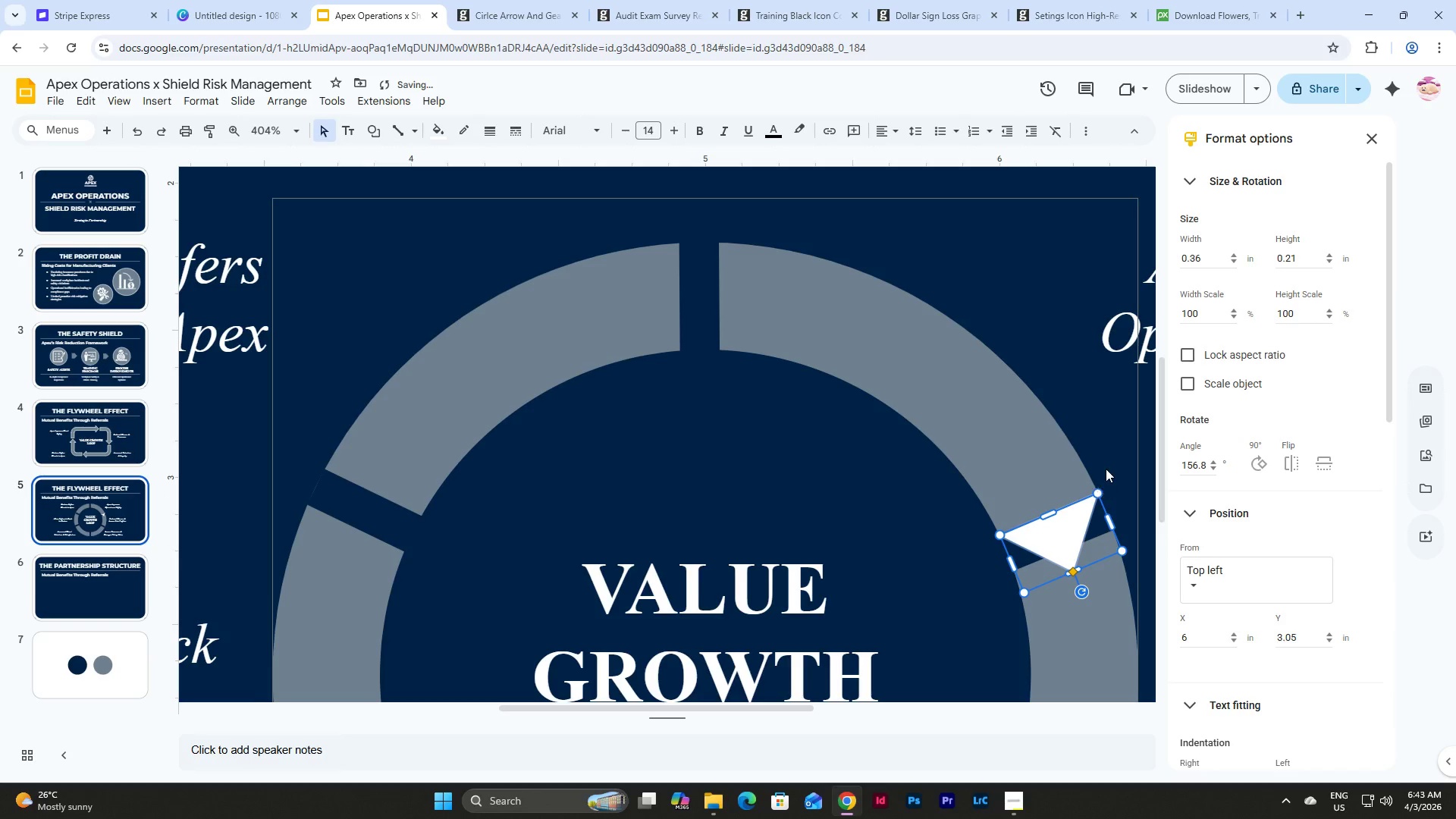 
left_click([1112, 457])
 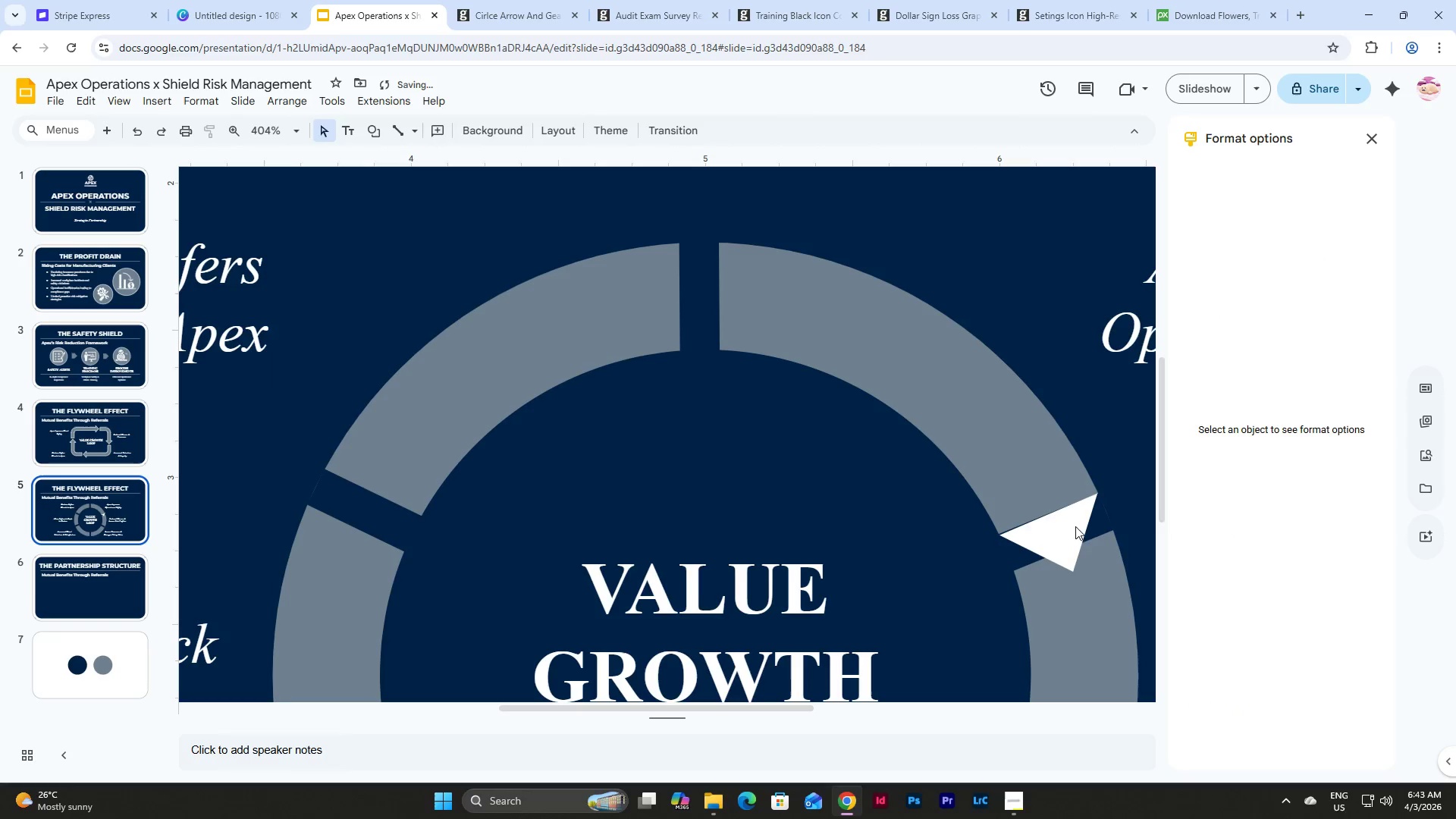 
left_click([1069, 528])
 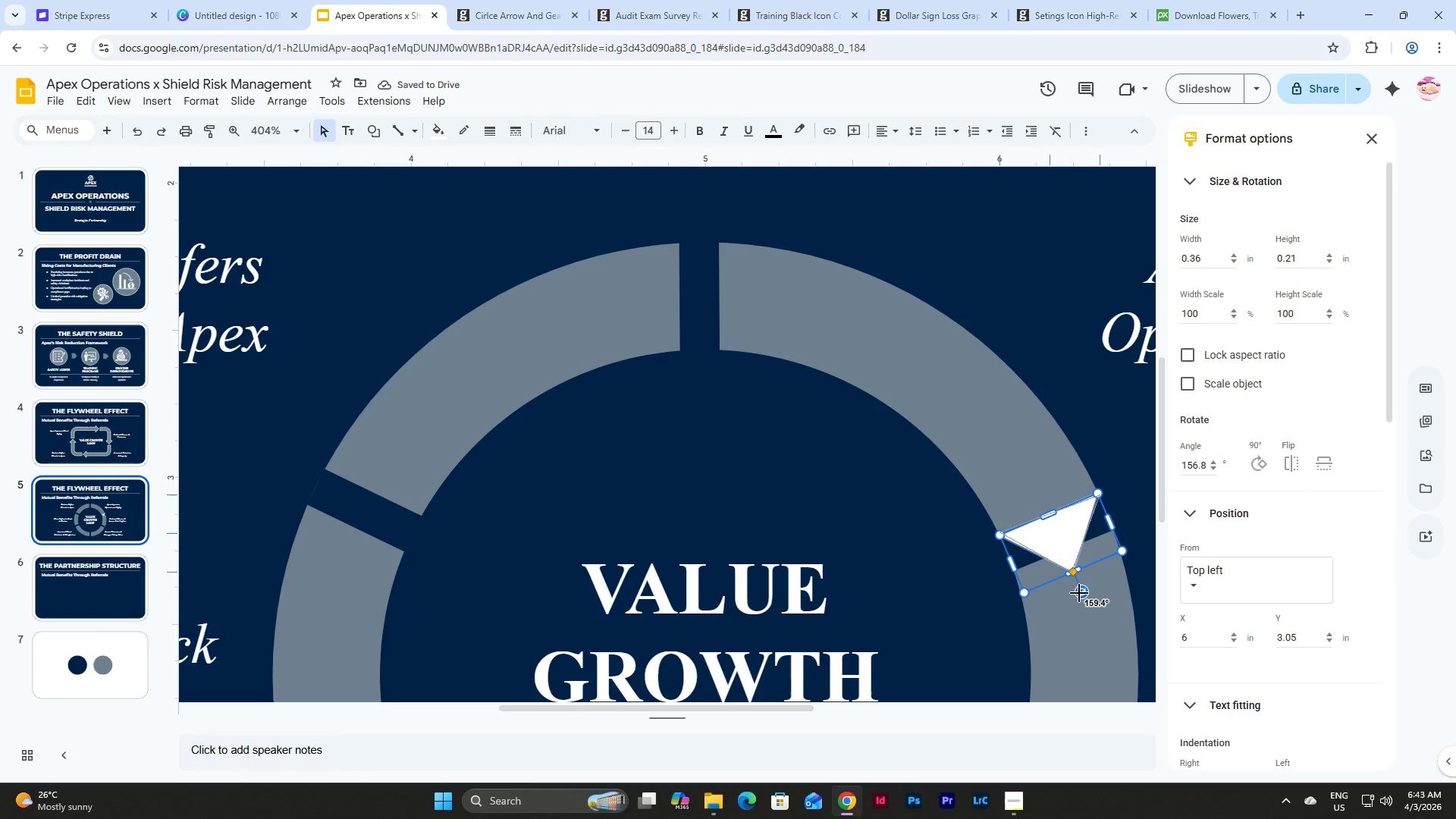 
left_click([1138, 462])
 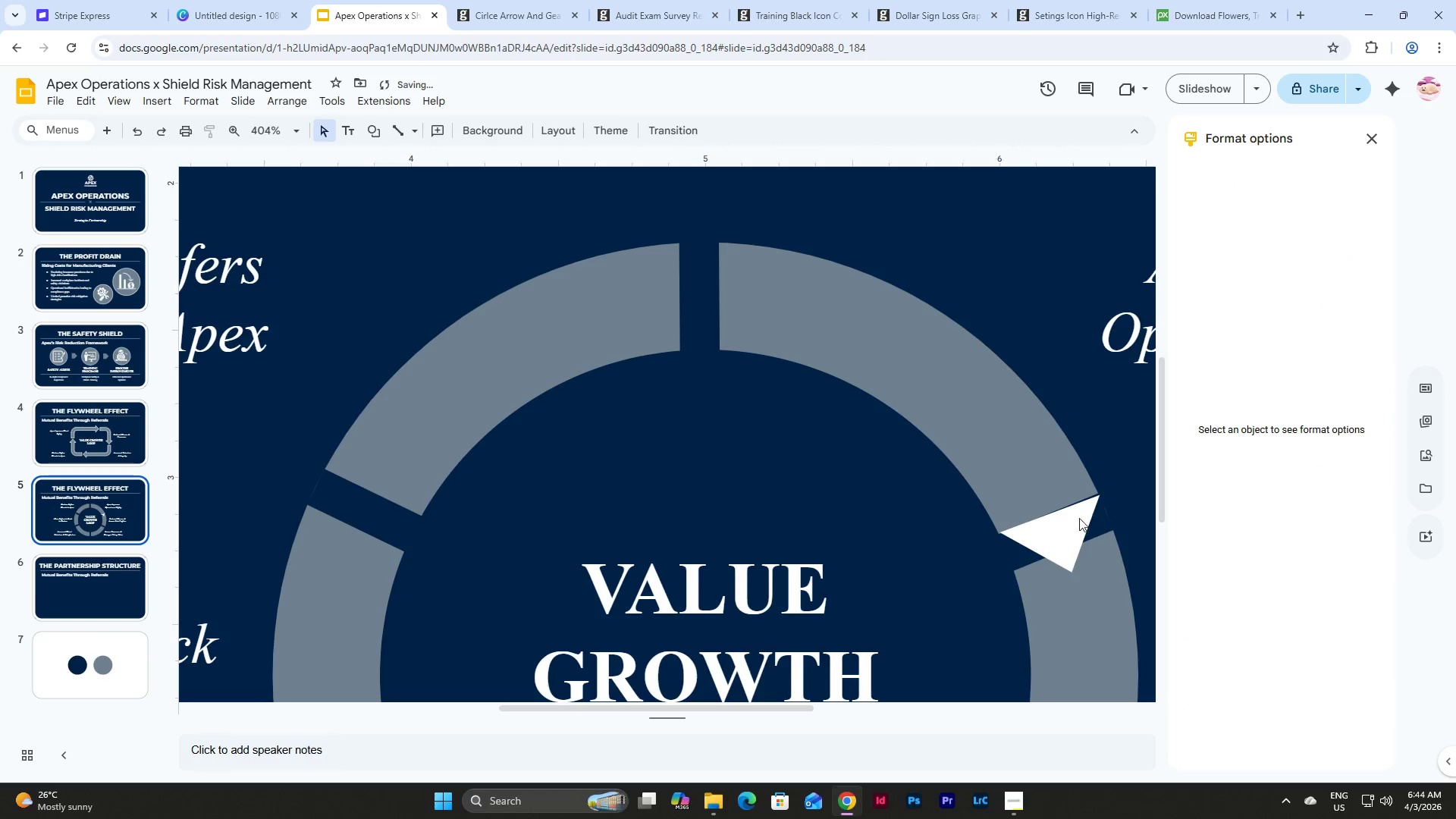 
left_click([1078, 519])
 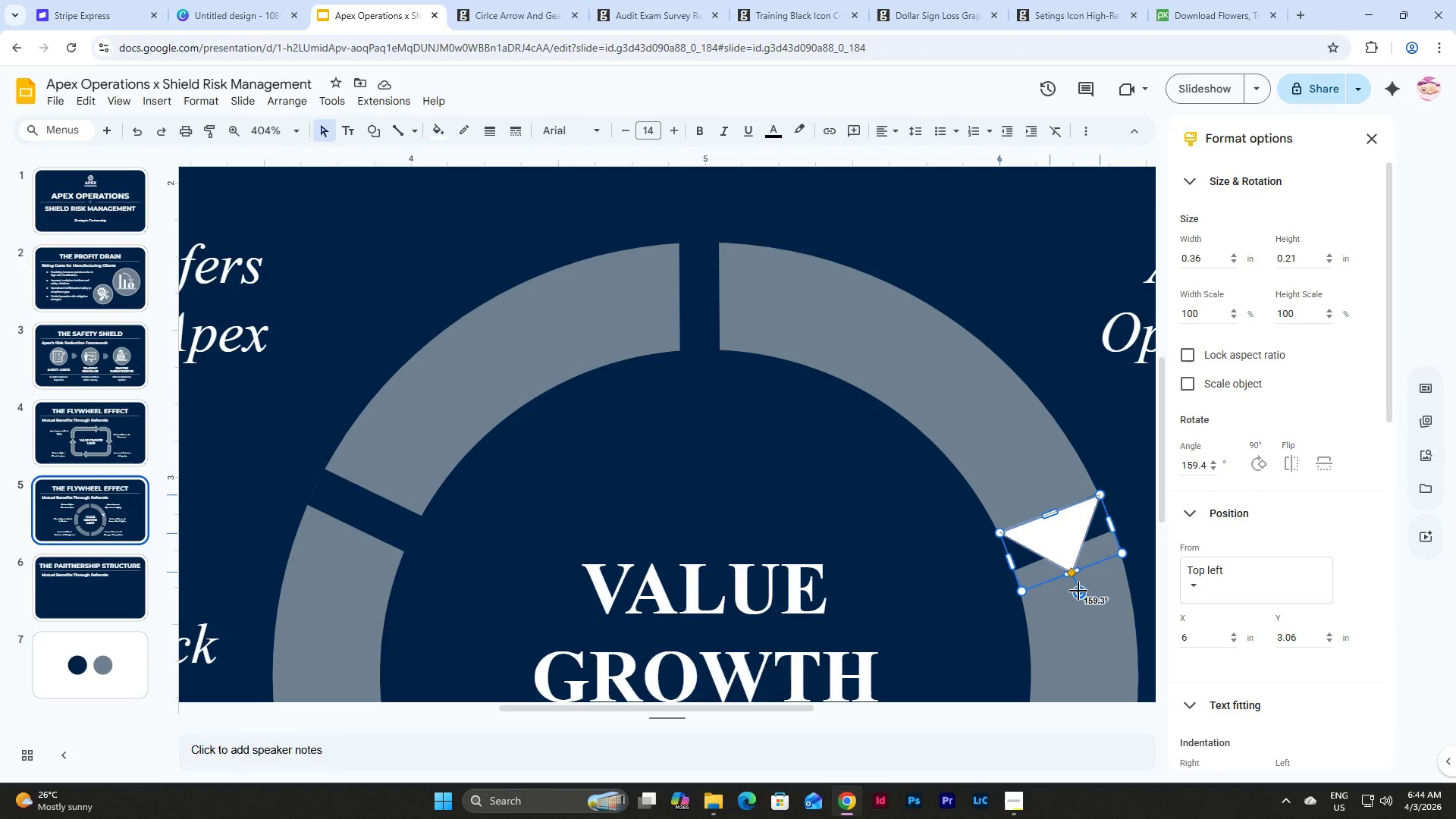 
wait(6.59)
 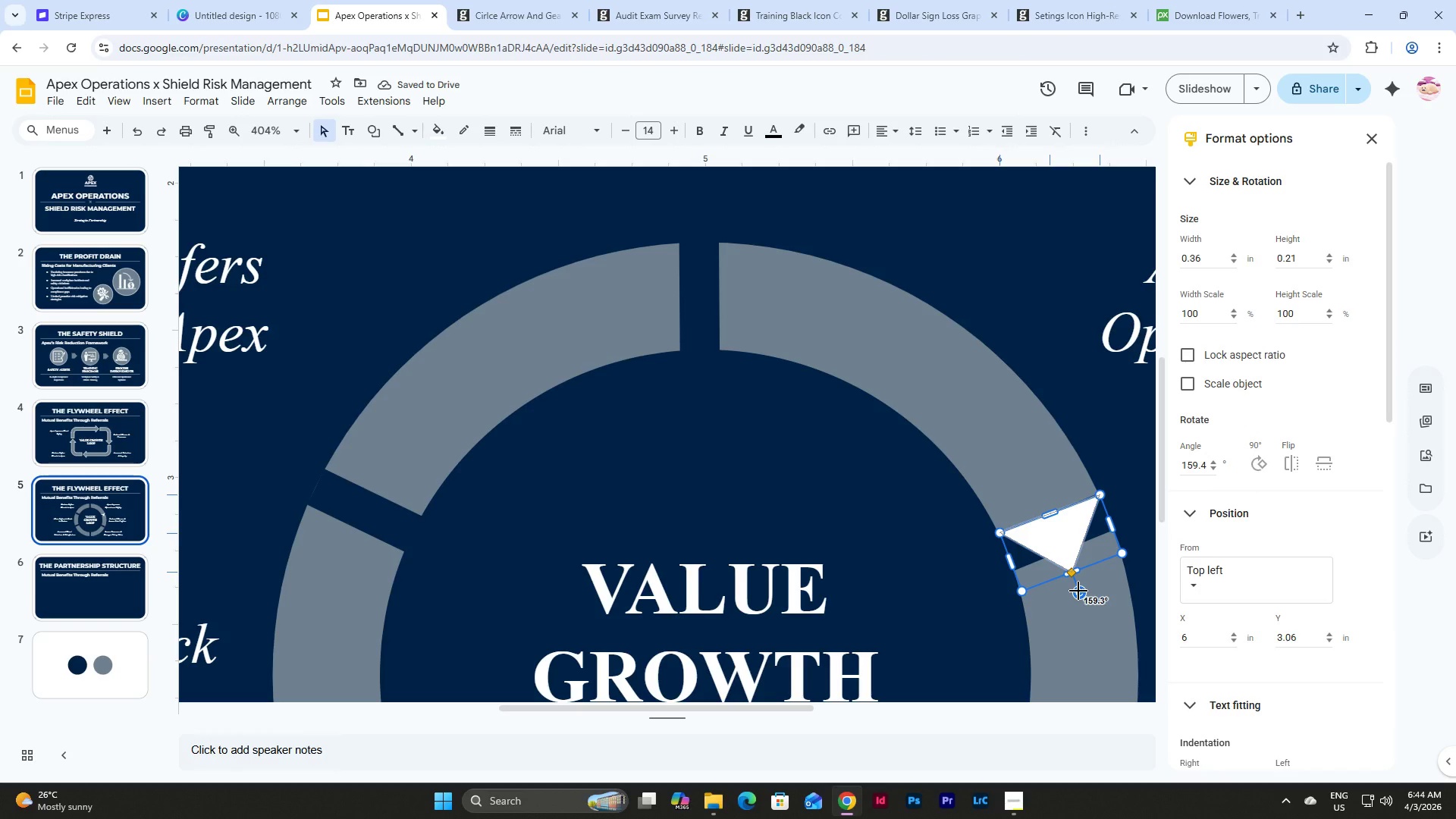 
left_click([1102, 454])
 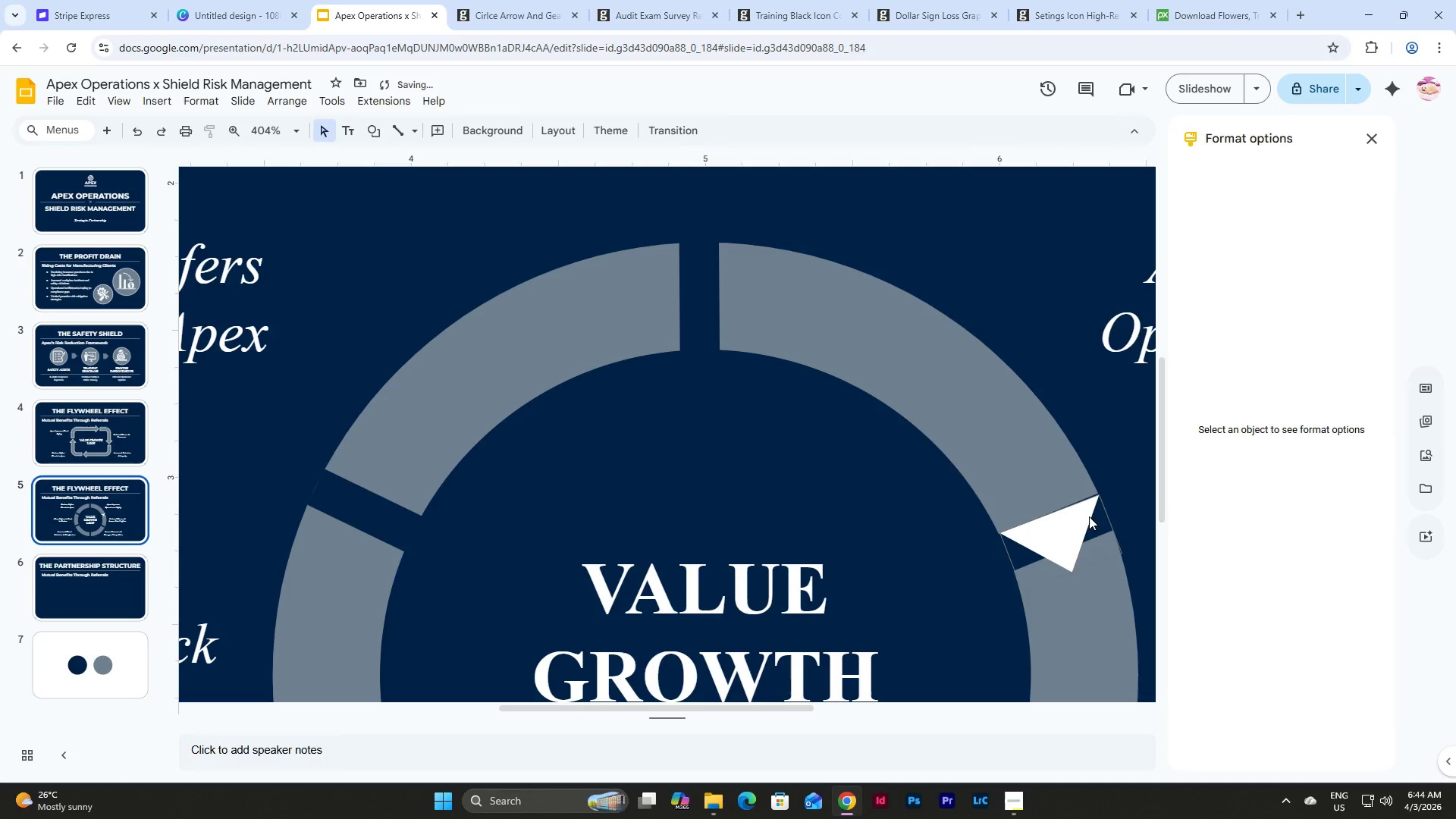 
left_click([1087, 516])
 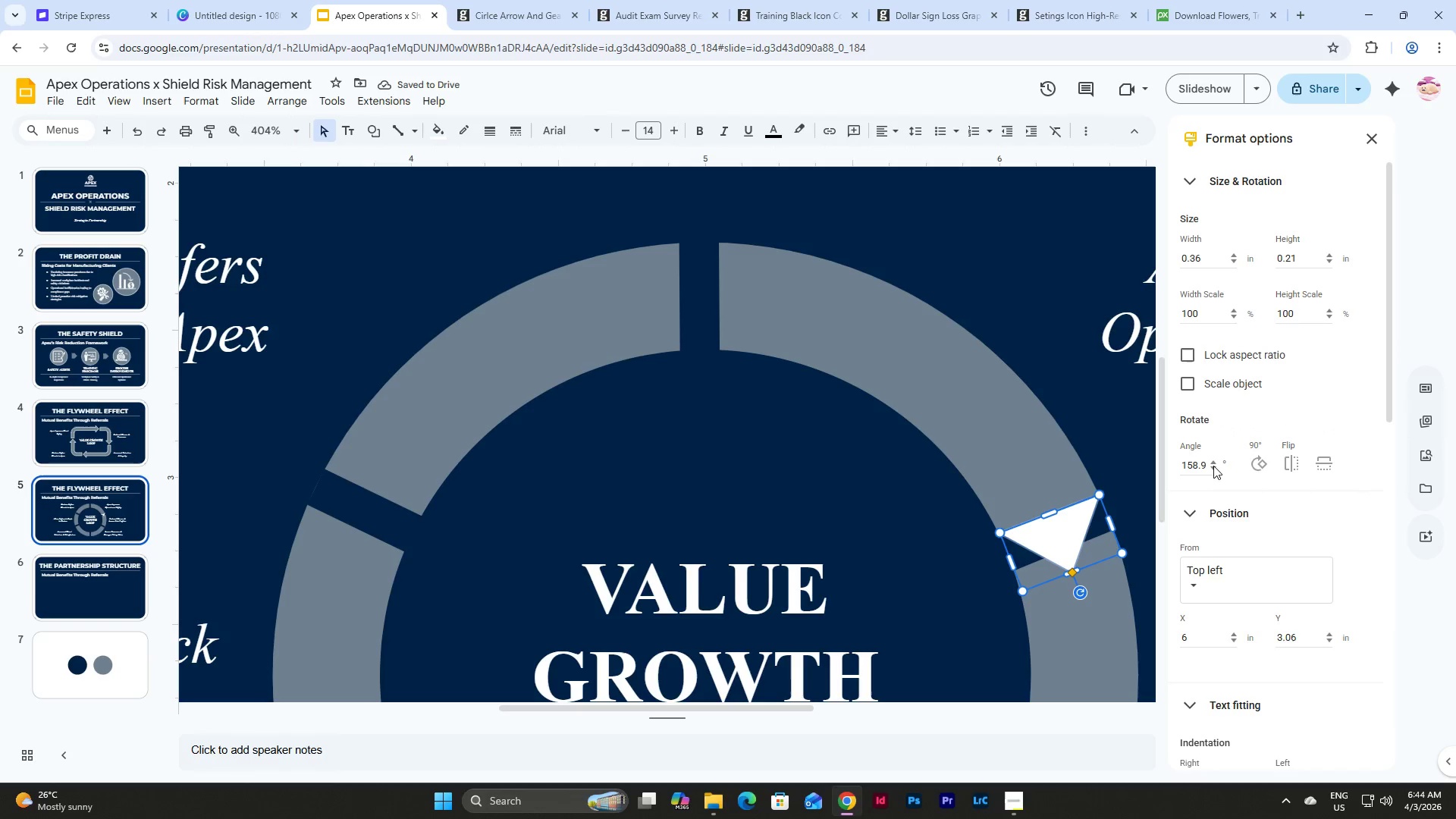 
left_click([1213, 460])
 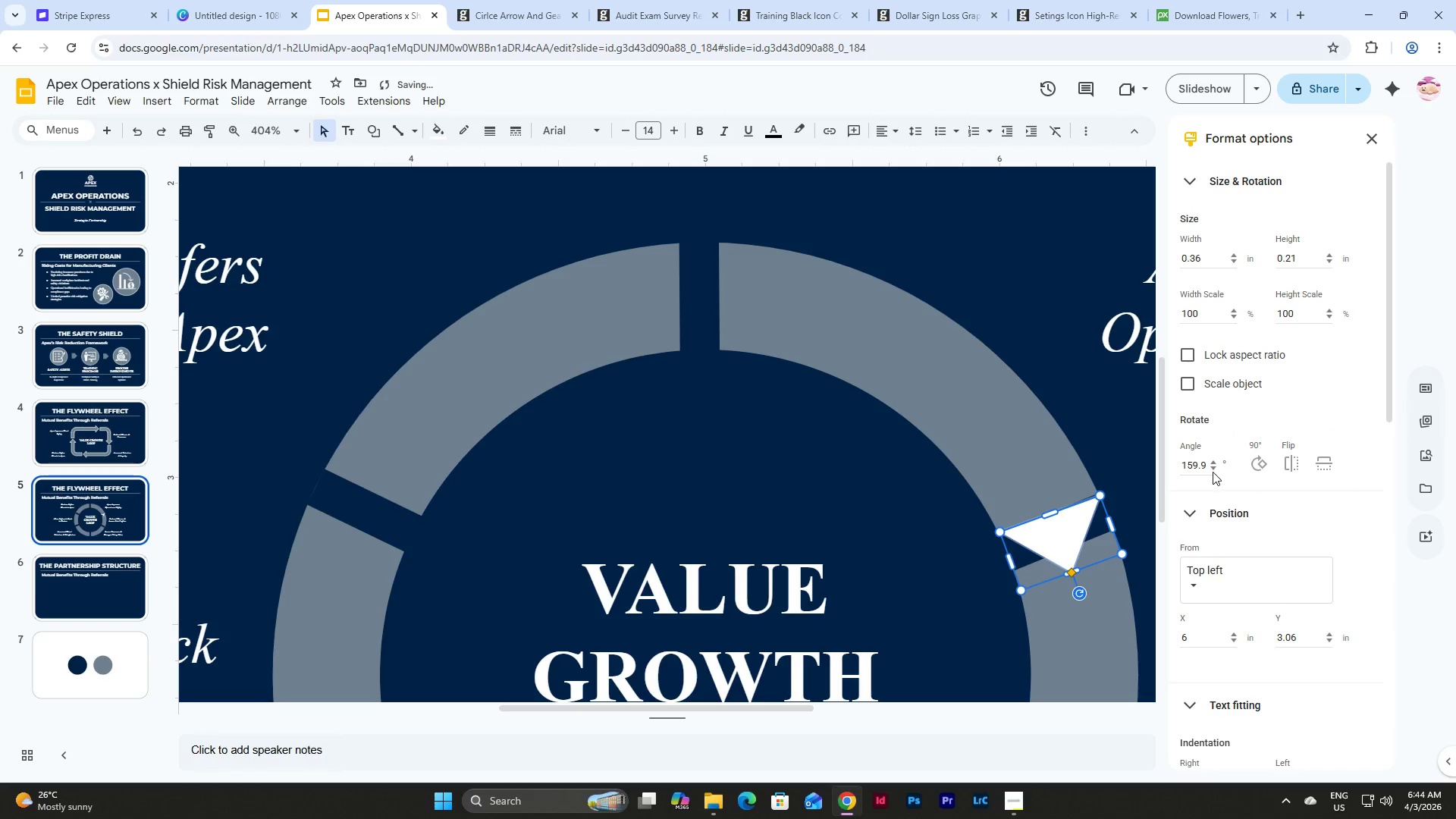 
double_click([1213, 470])
 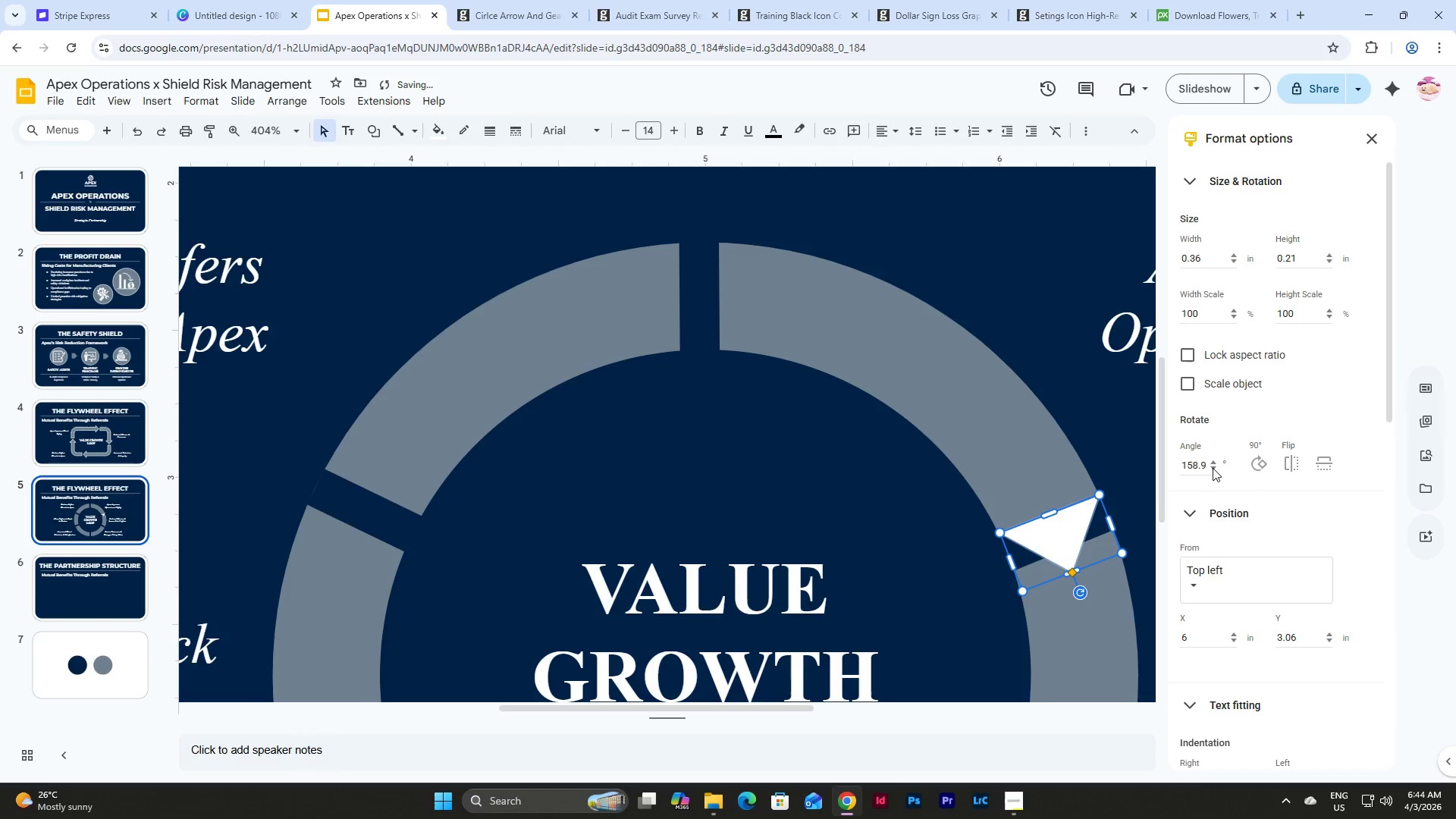 
triple_click([1213, 468])
 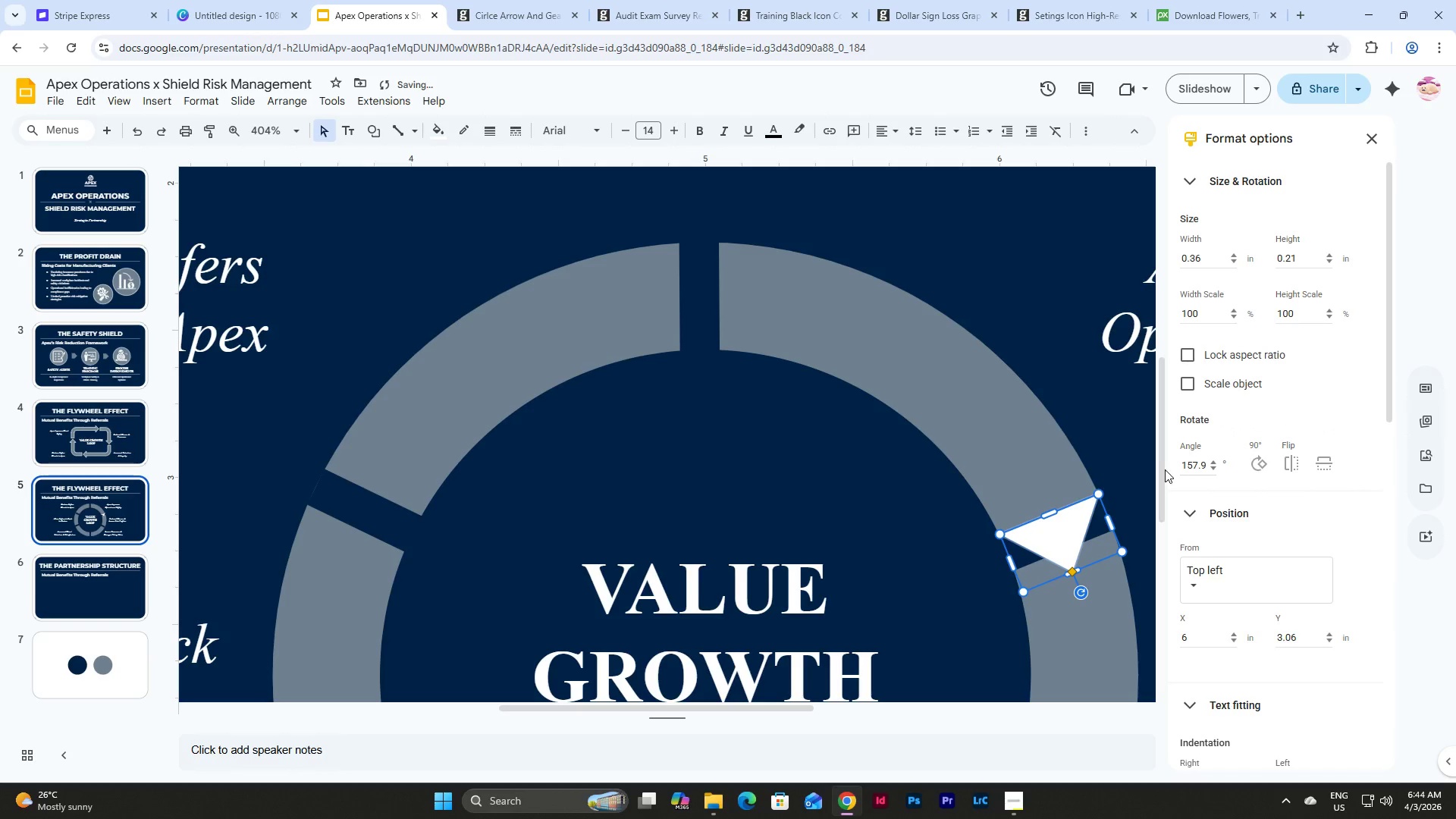 
left_click([1141, 463])
 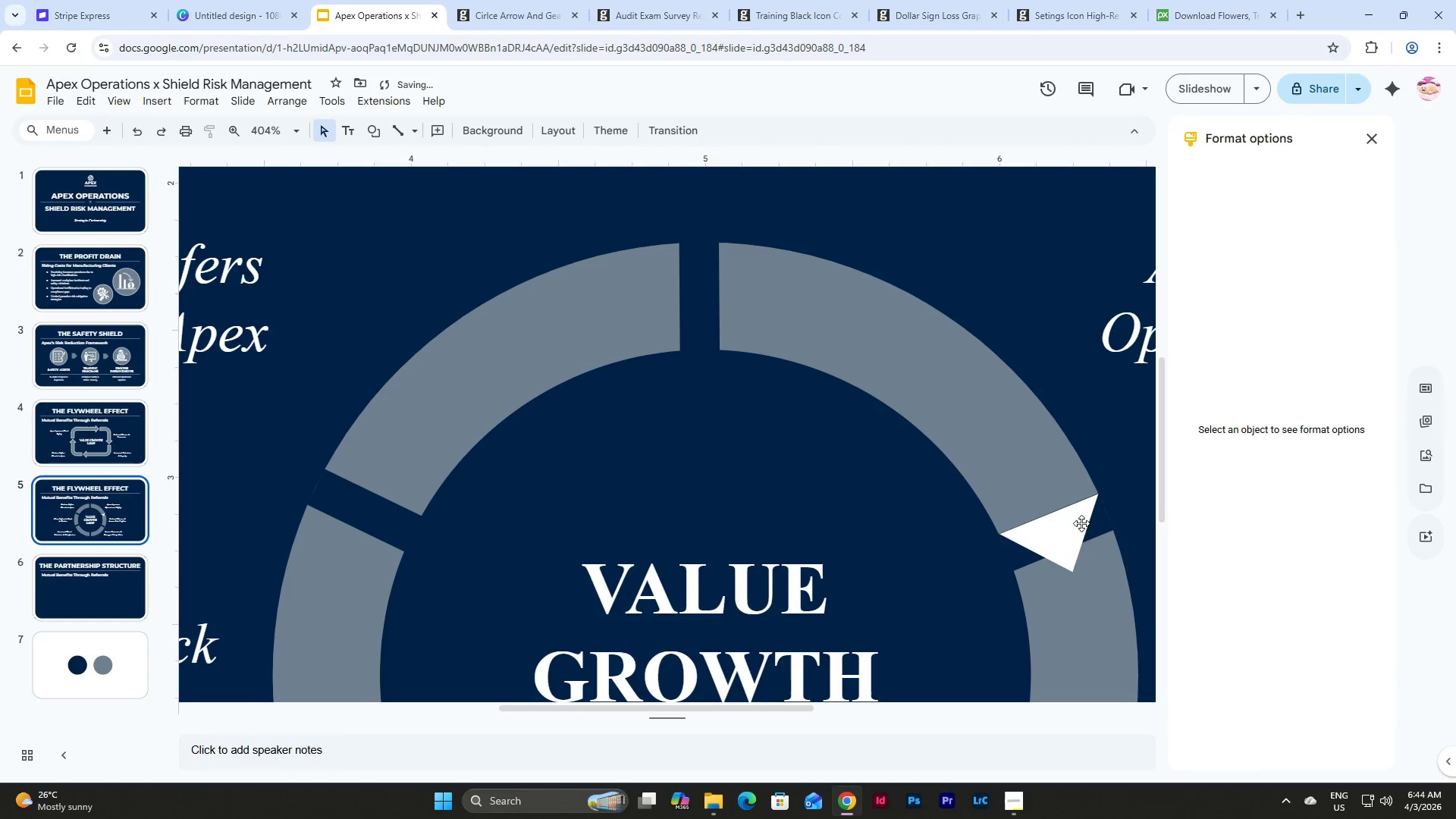 
left_click([1069, 530])
 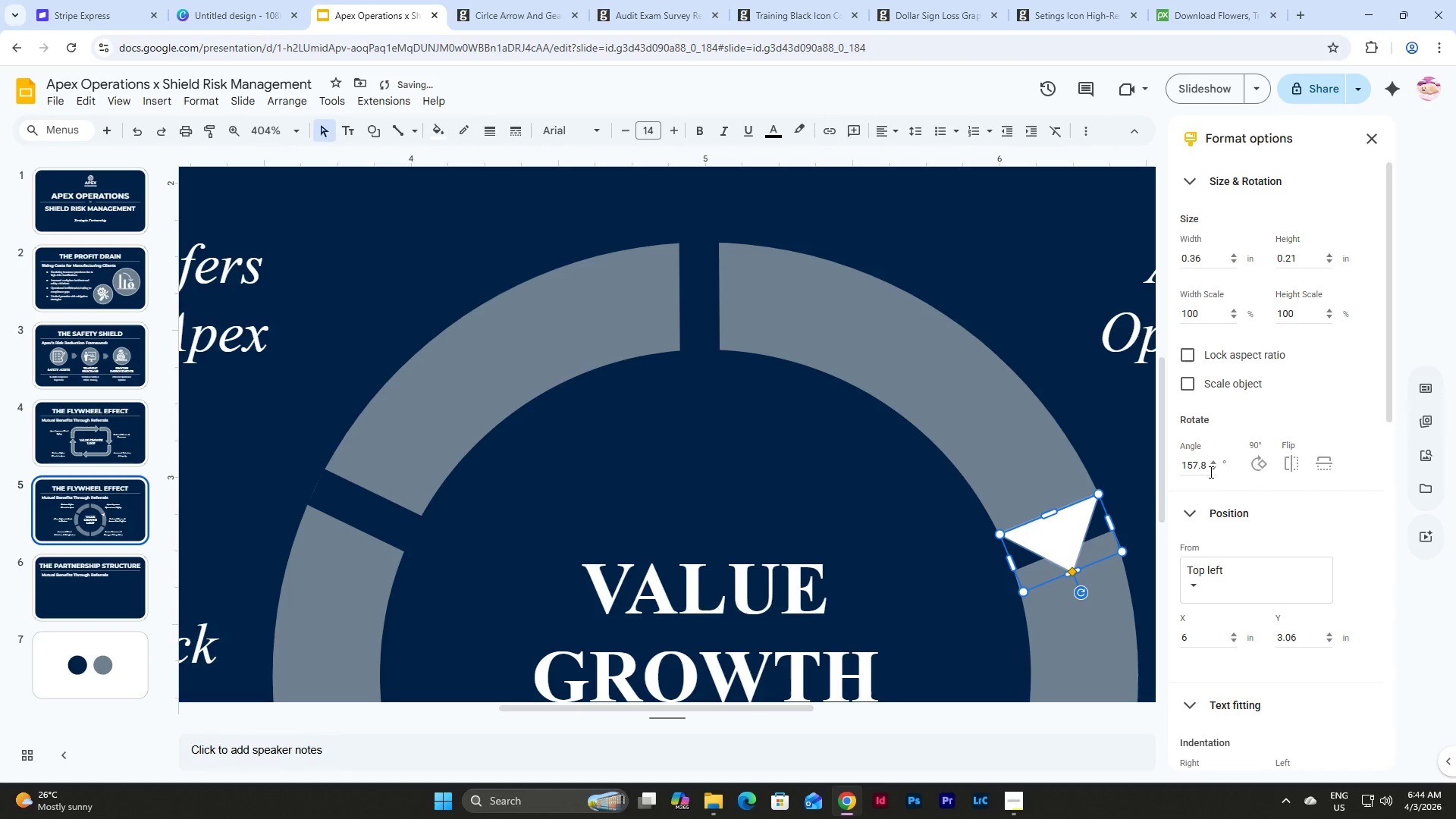 
left_click([1214, 469])
 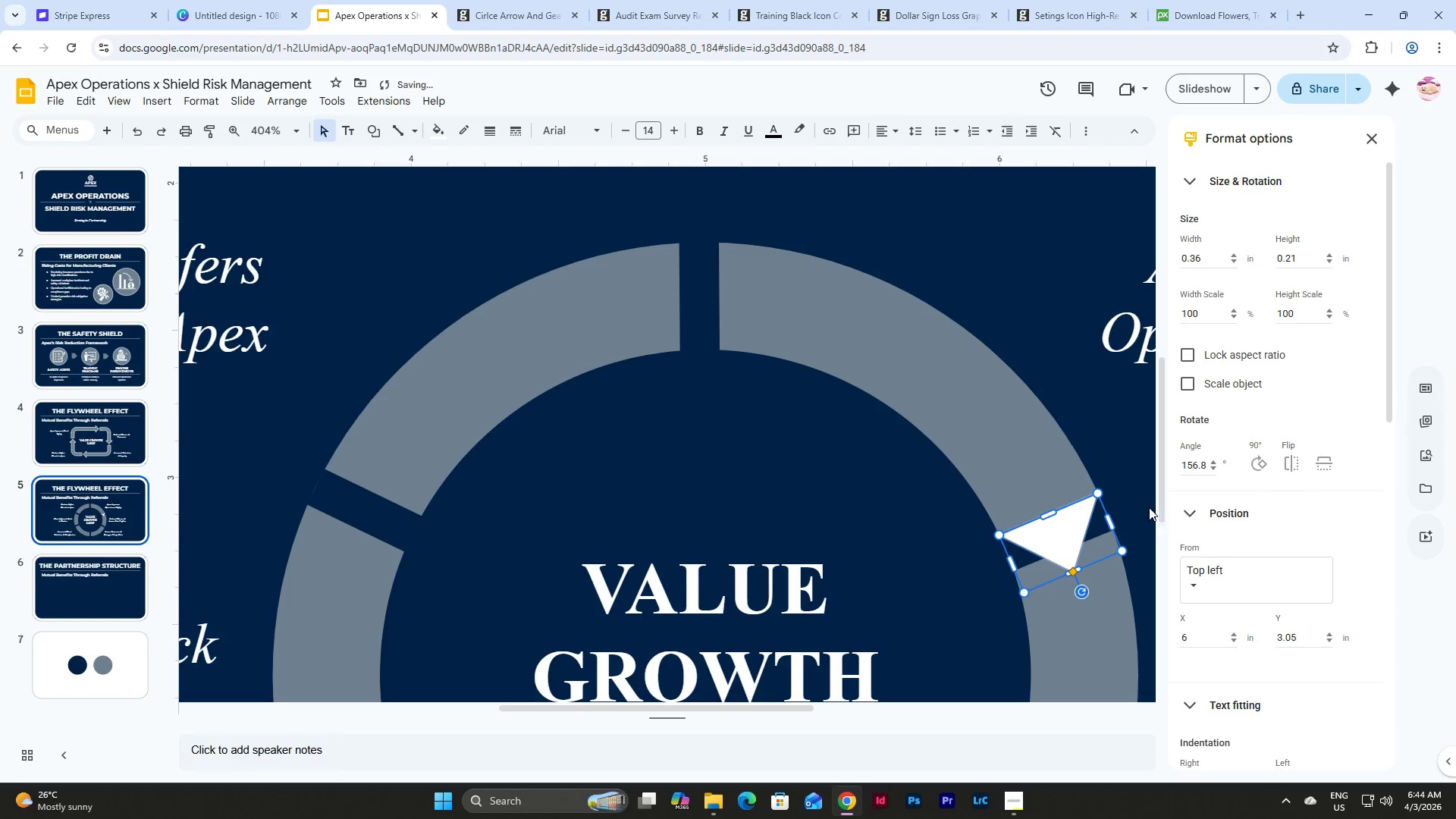 
left_click([1127, 472])
 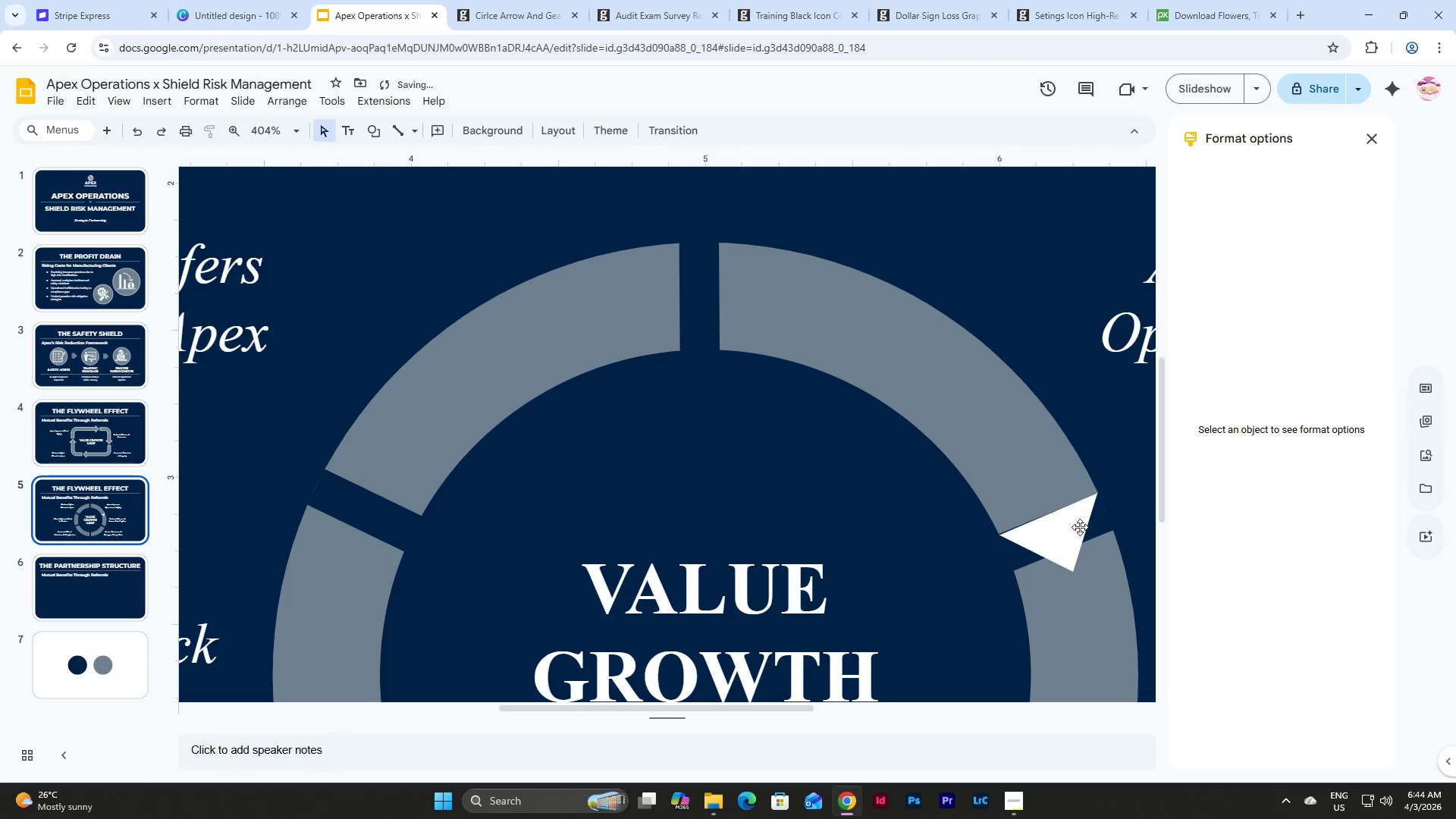 
left_click([1078, 529])
 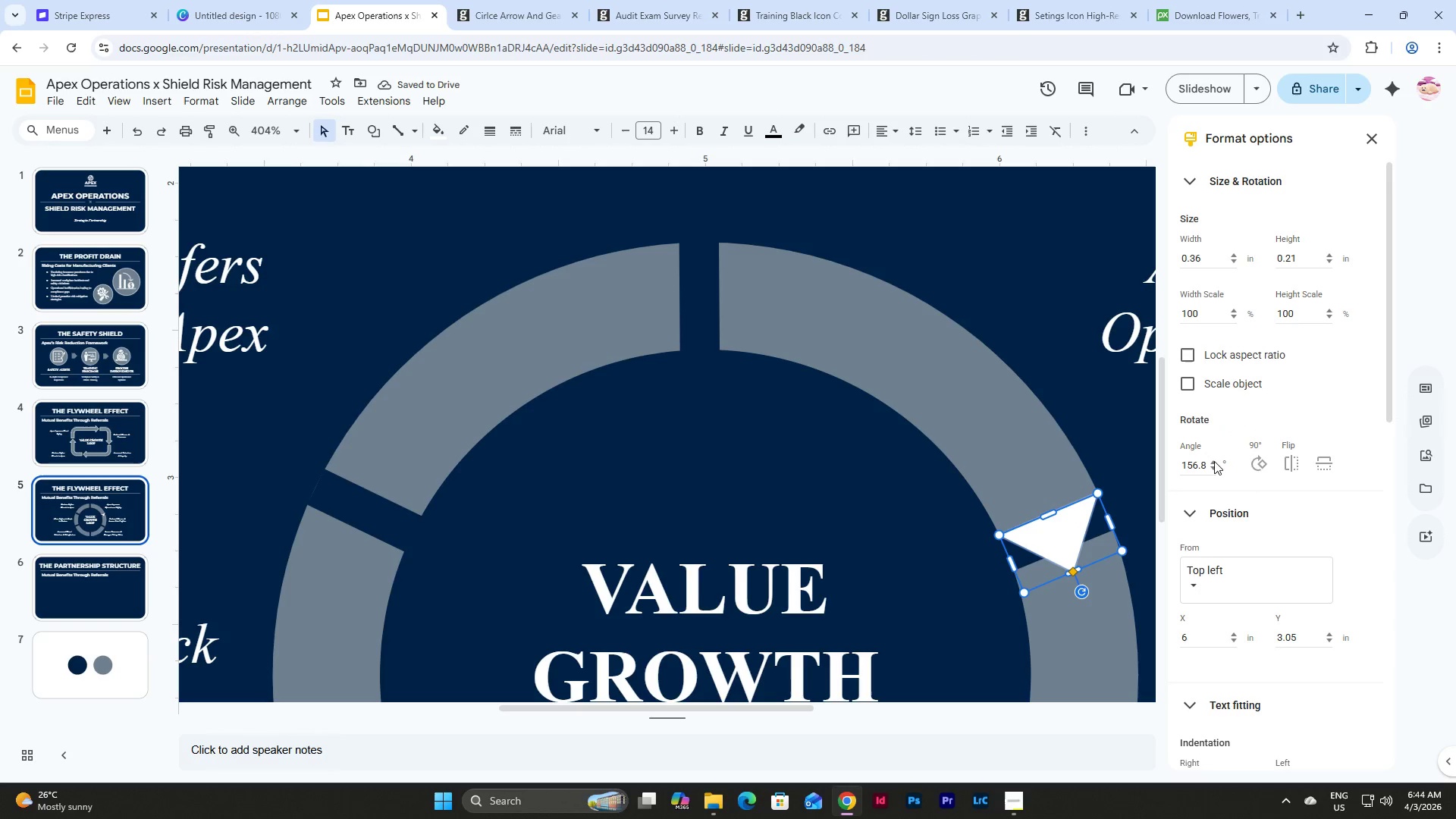 
double_click([1214, 461])
 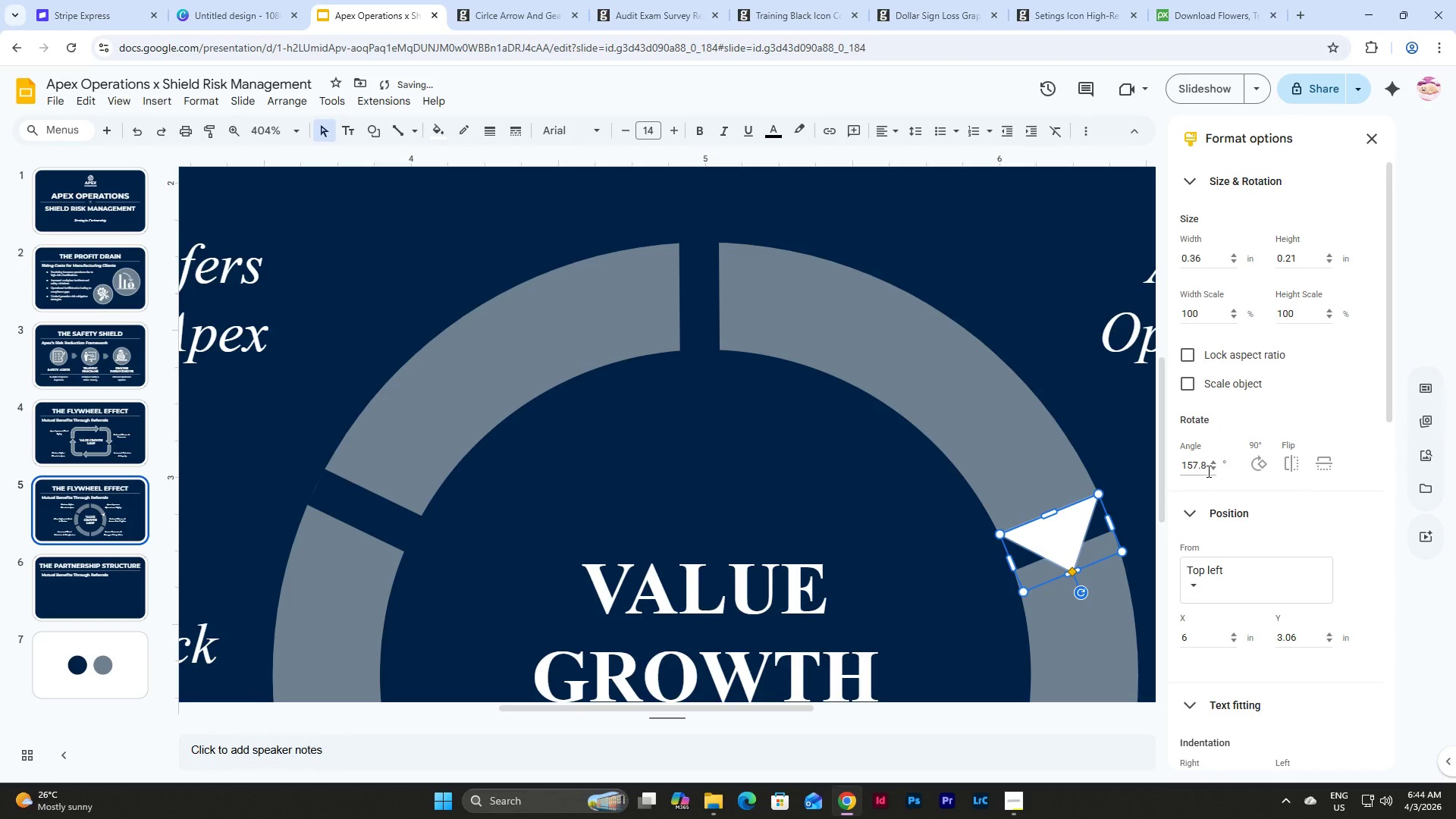 
left_click([1206, 469])
 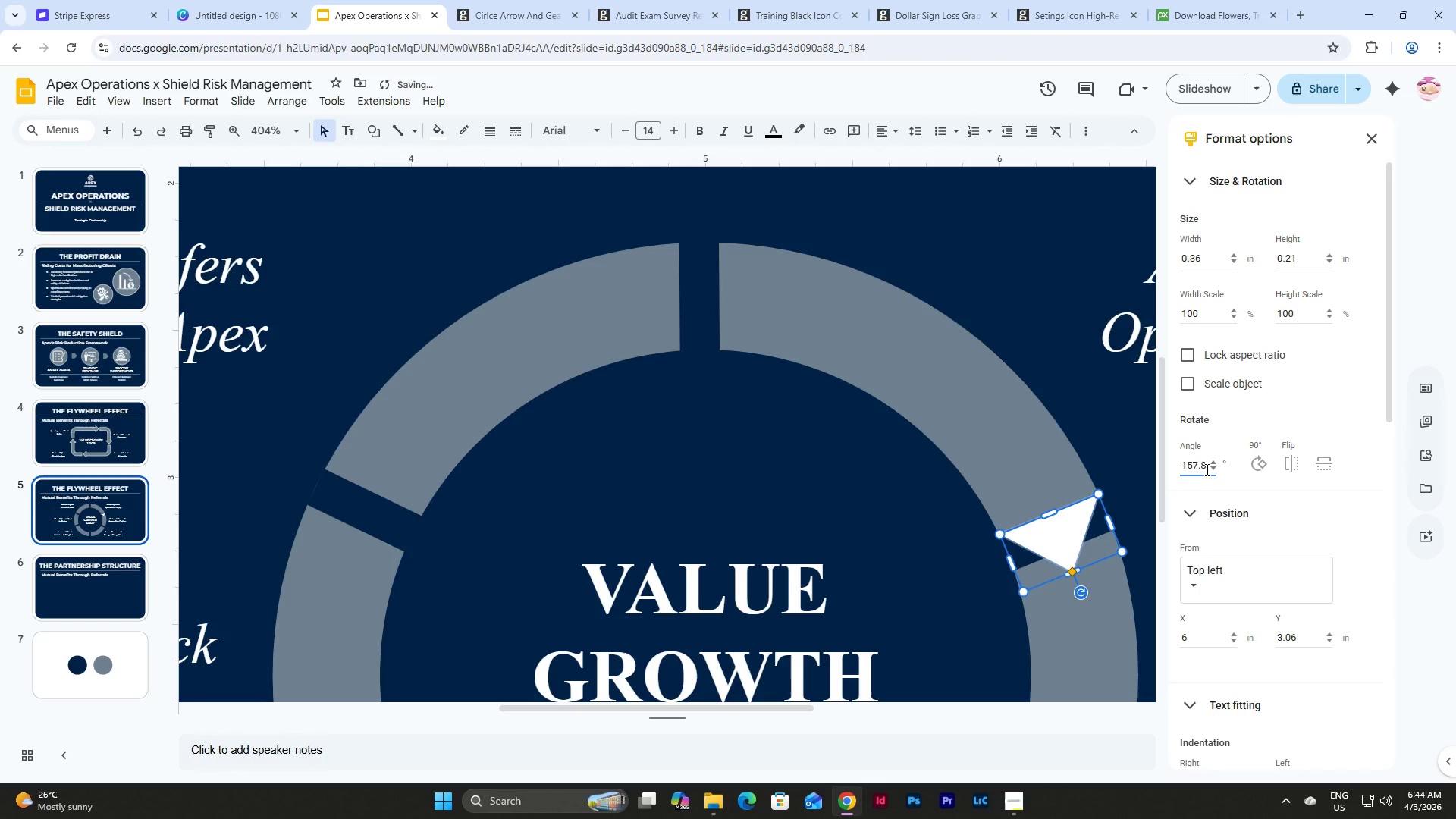 
key(Backspace)
 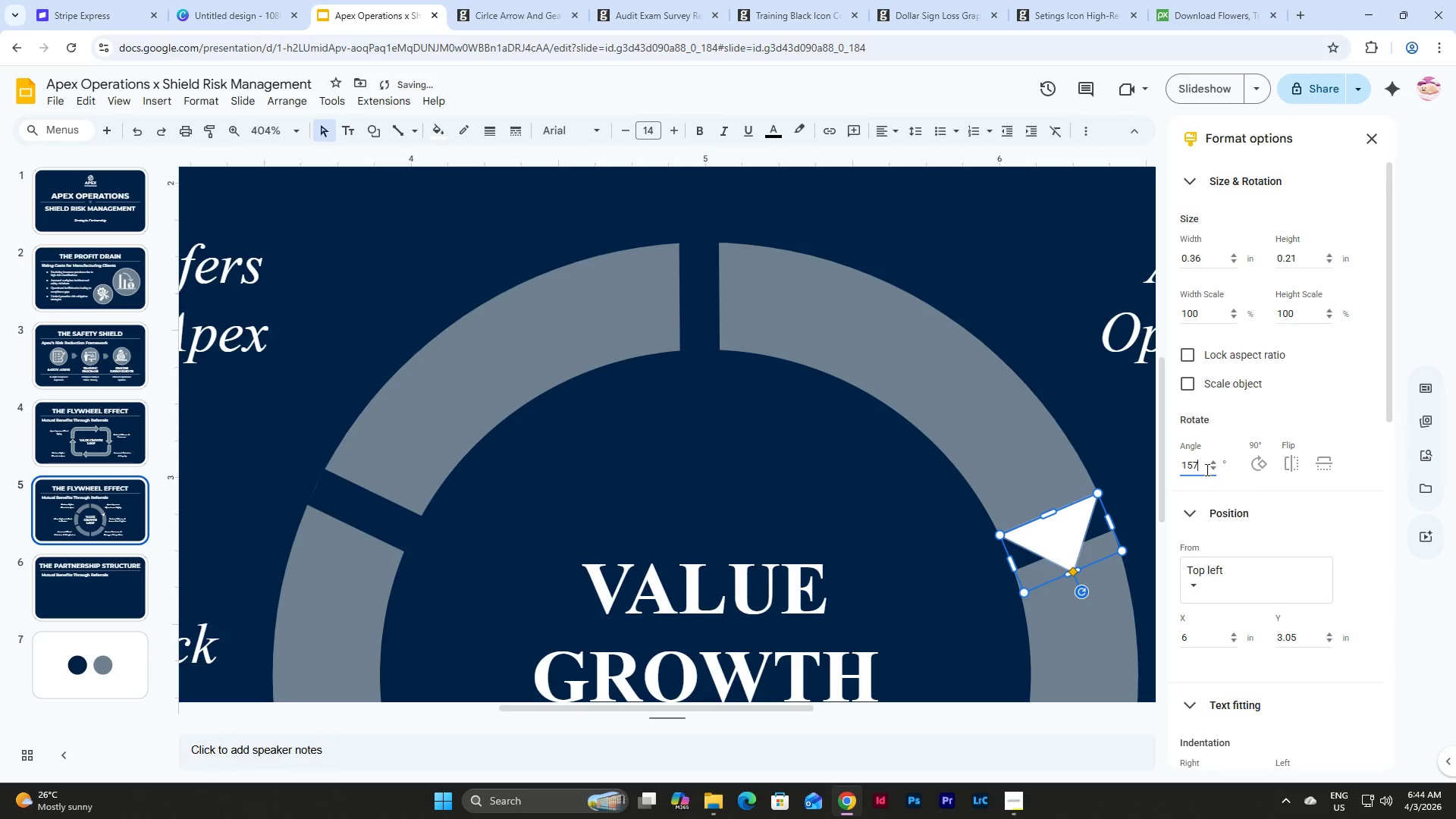 
key(Numpad7)
 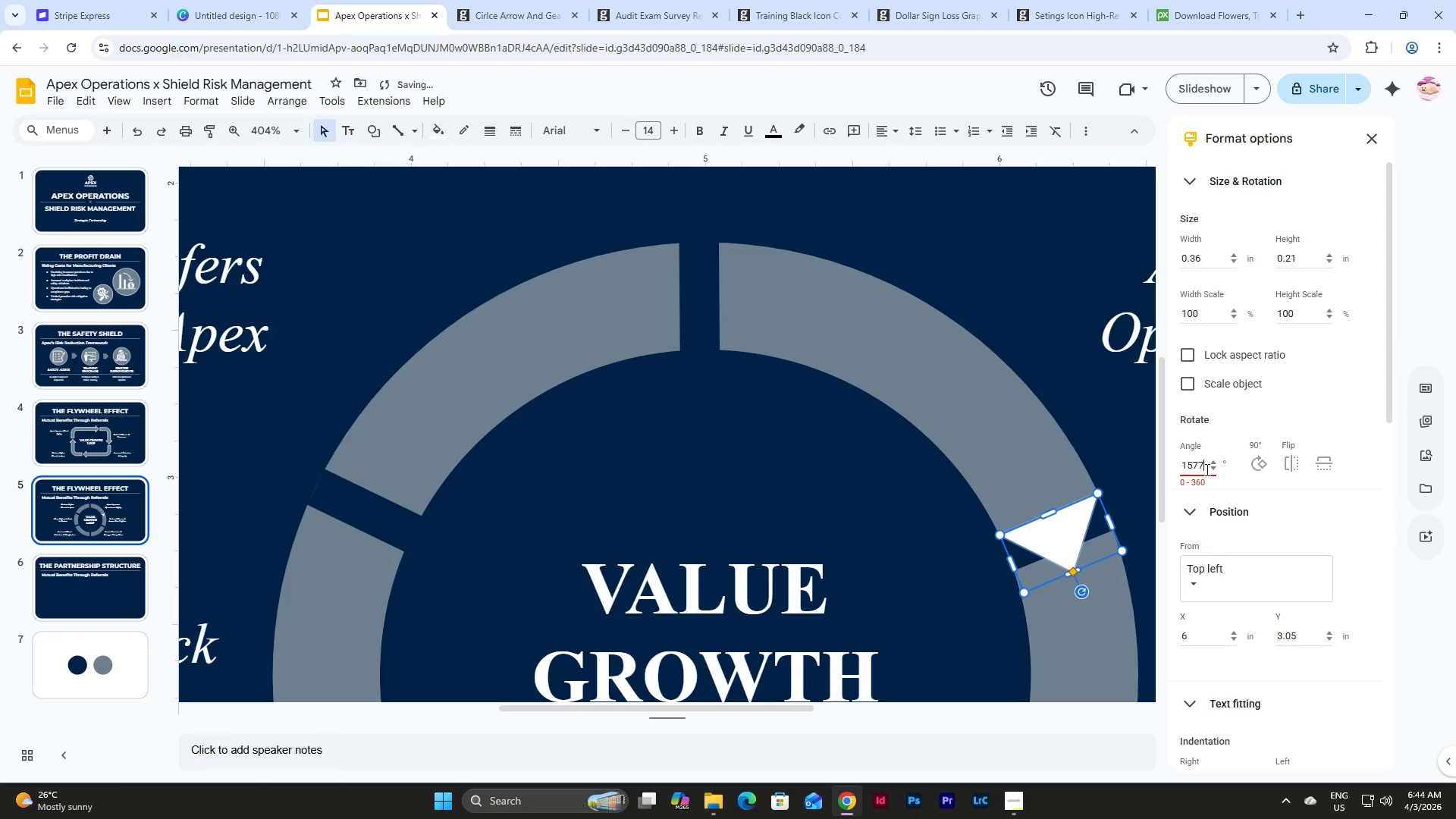 
key(NumpadEnter)
 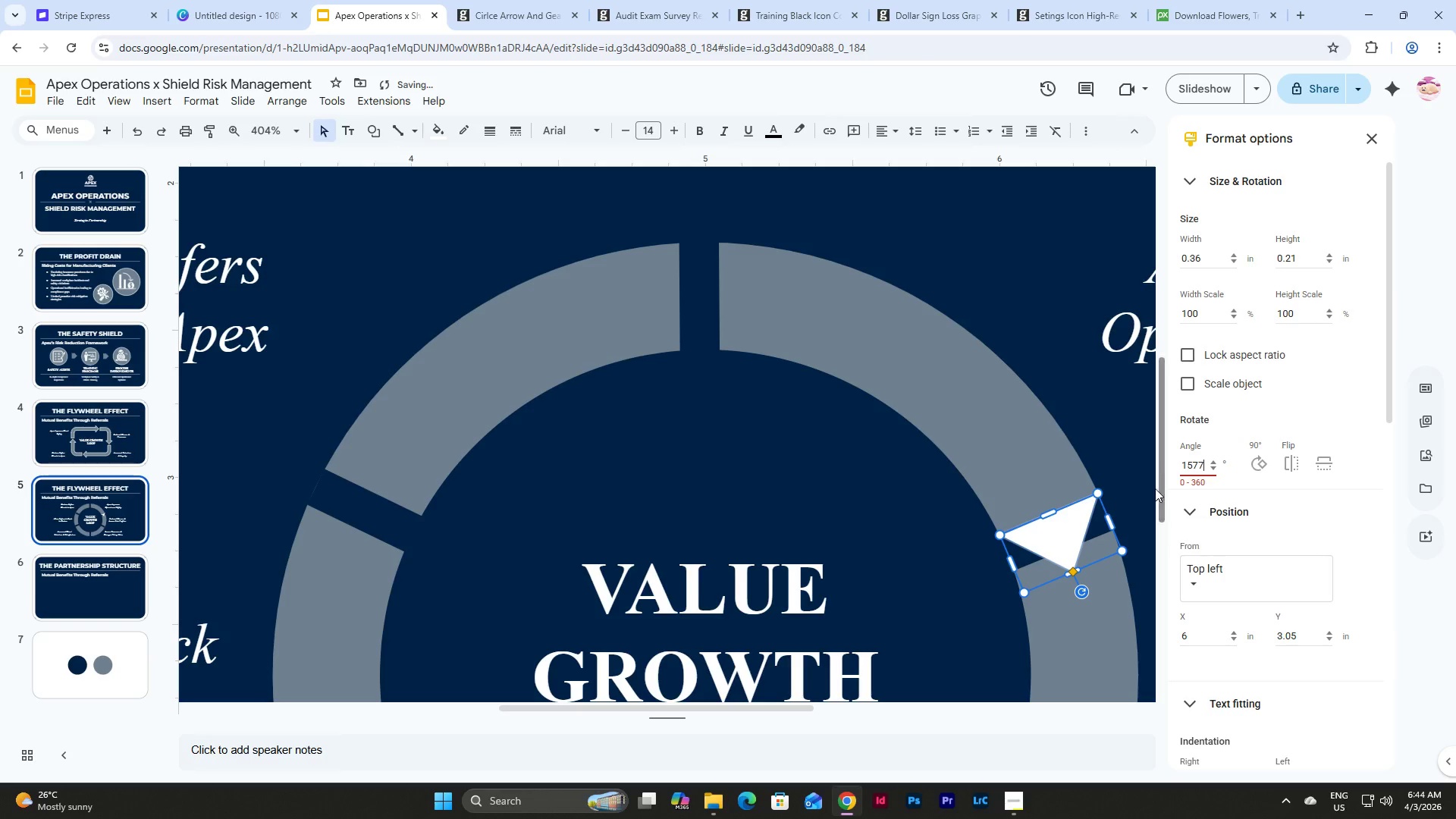 
left_click([1150, 469])
 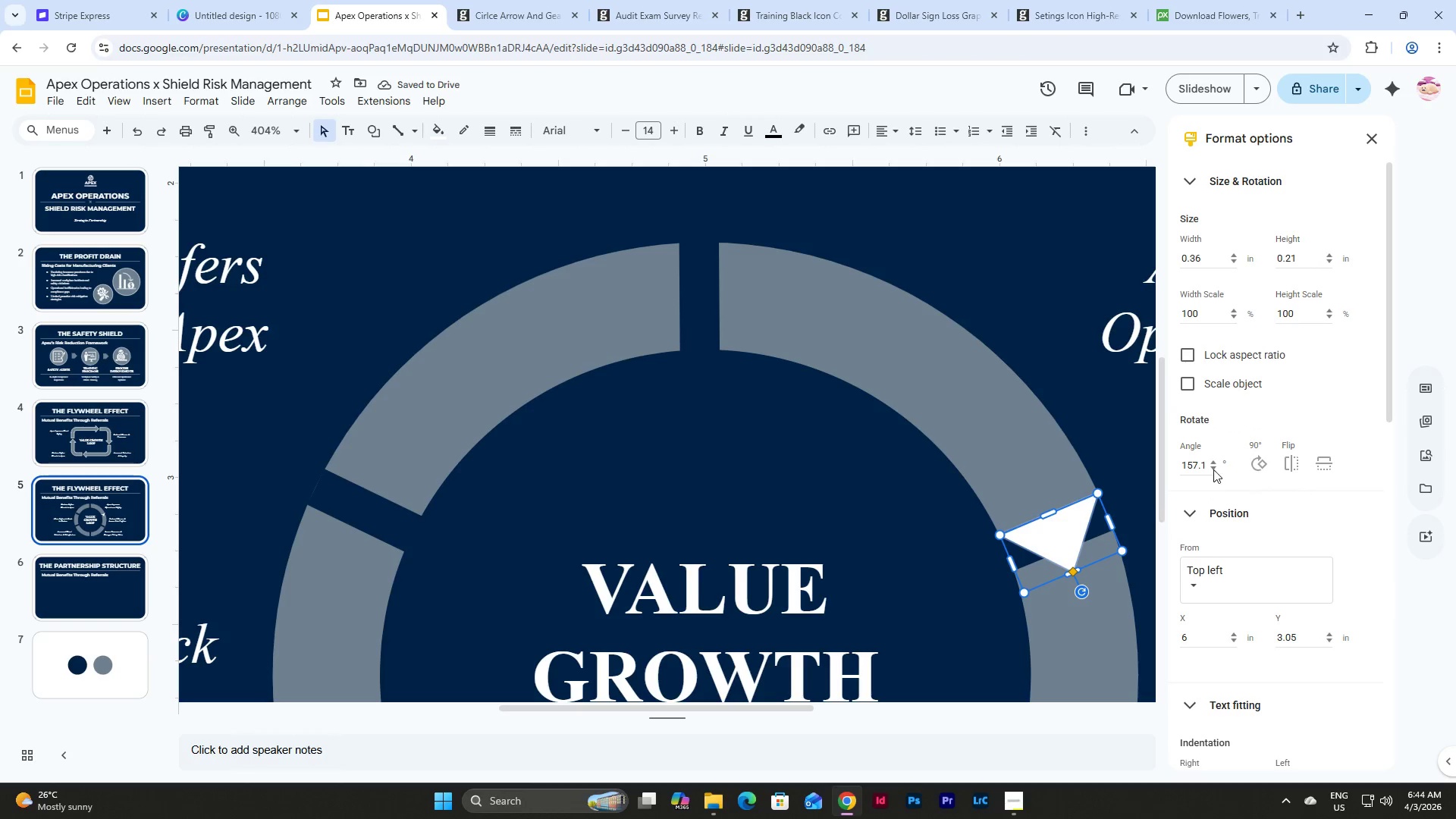 
left_click([1207, 466])
 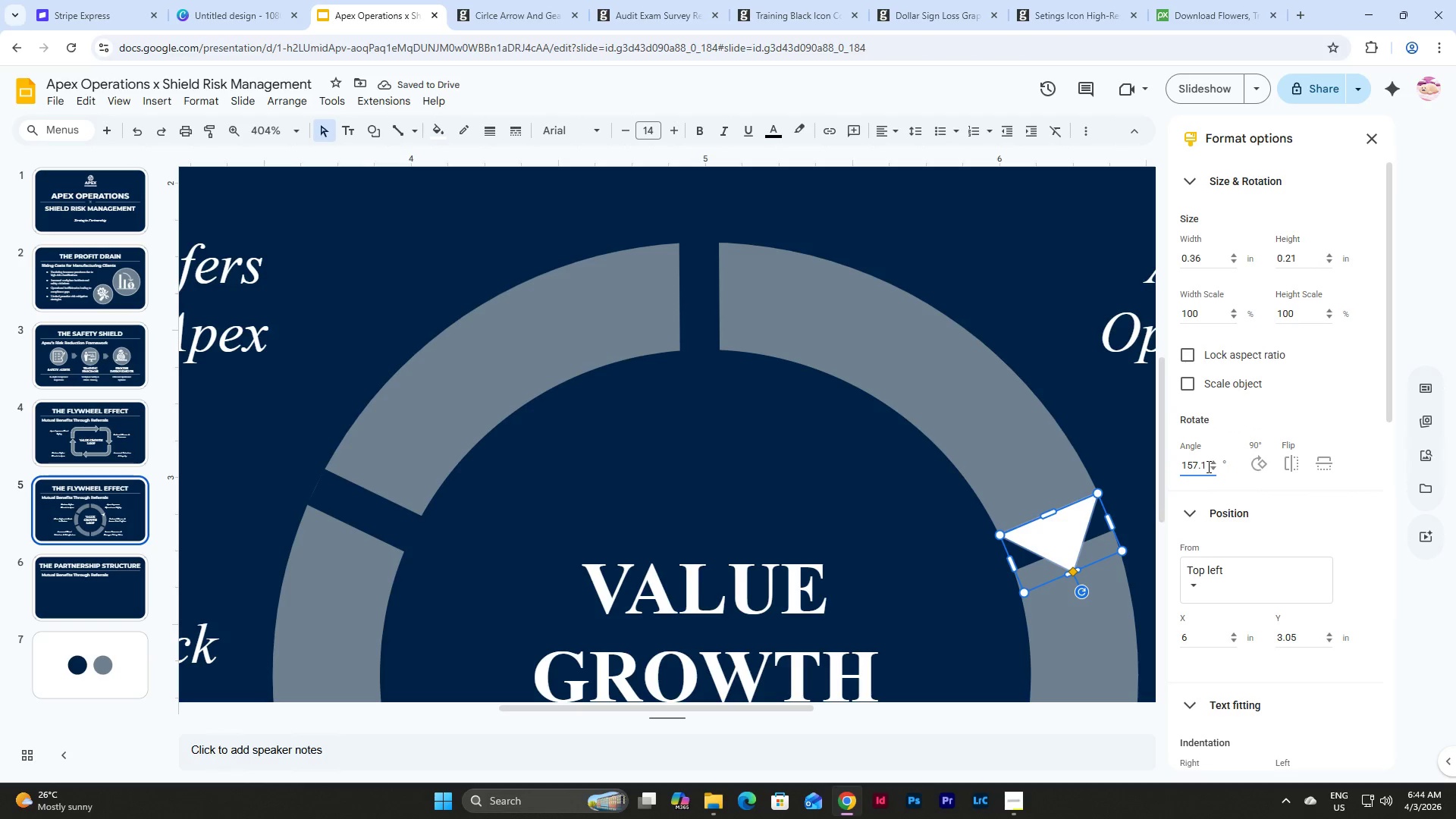 
key(Backspace)
 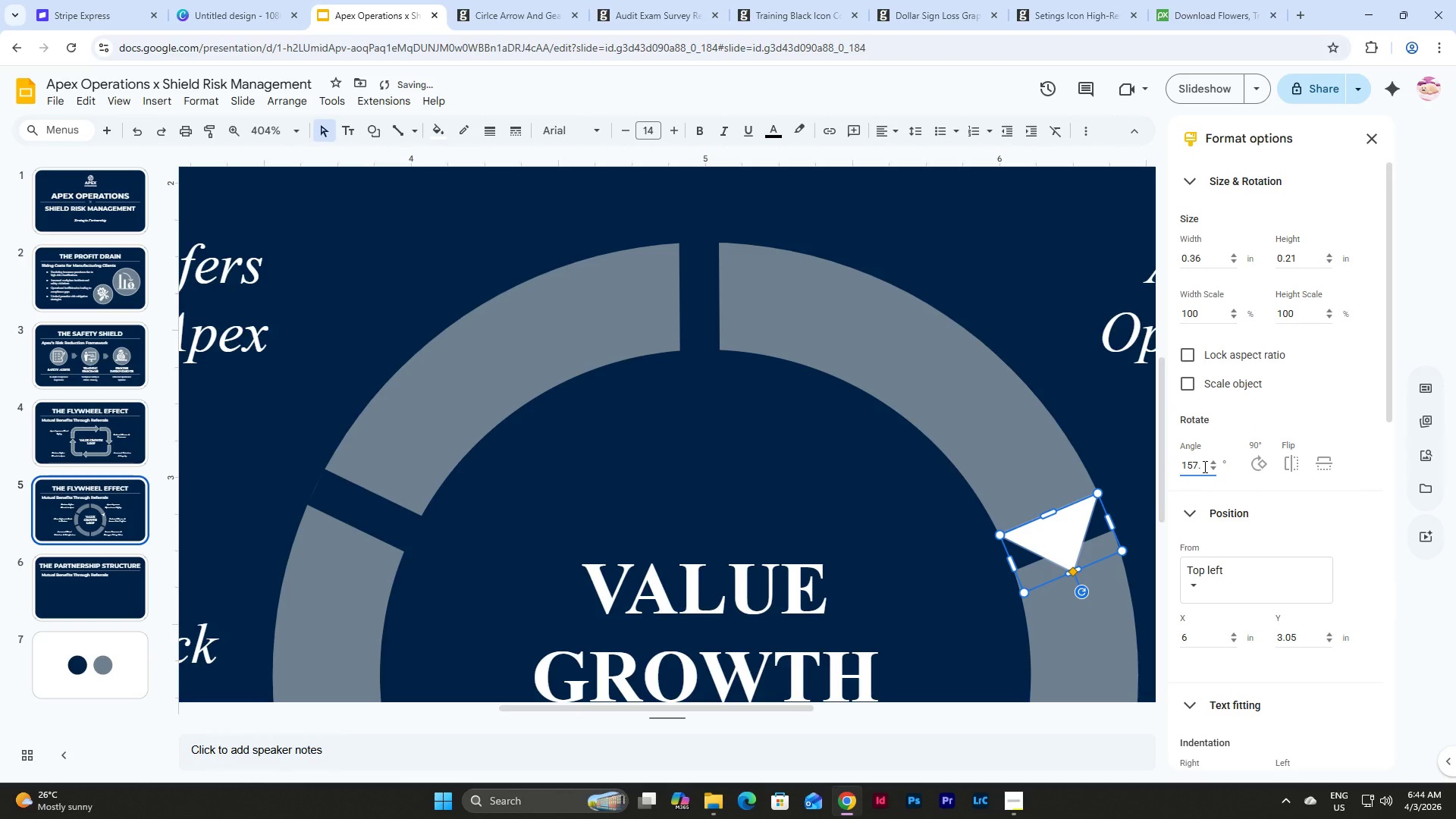 
key(Numpad7)
 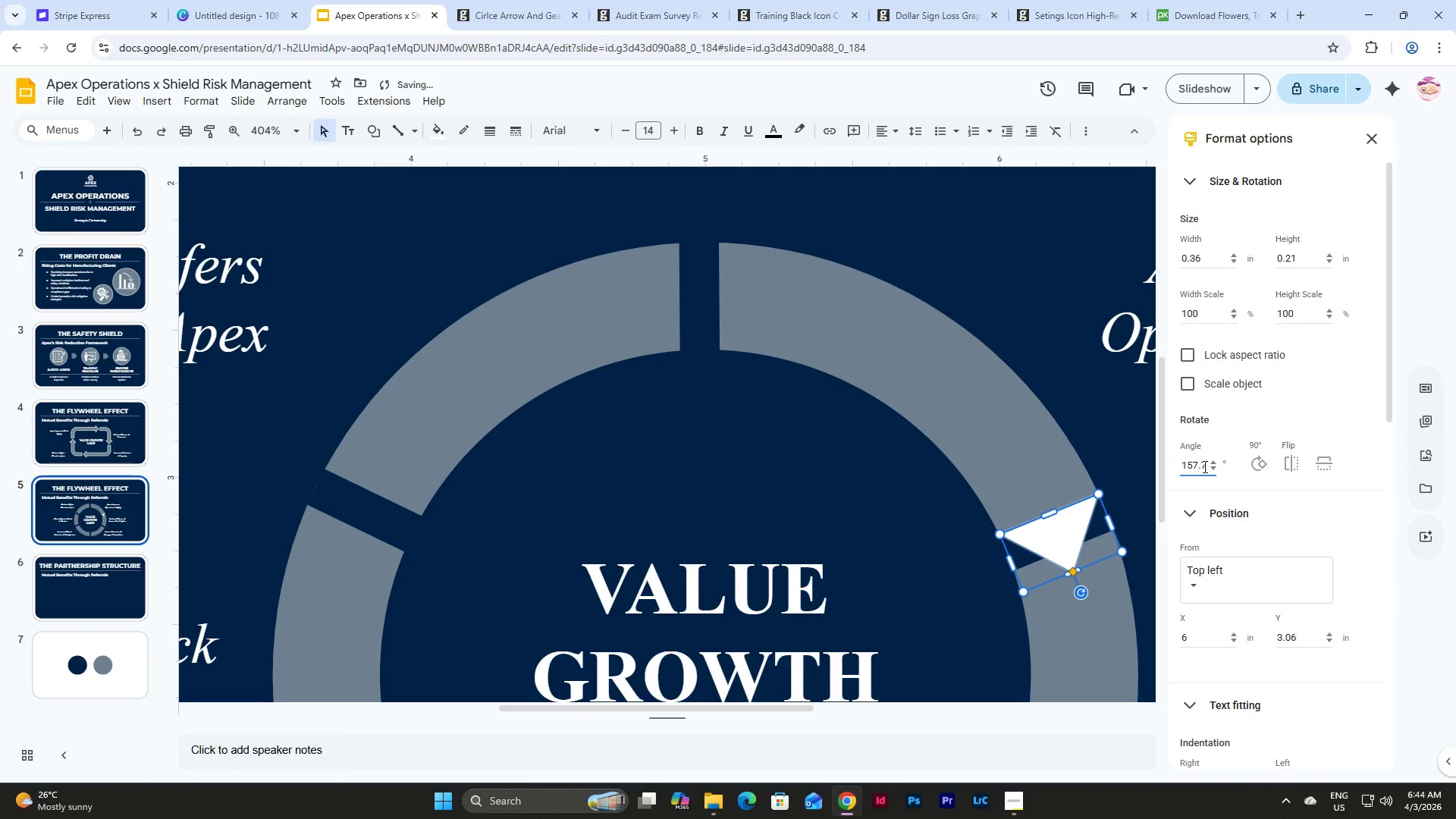 
key(NumpadEnter)
 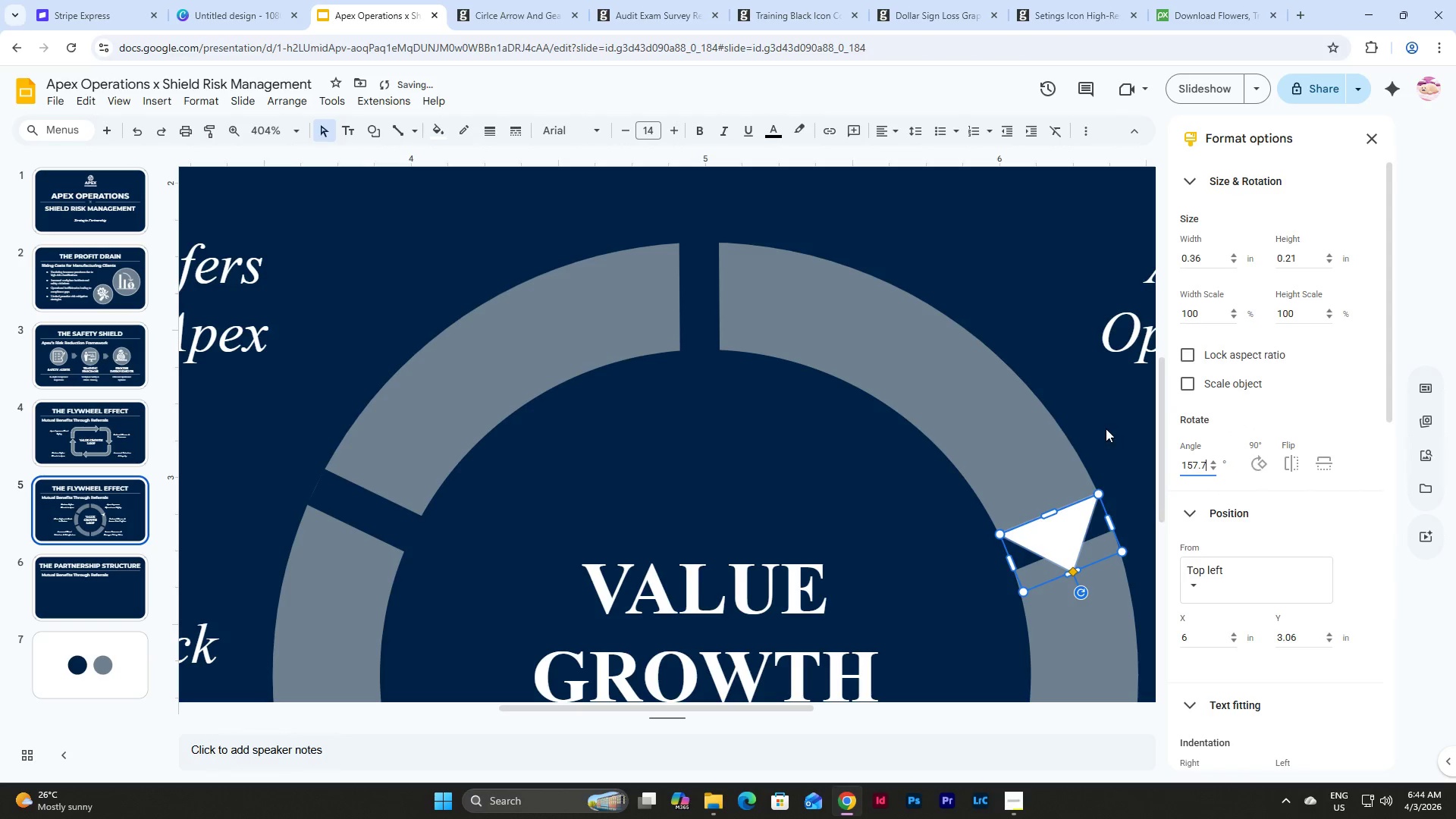 
left_click([1106, 428])
 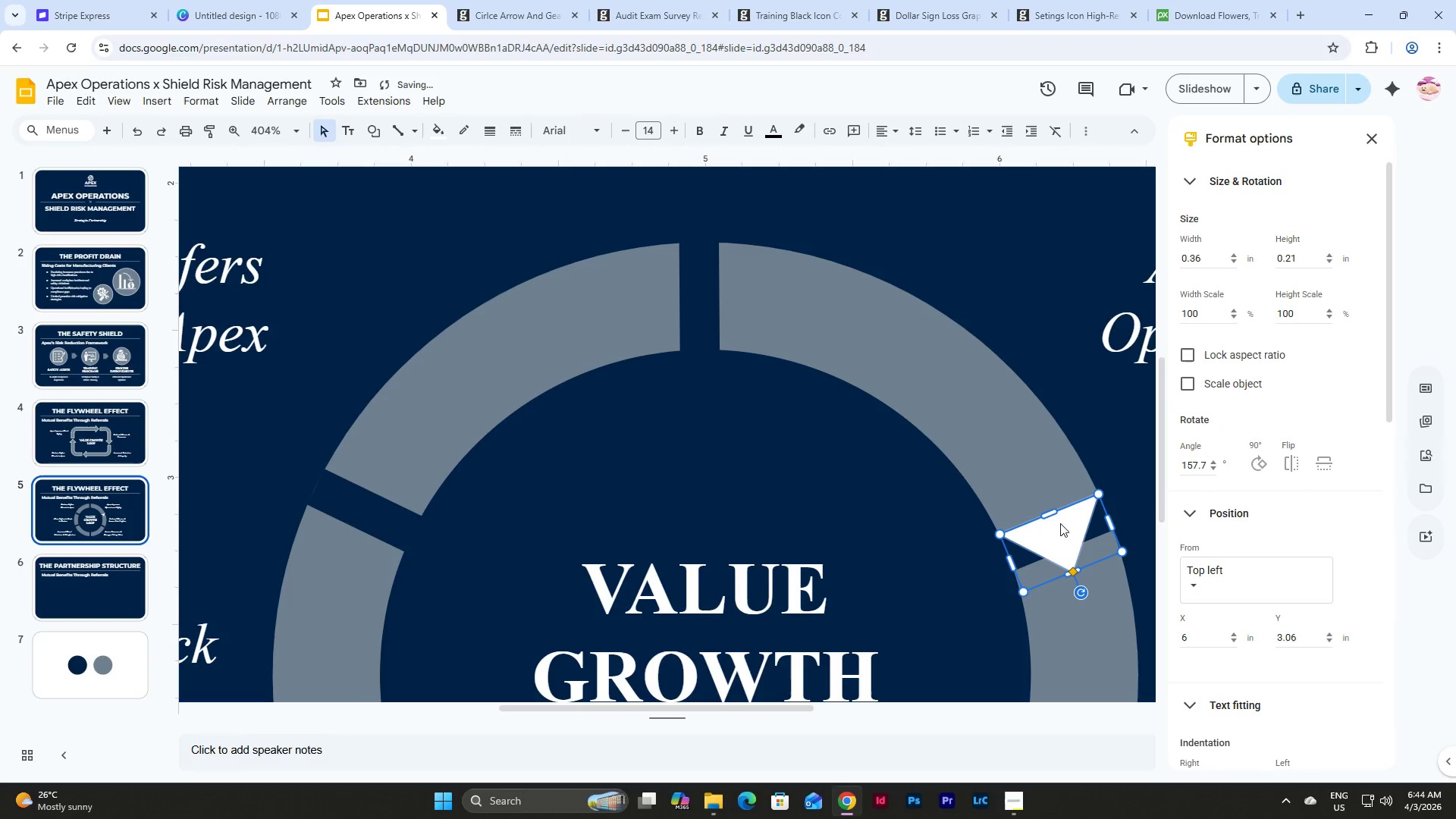 
left_click([1103, 453])
 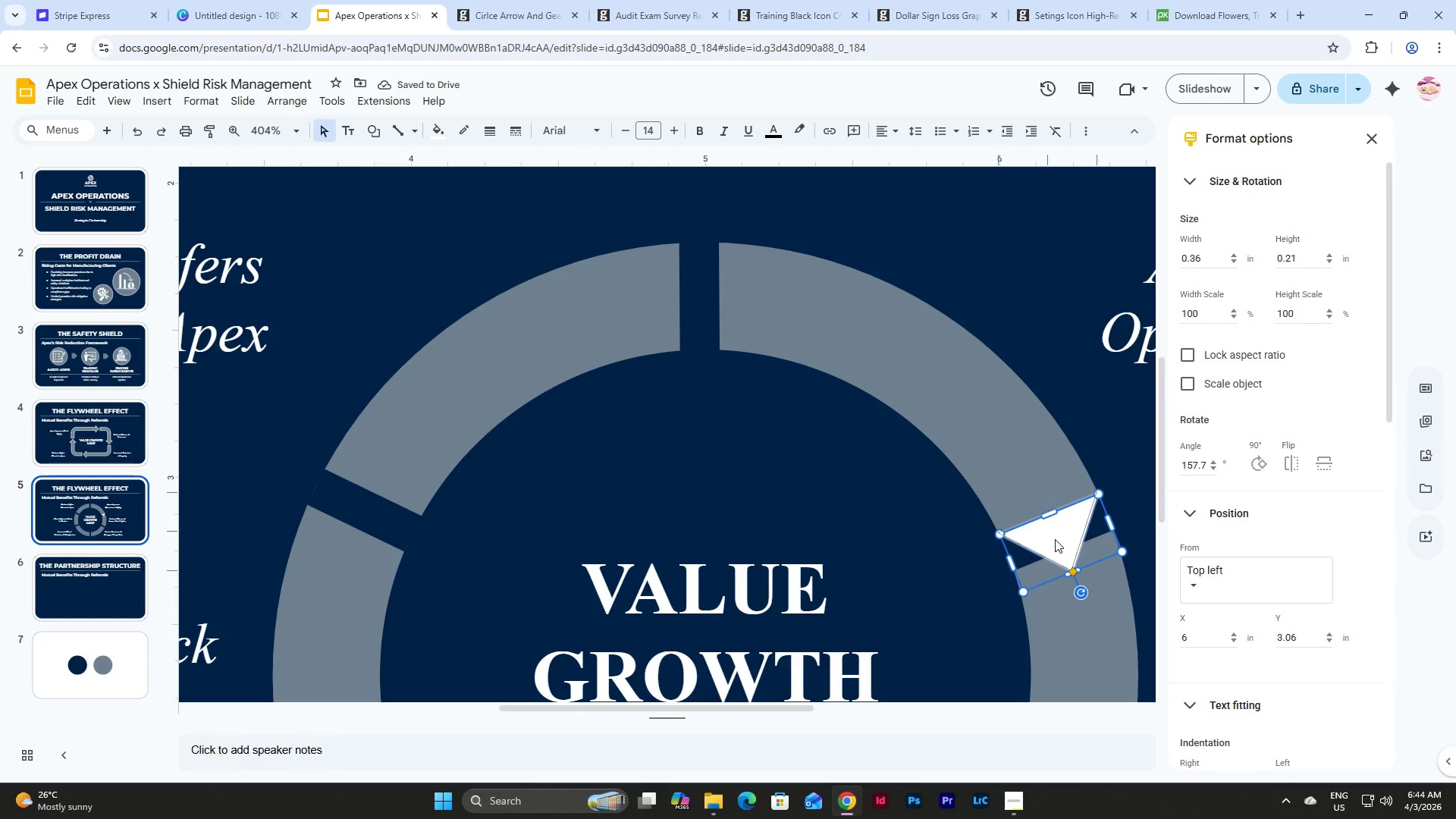 
left_click([1102, 424])
 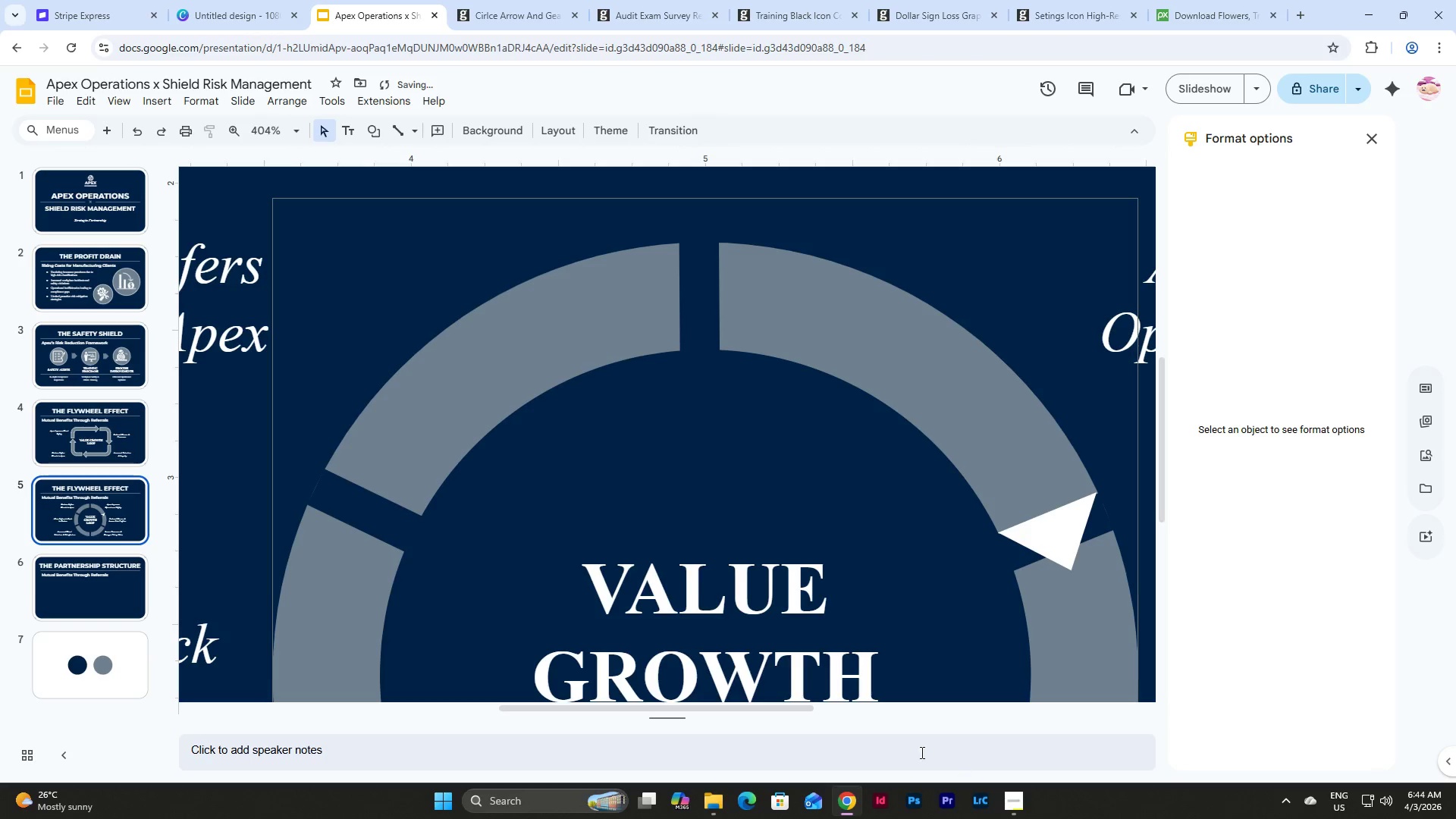 
scroll: coordinate [883, 557], scroll_direction: down, amount: 3.0
 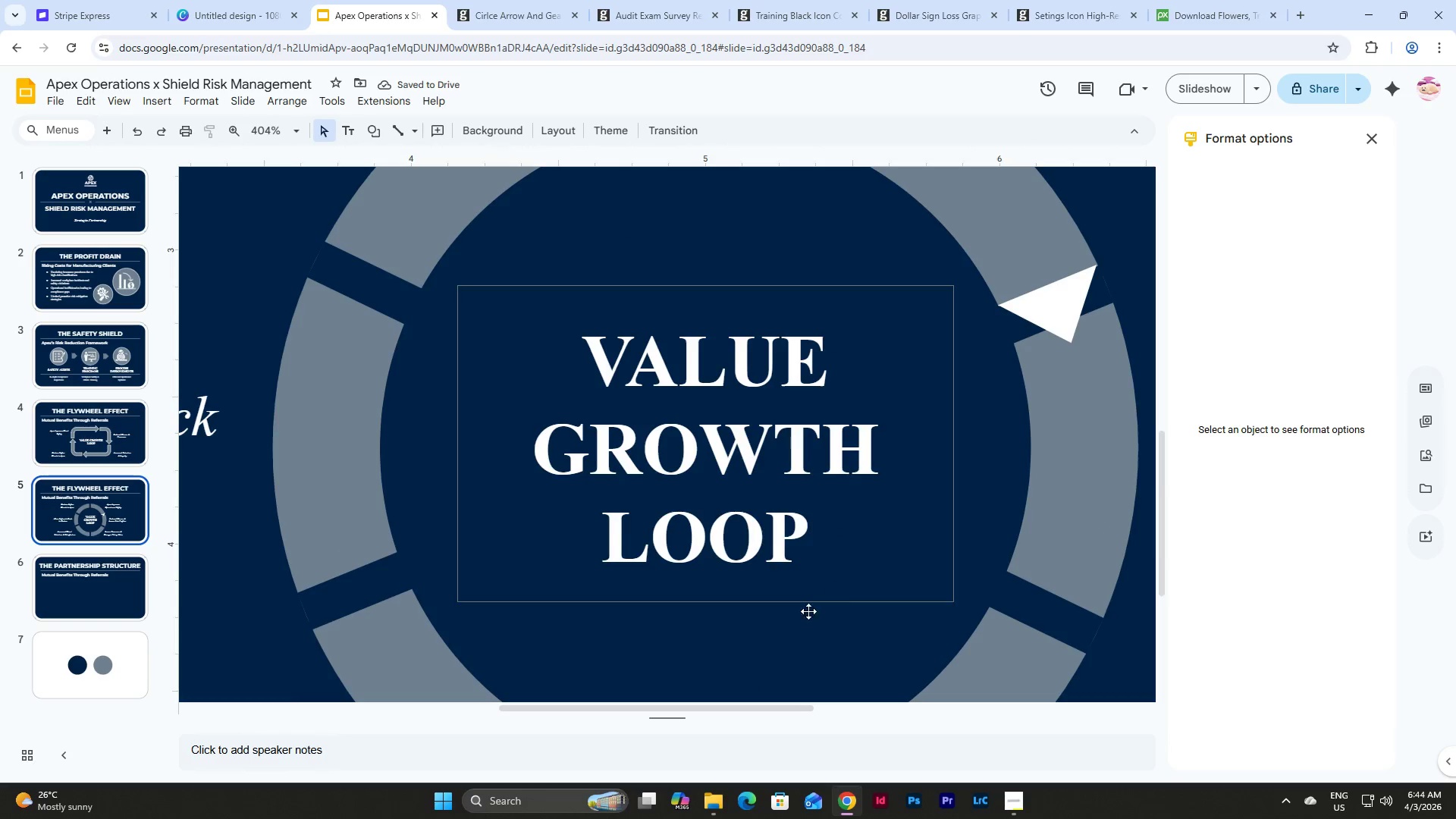 
hold_key(key=ShiftLeft, duration=0.7)
scroll: coordinate [800, 617], scroll_direction: down, amount: 3.0
 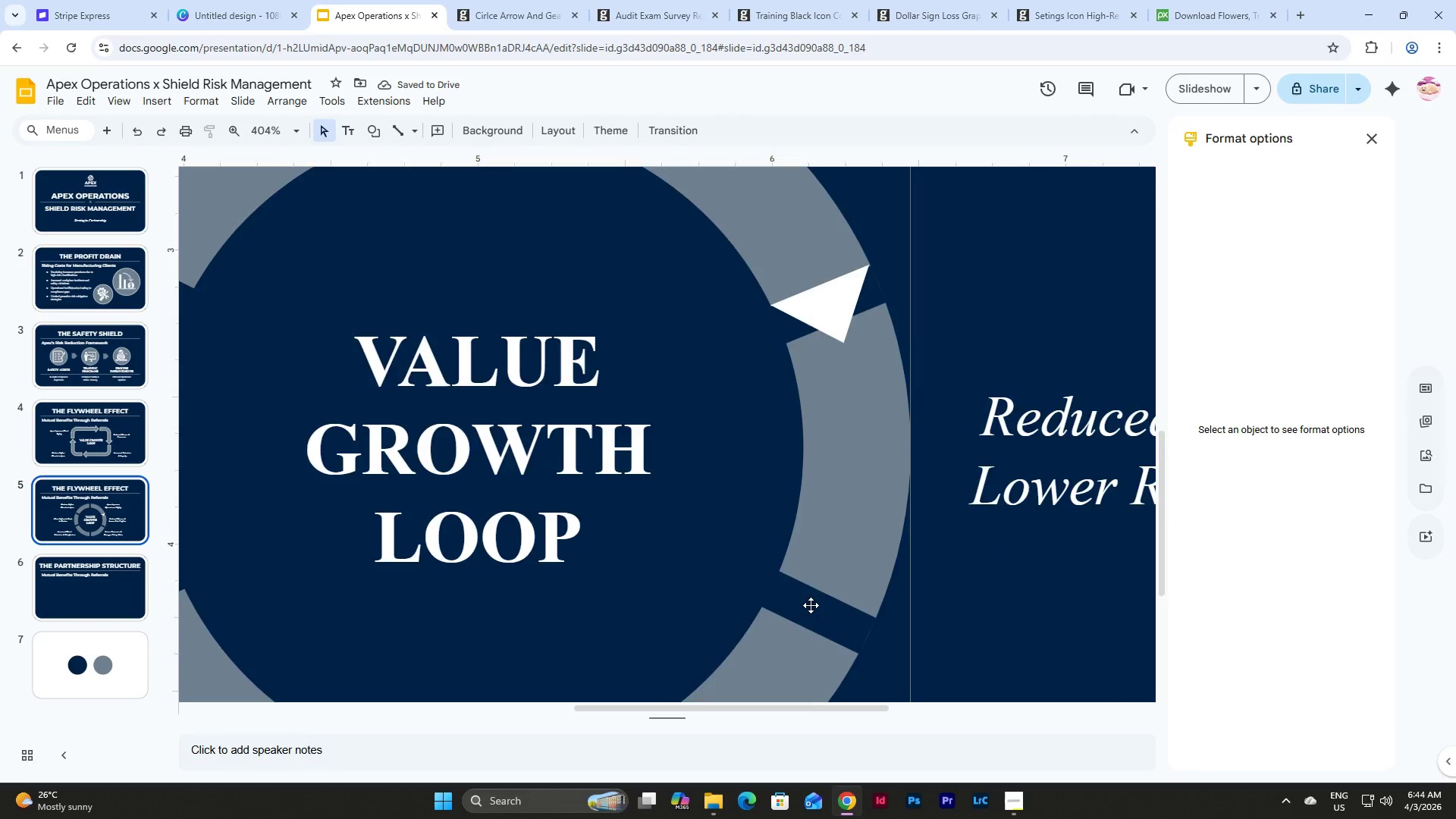 
scroll: coordinate [811, 605], scroll_direction: up, amount: 4.0
 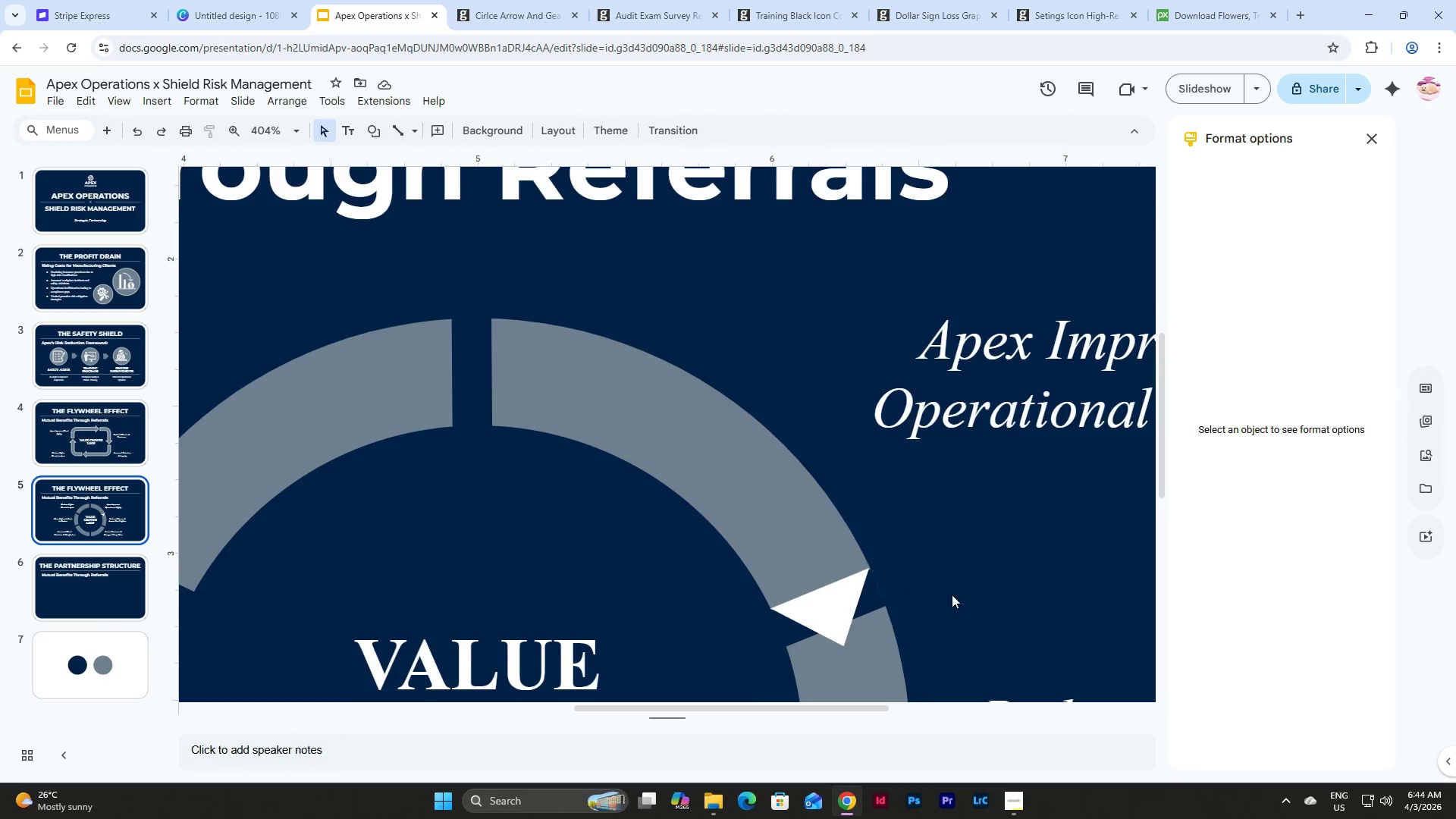 
scroll: coordinate [952, 595], scroll_direction: none, amount: 0.0
 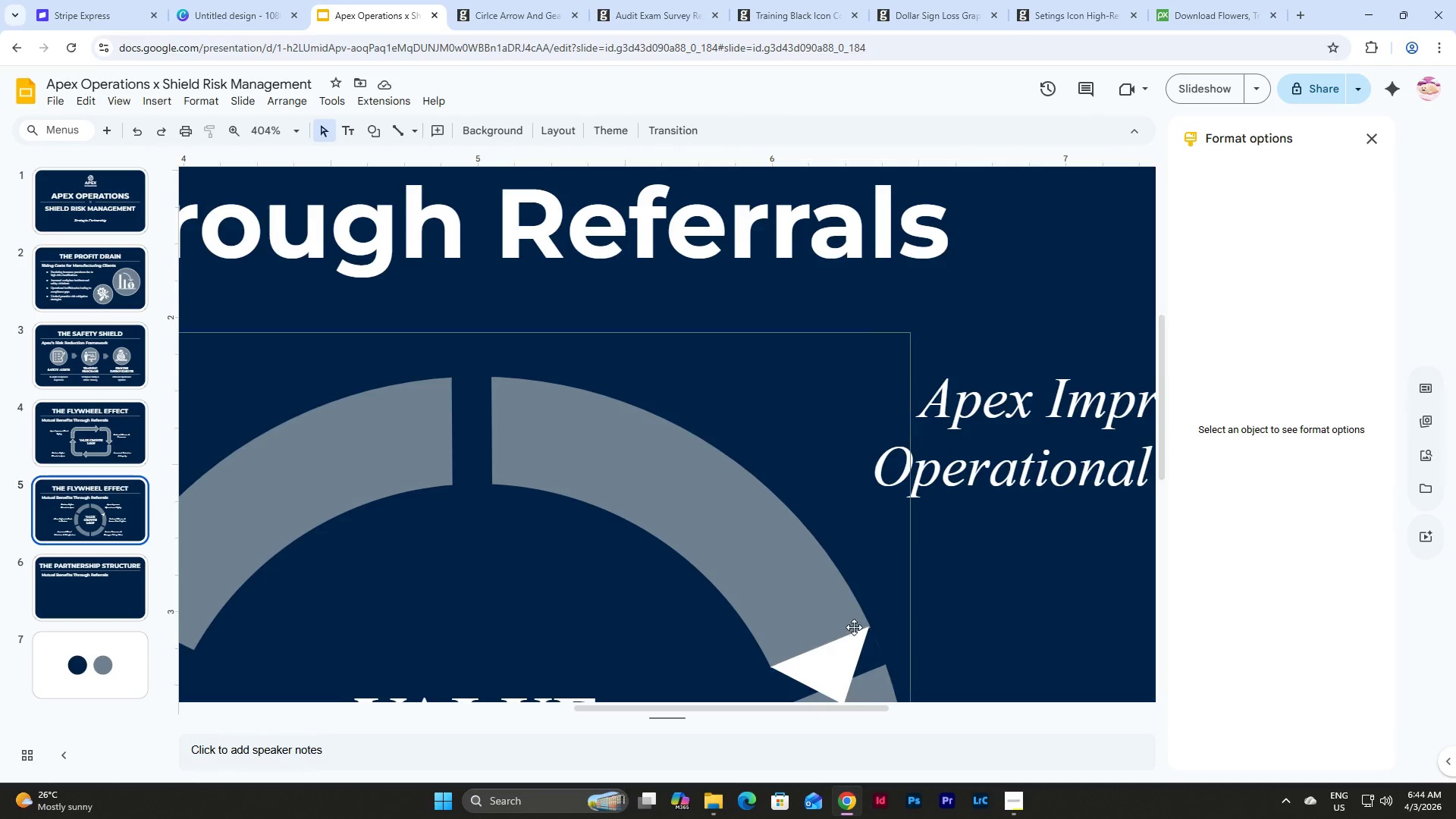 
scroll: coordinate [854, 627], scroll_direction: down, amount: 1.0
 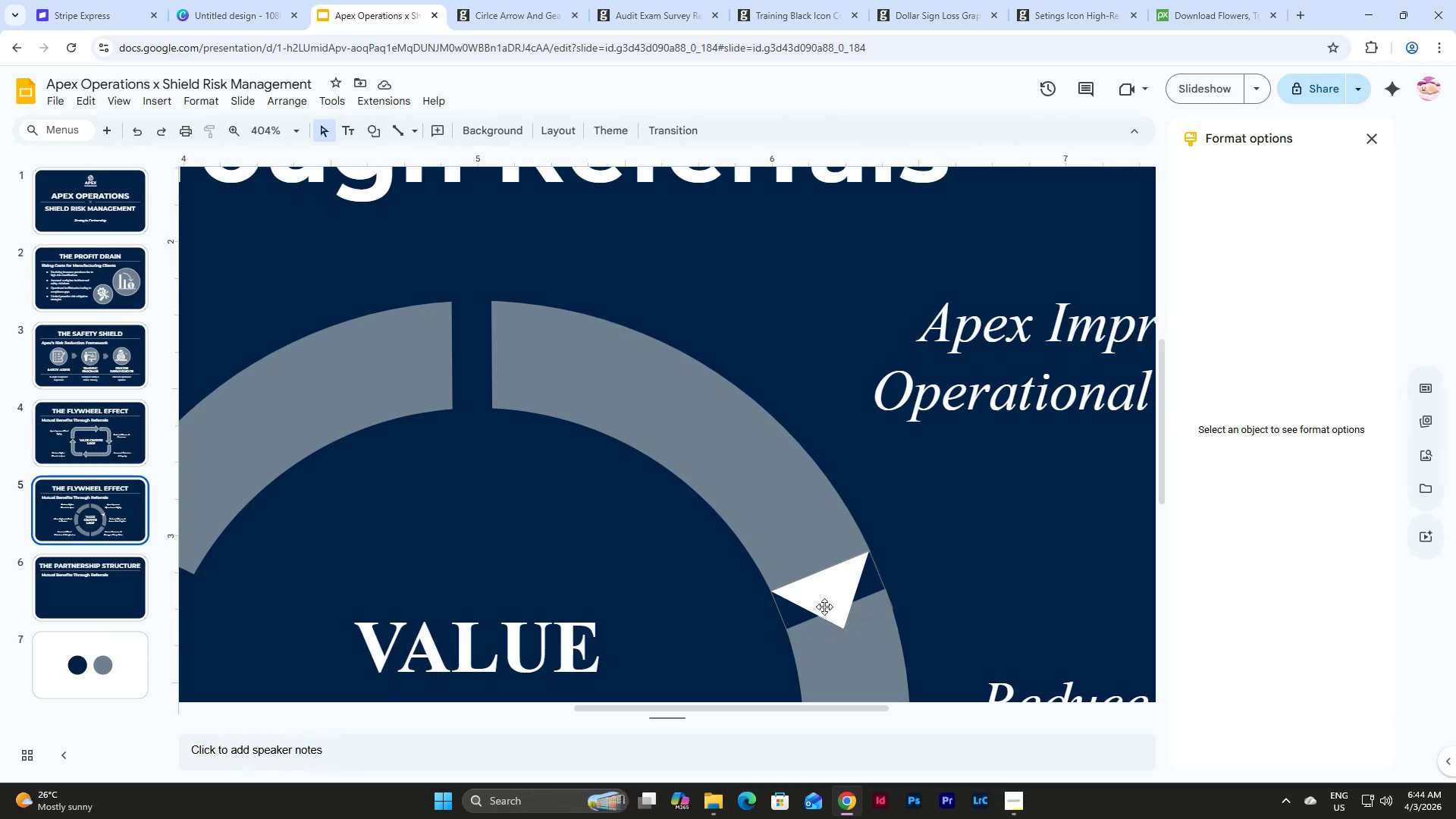 
left_click([822, 597])
 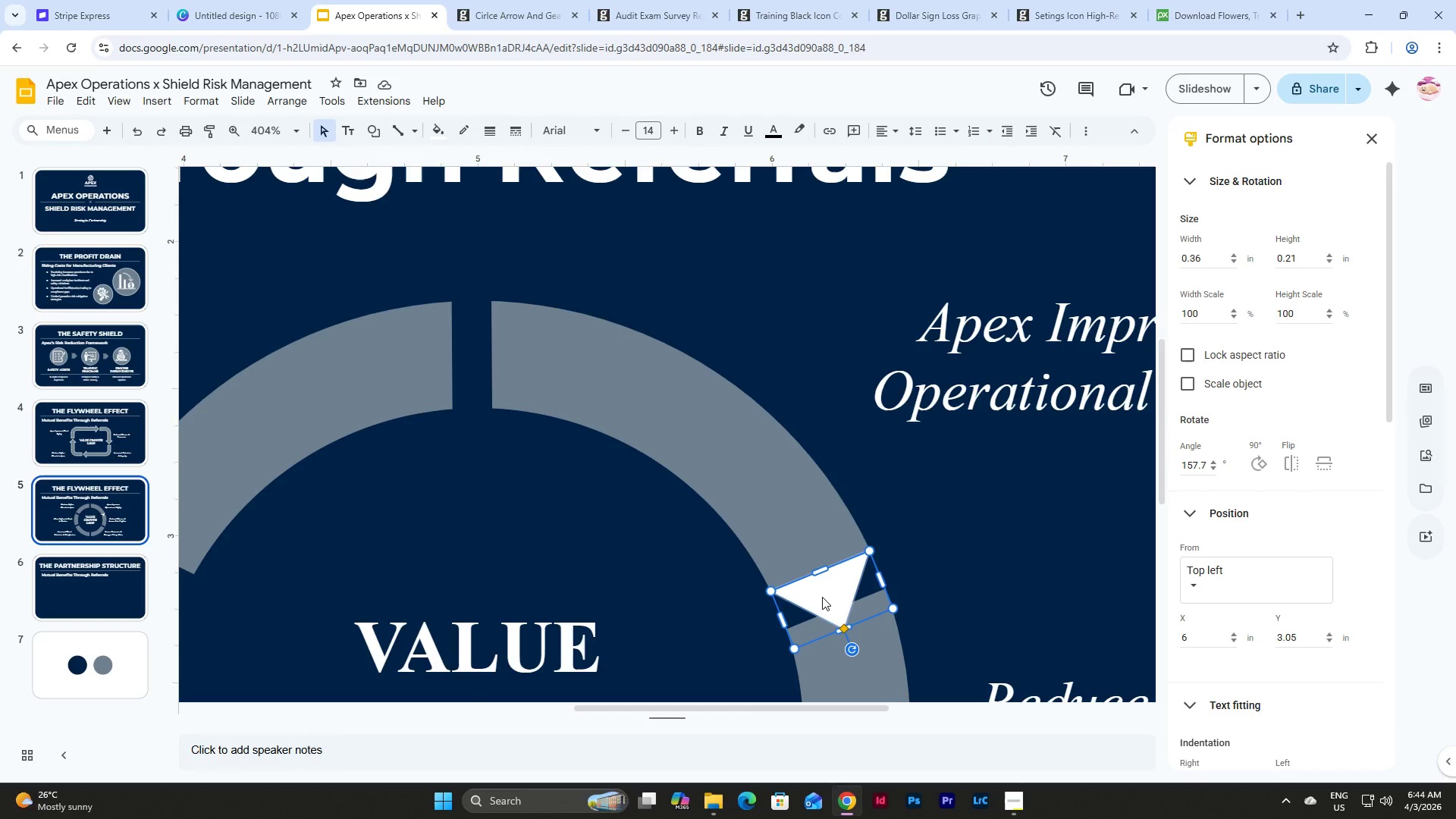 
key(Control+D)
 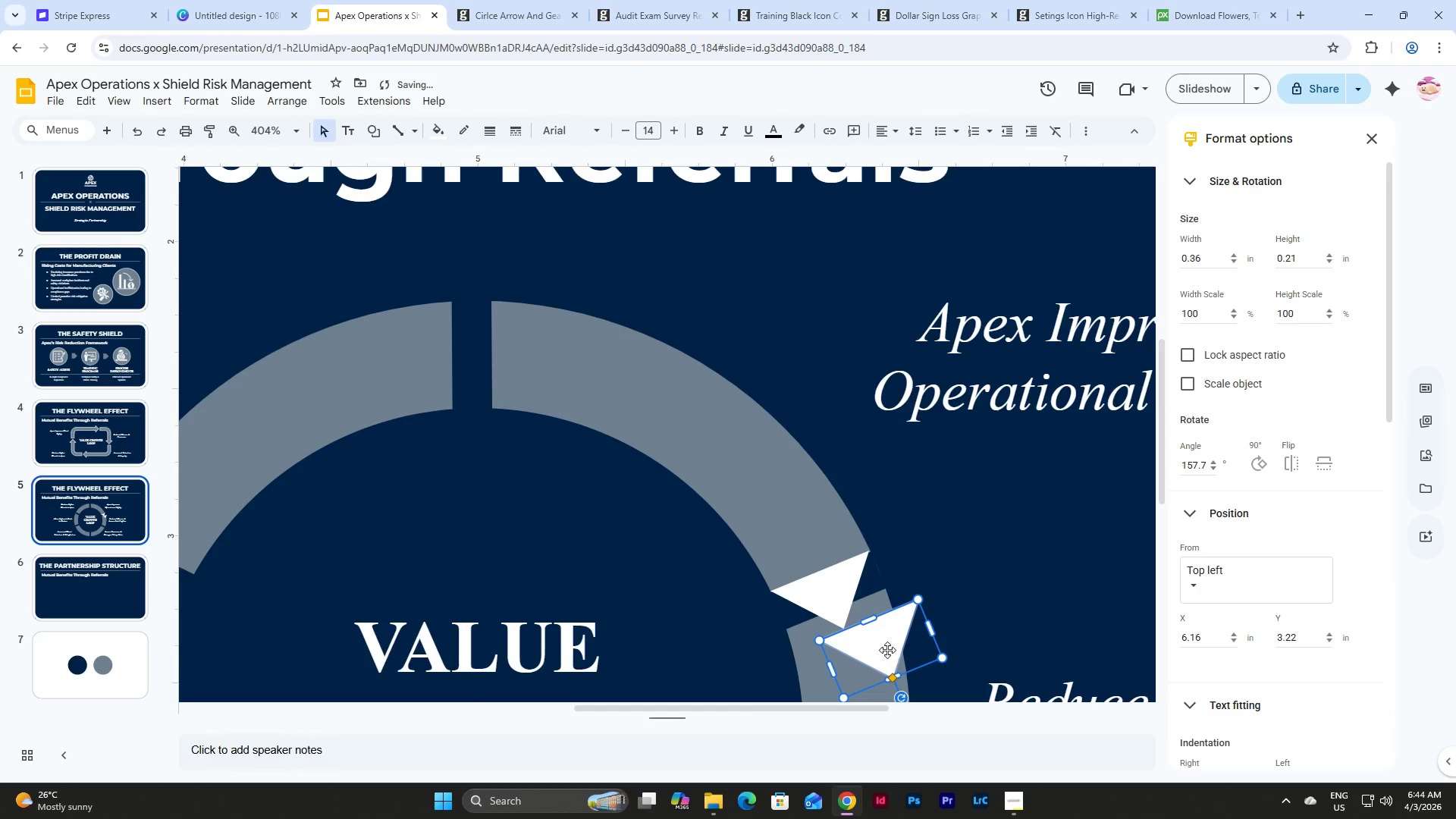 
left_click_drag(start_coordinate=[887, 649], to_coordinate=[466, 363])
 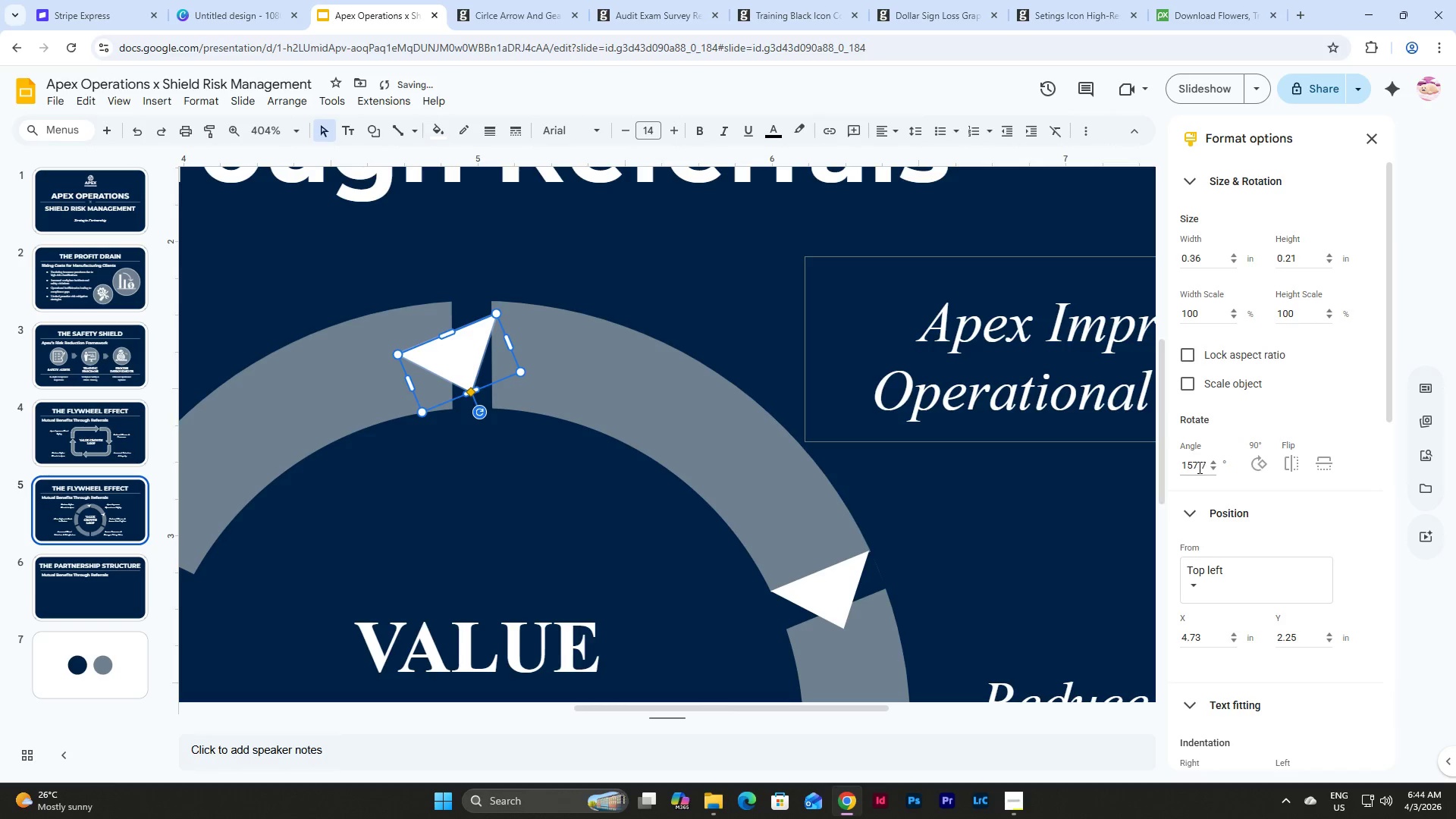 
left_click_drag(start_coordinate=[1206, 467], to_coordinate=[1156, 469])
 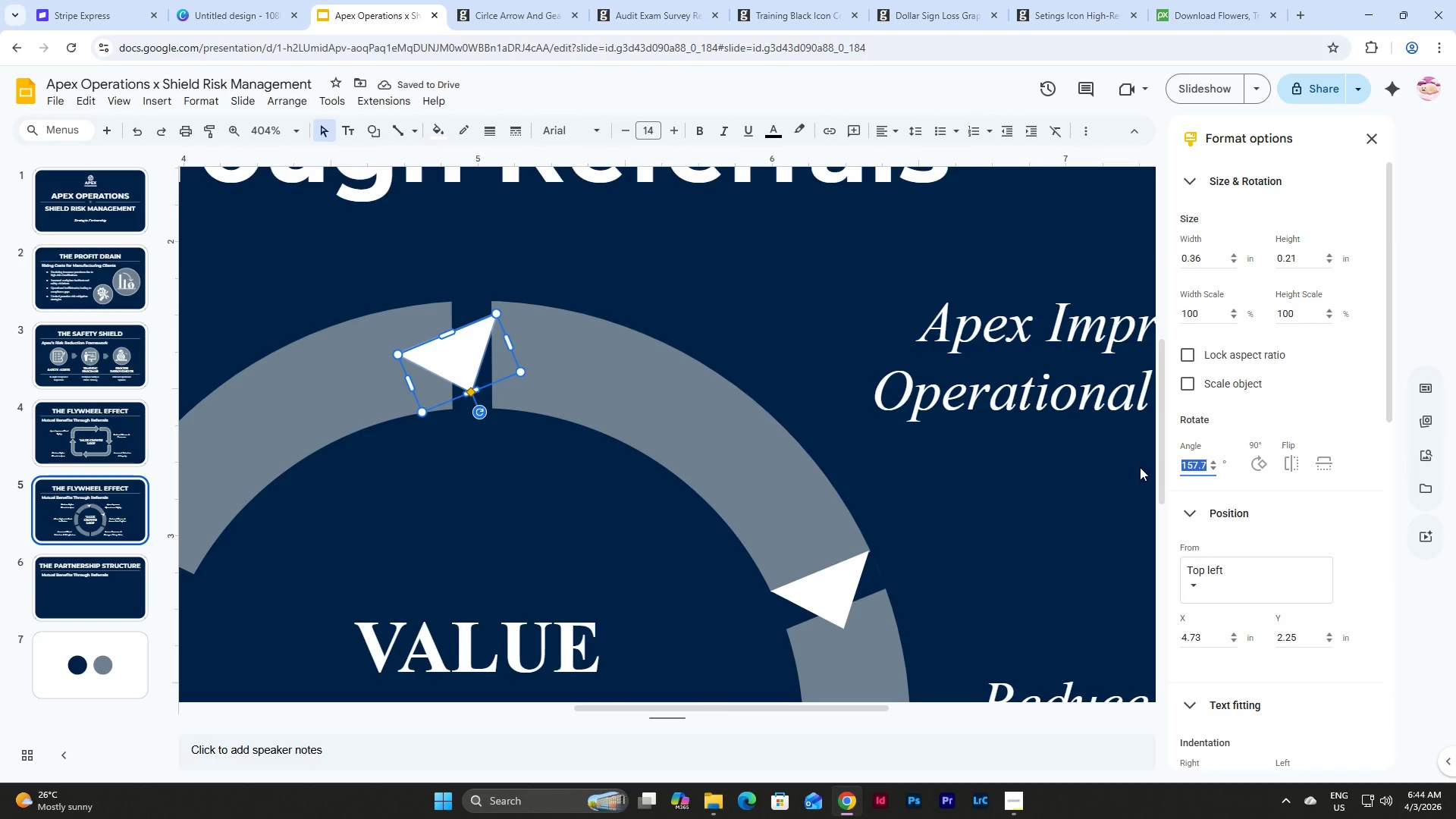 
key(Numpad9)
 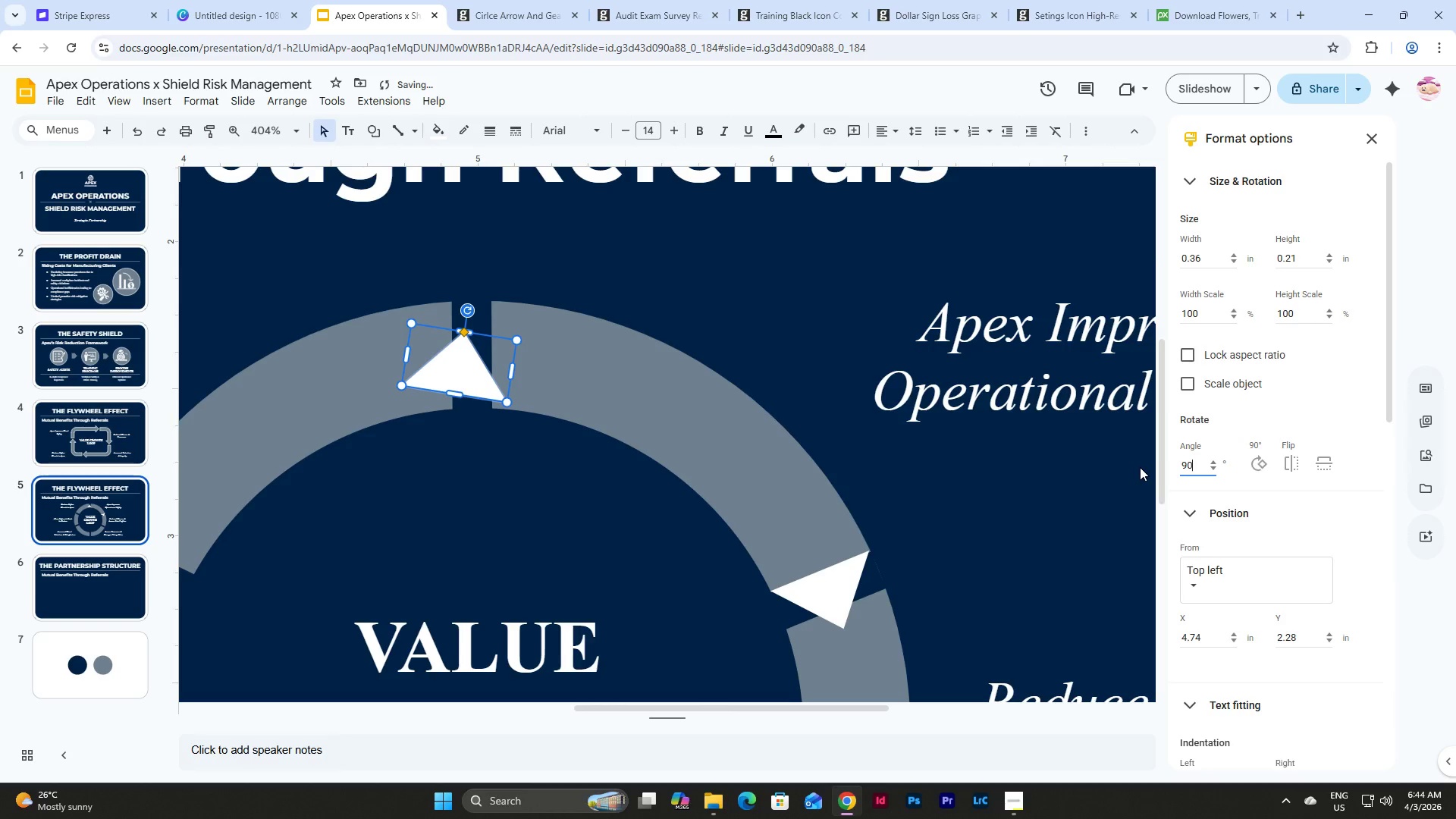 
key(Numpad0)
 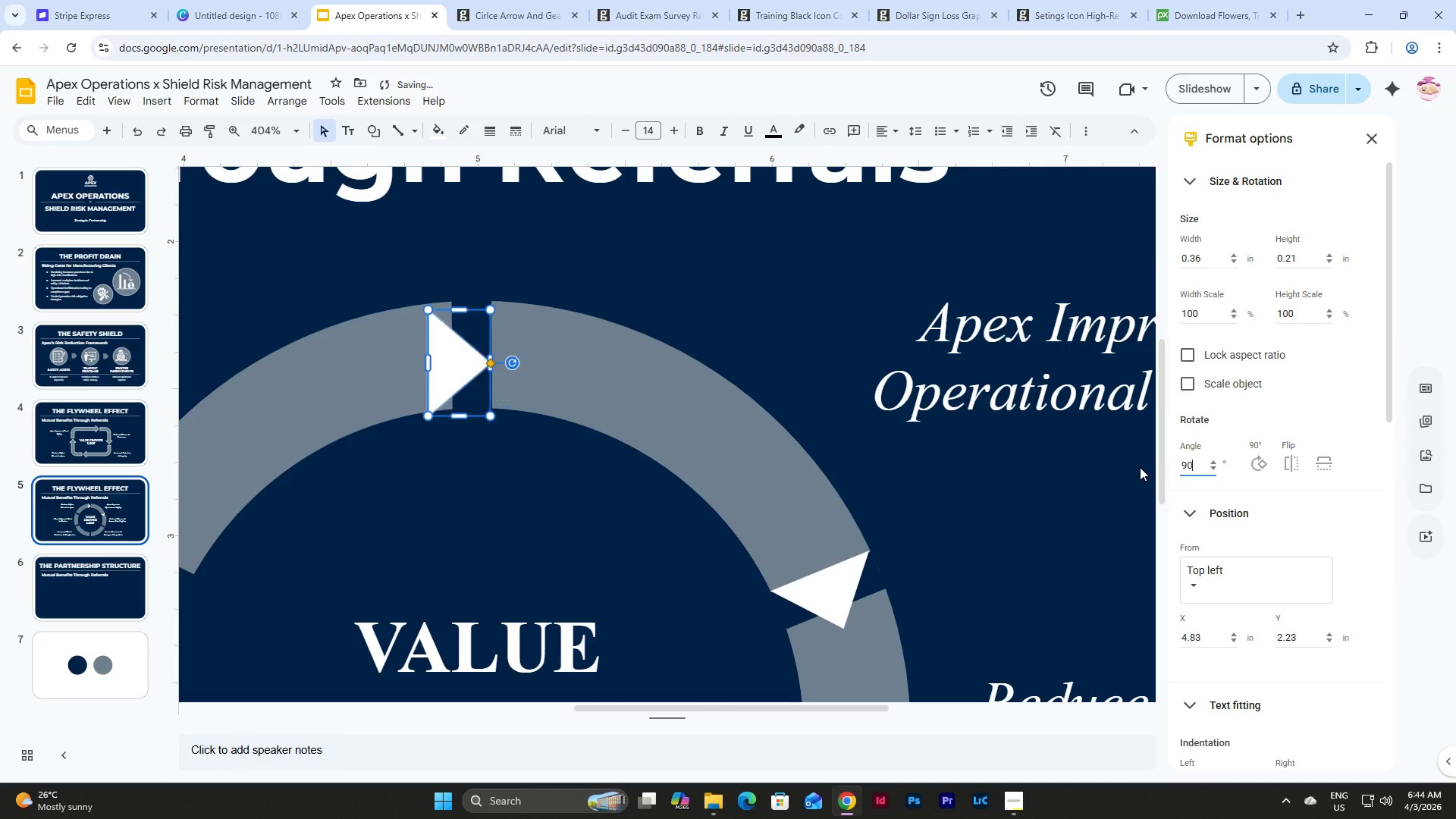 
key(NumpadEnter)
 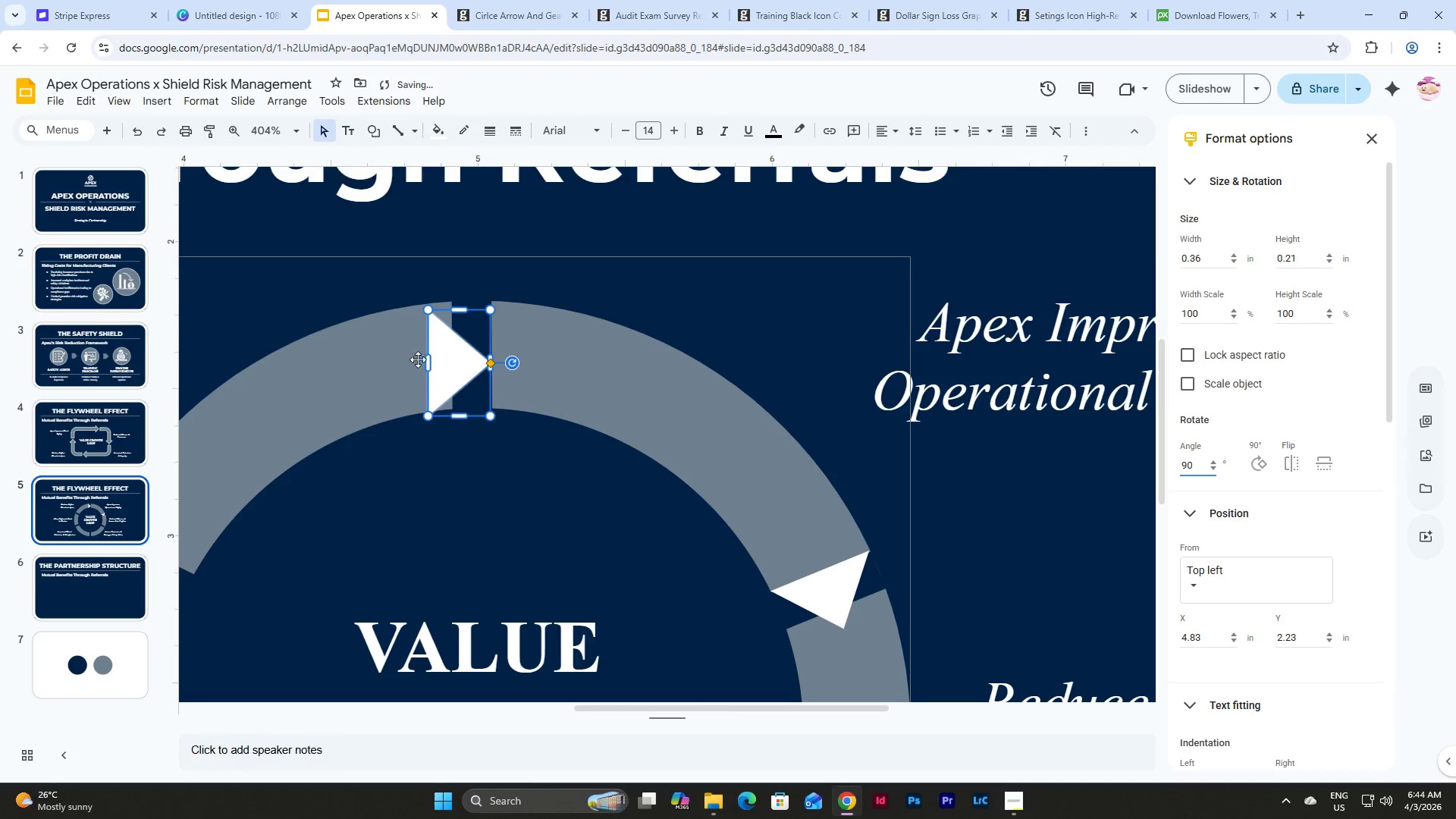 
left_click_drag(start_coordinate=[454, 359], to_coordinate=[479, 351])
 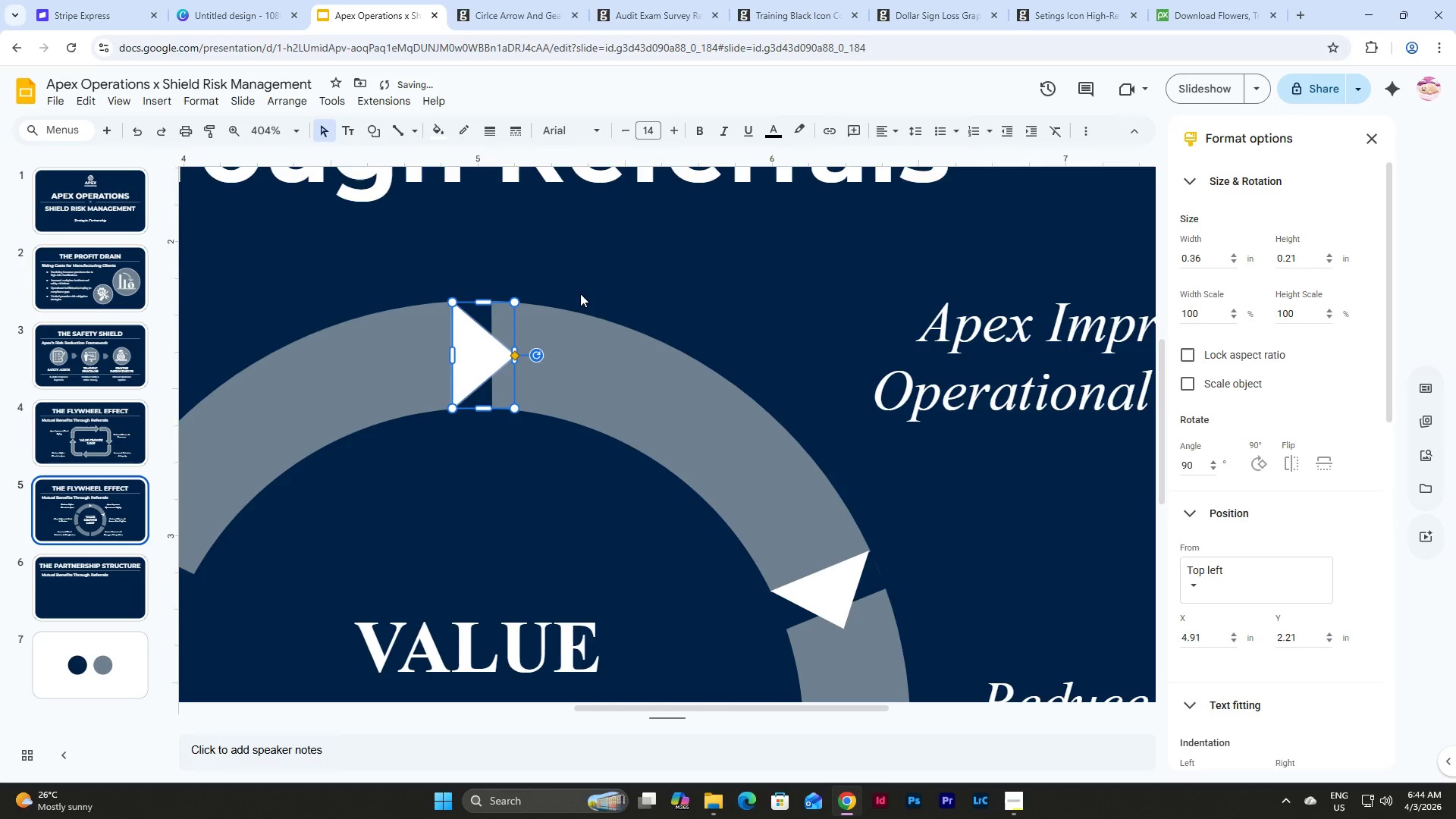 
left_click([583, 290])
 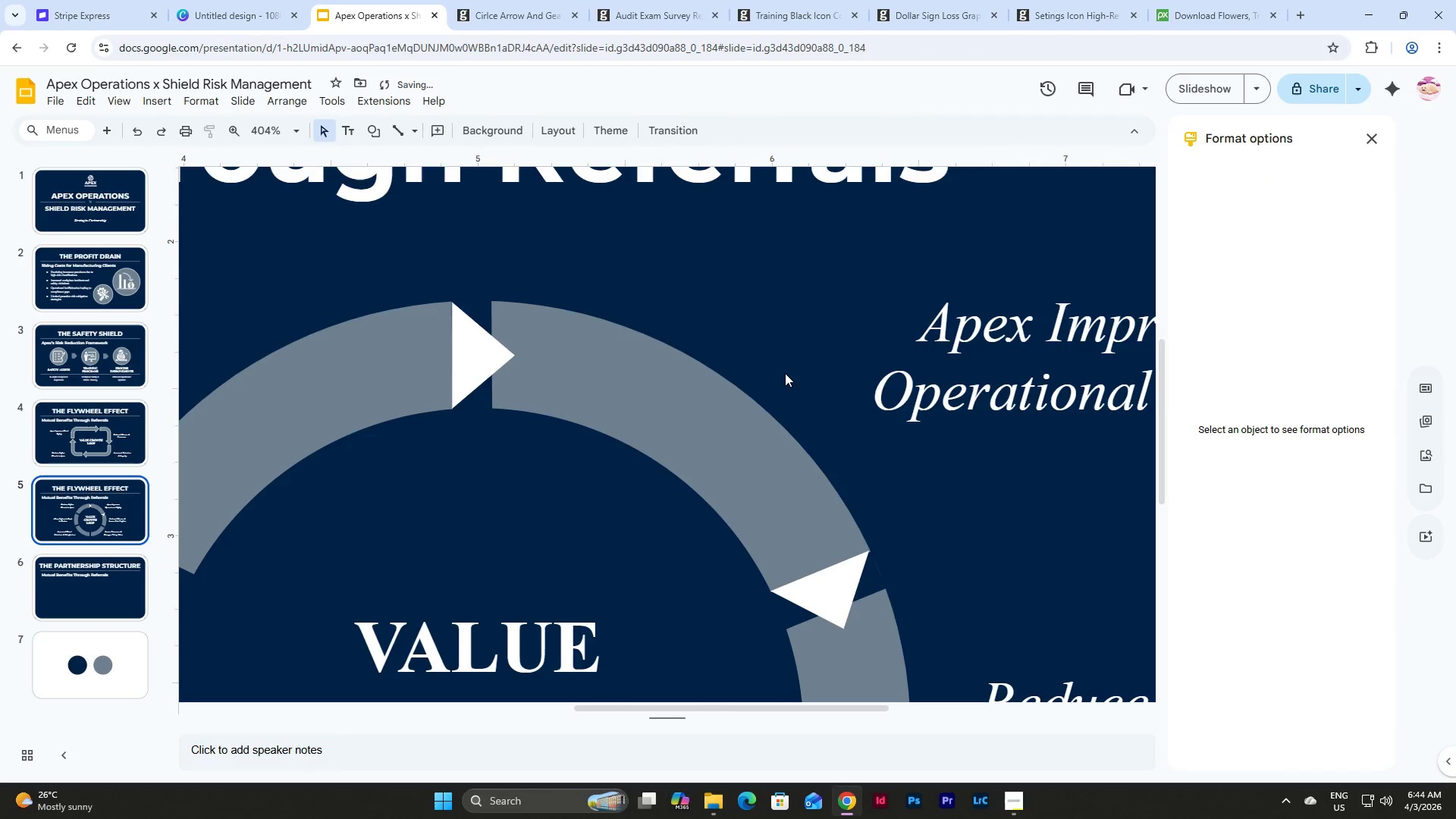 
scroll: coordinate [795, 386], scroll_direction: down, amount: 3.0
 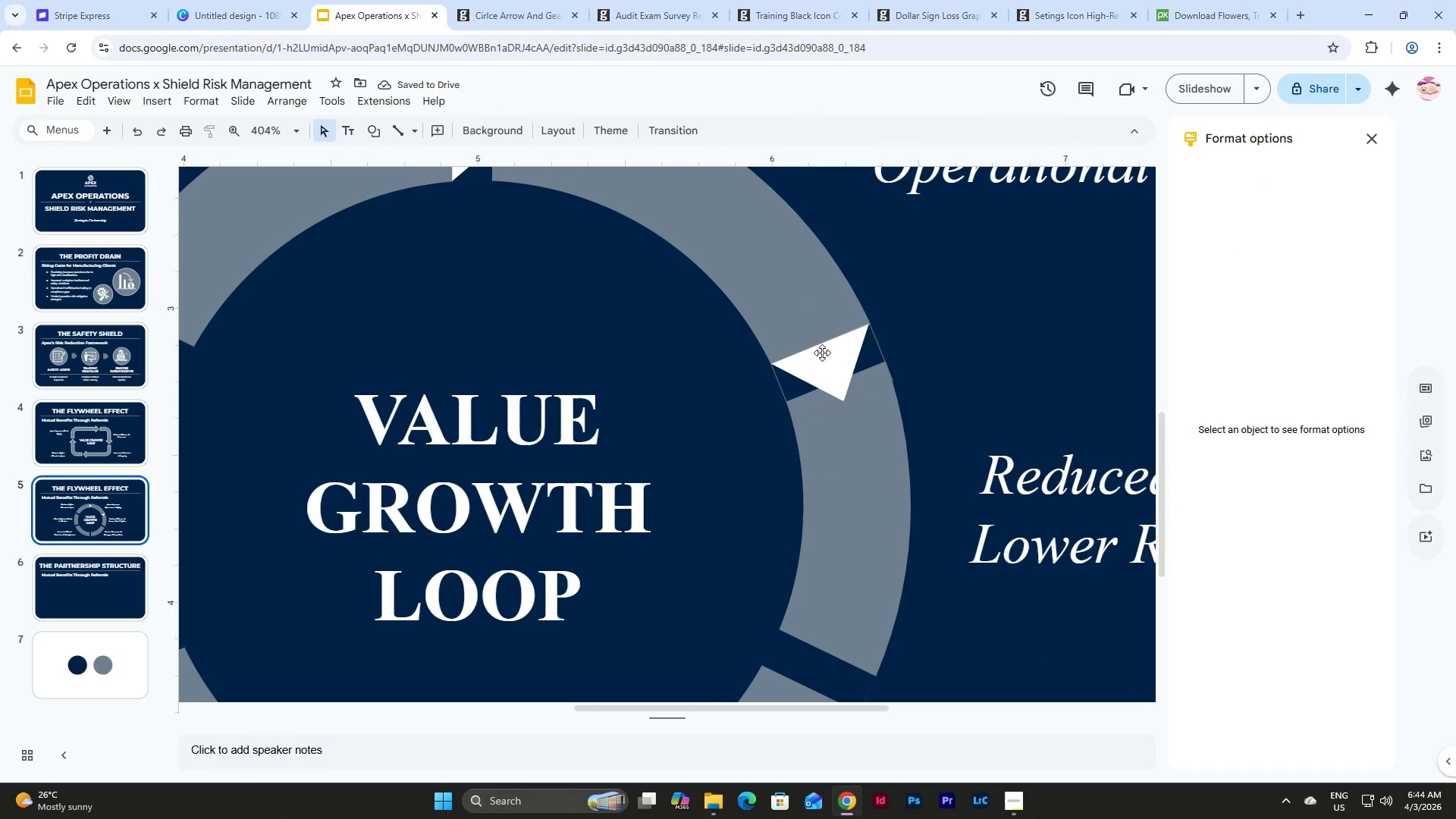 
left_click([822, 353])
 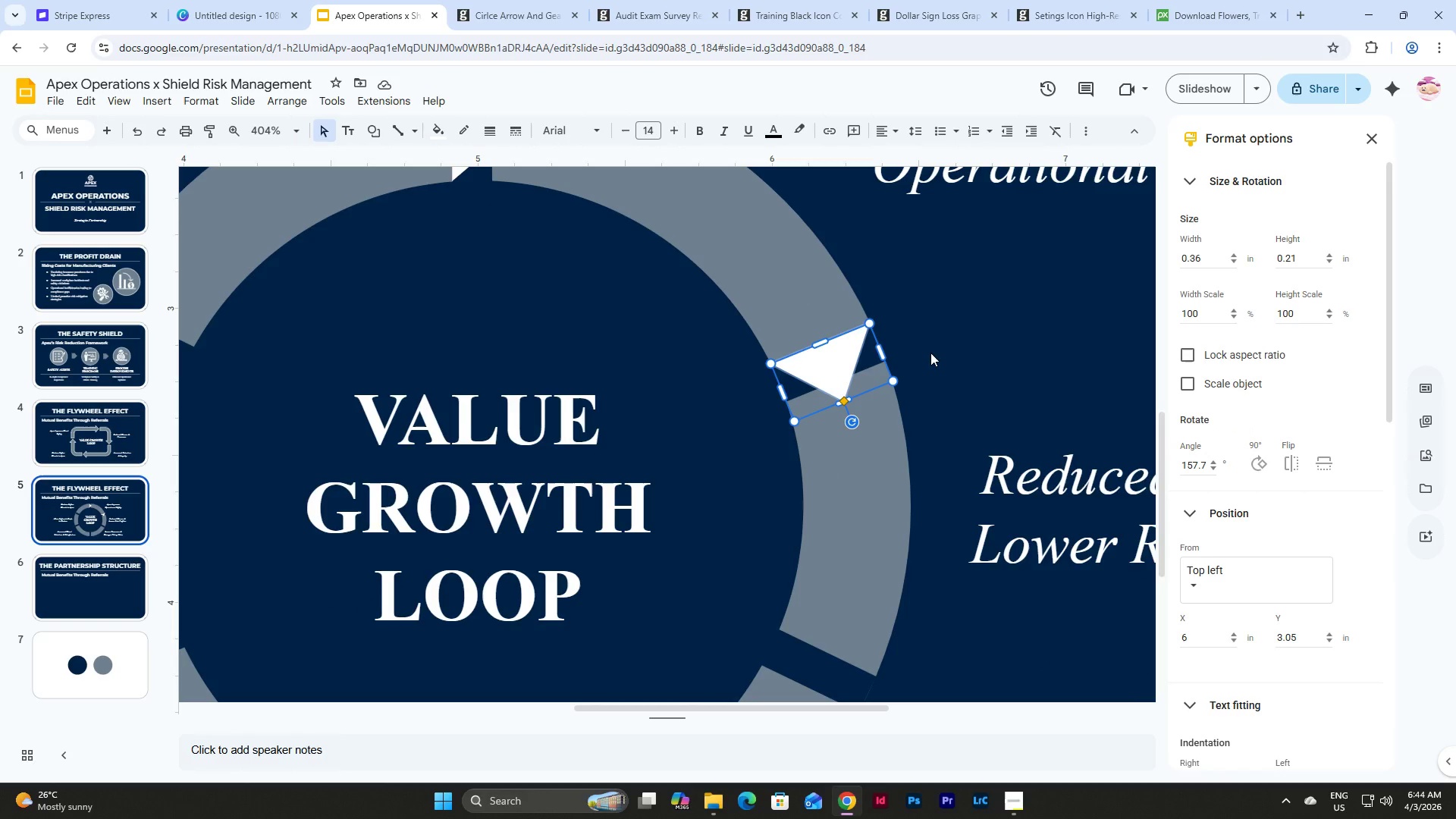 
key(ArrowRight)
 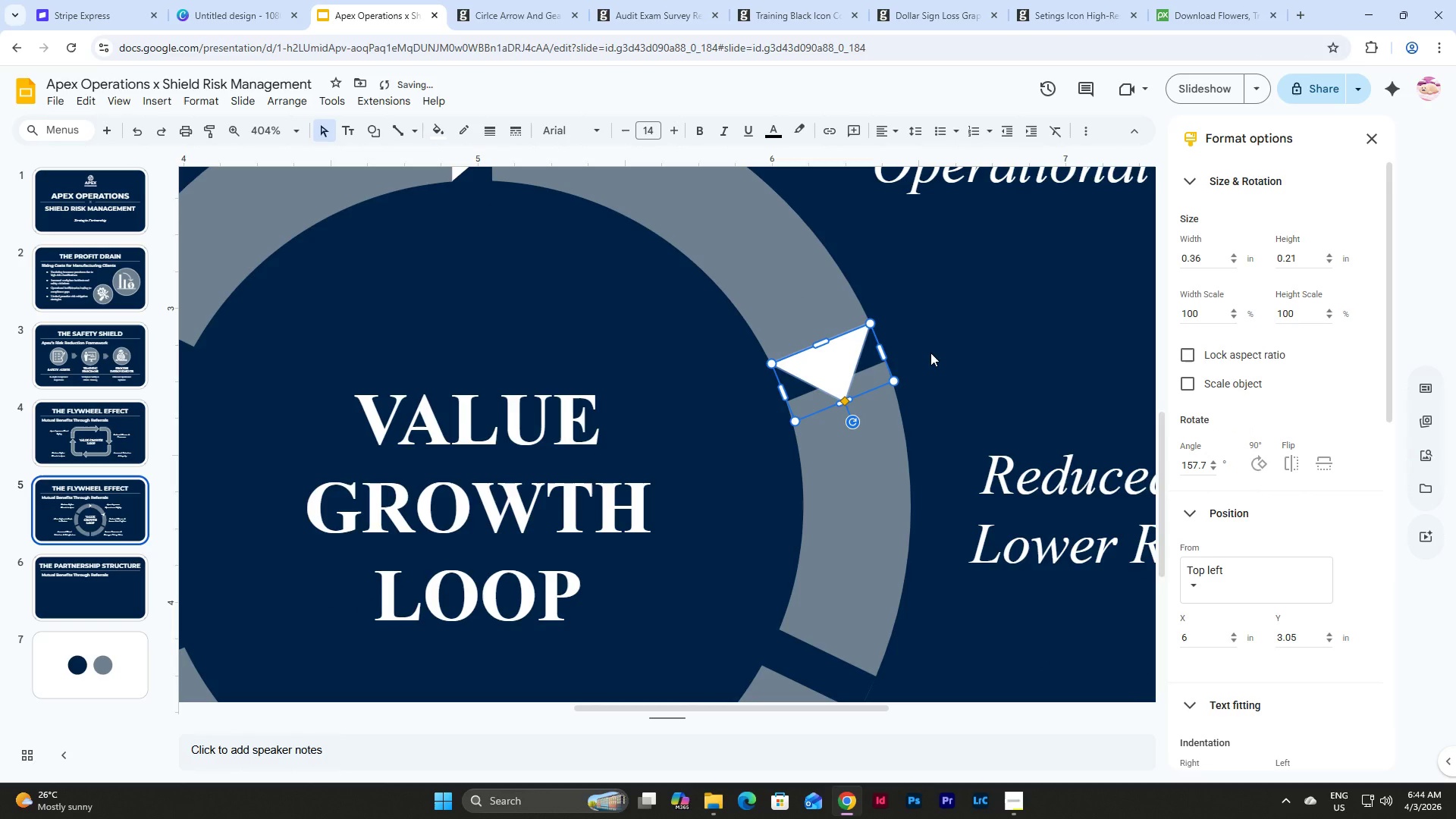 
left_click([930, 353])
 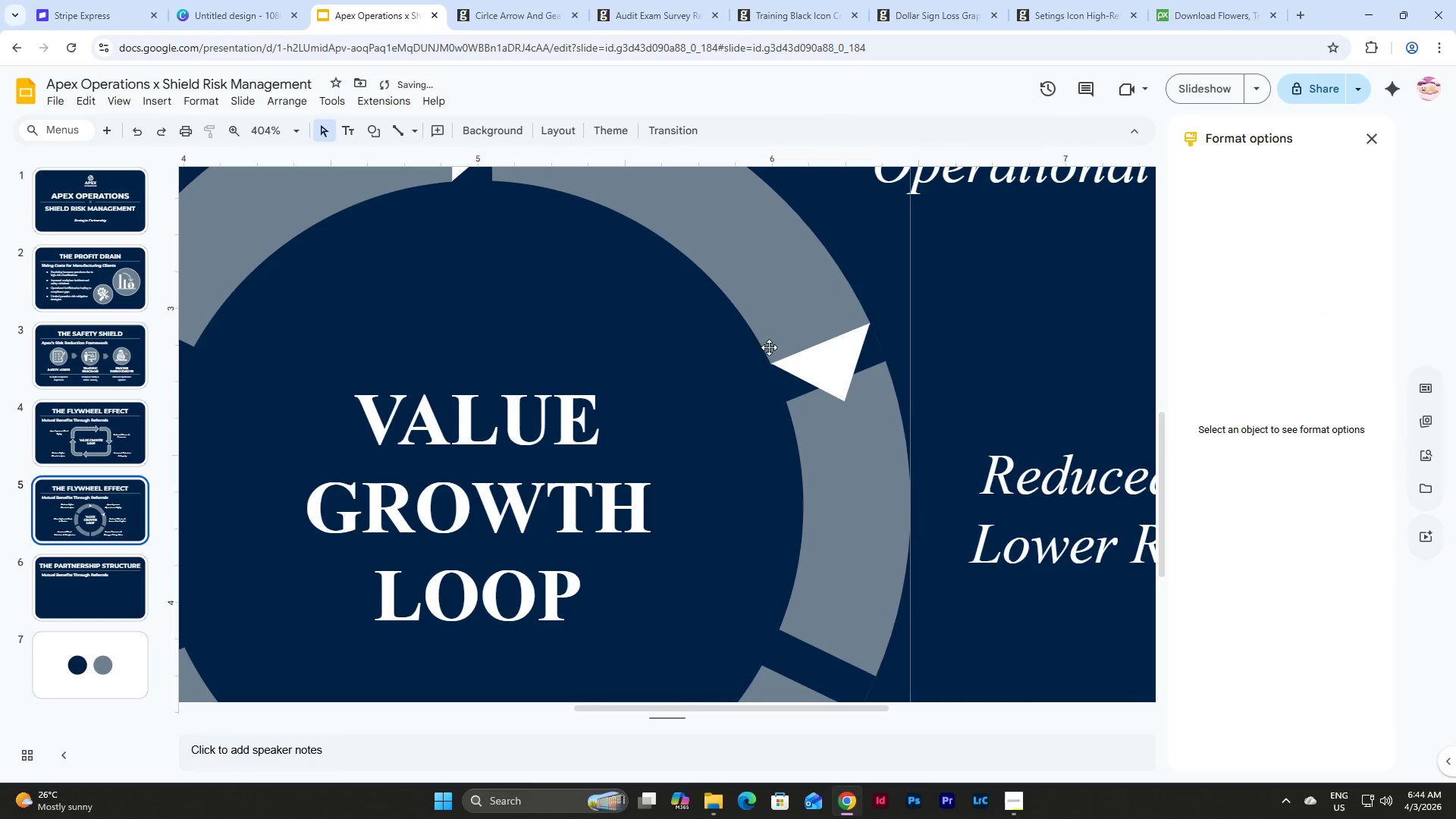 
left_click([820, 369])
 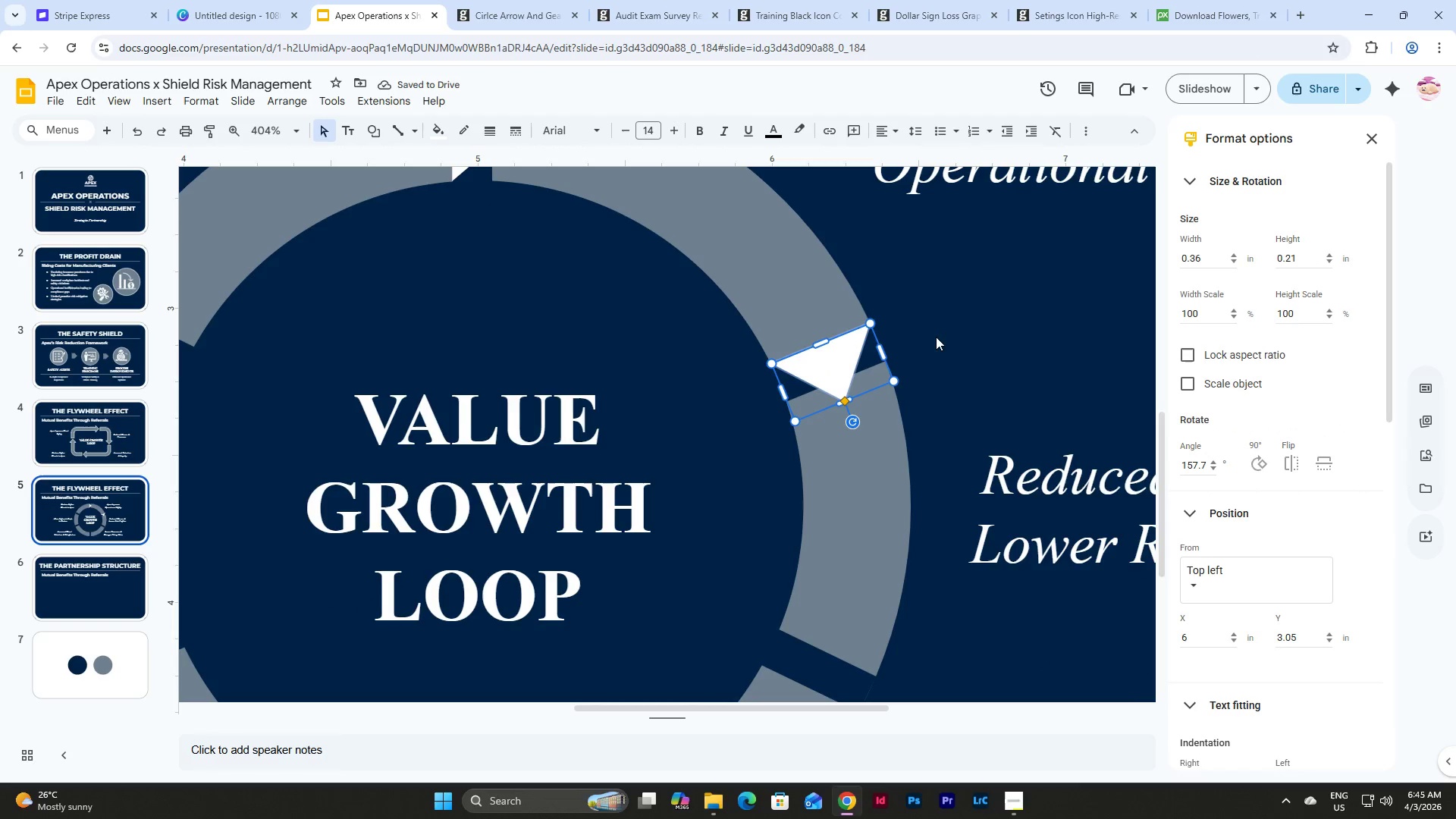 
key(ArrowDown)
 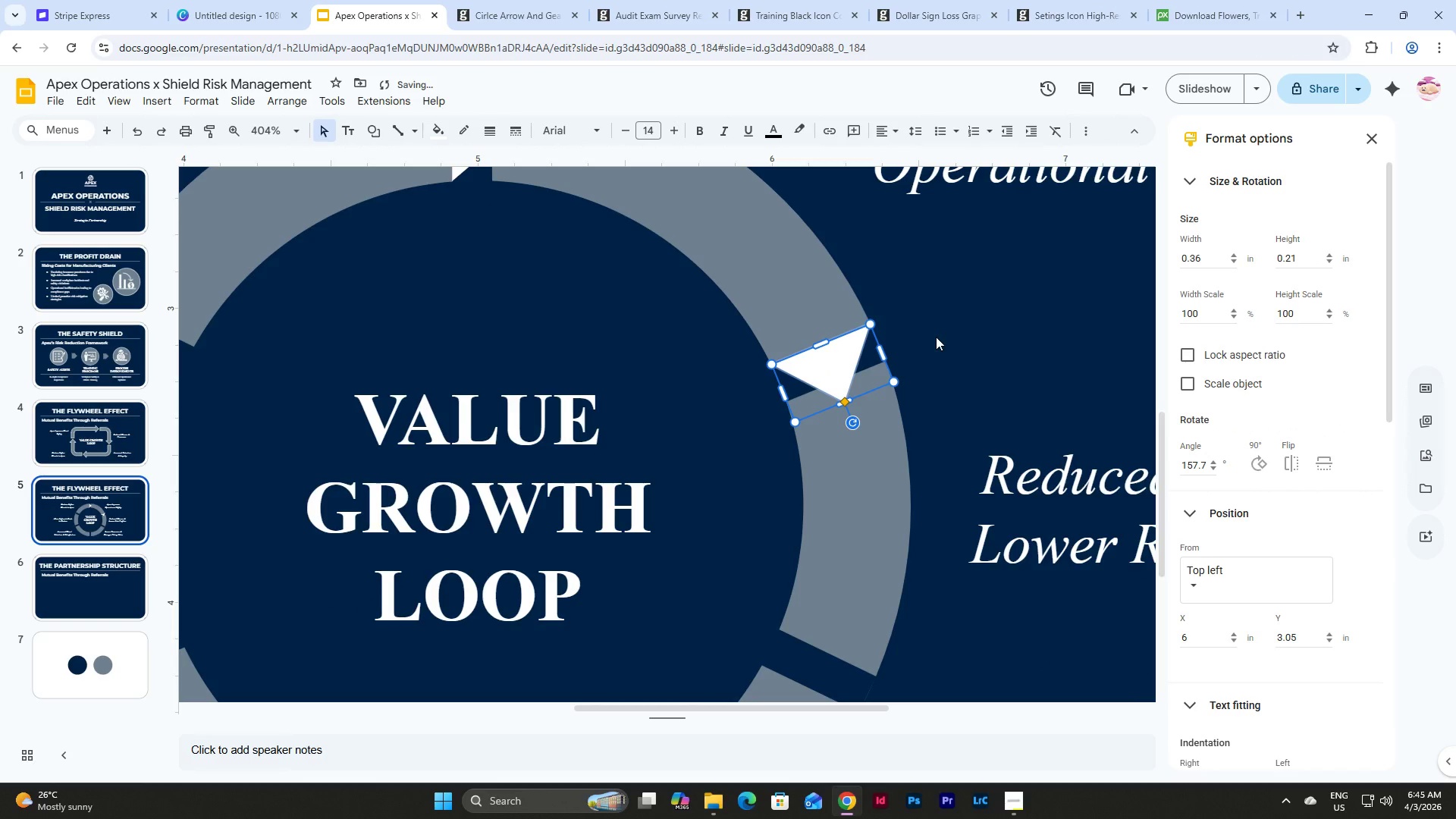 
key(ArrowRight)
 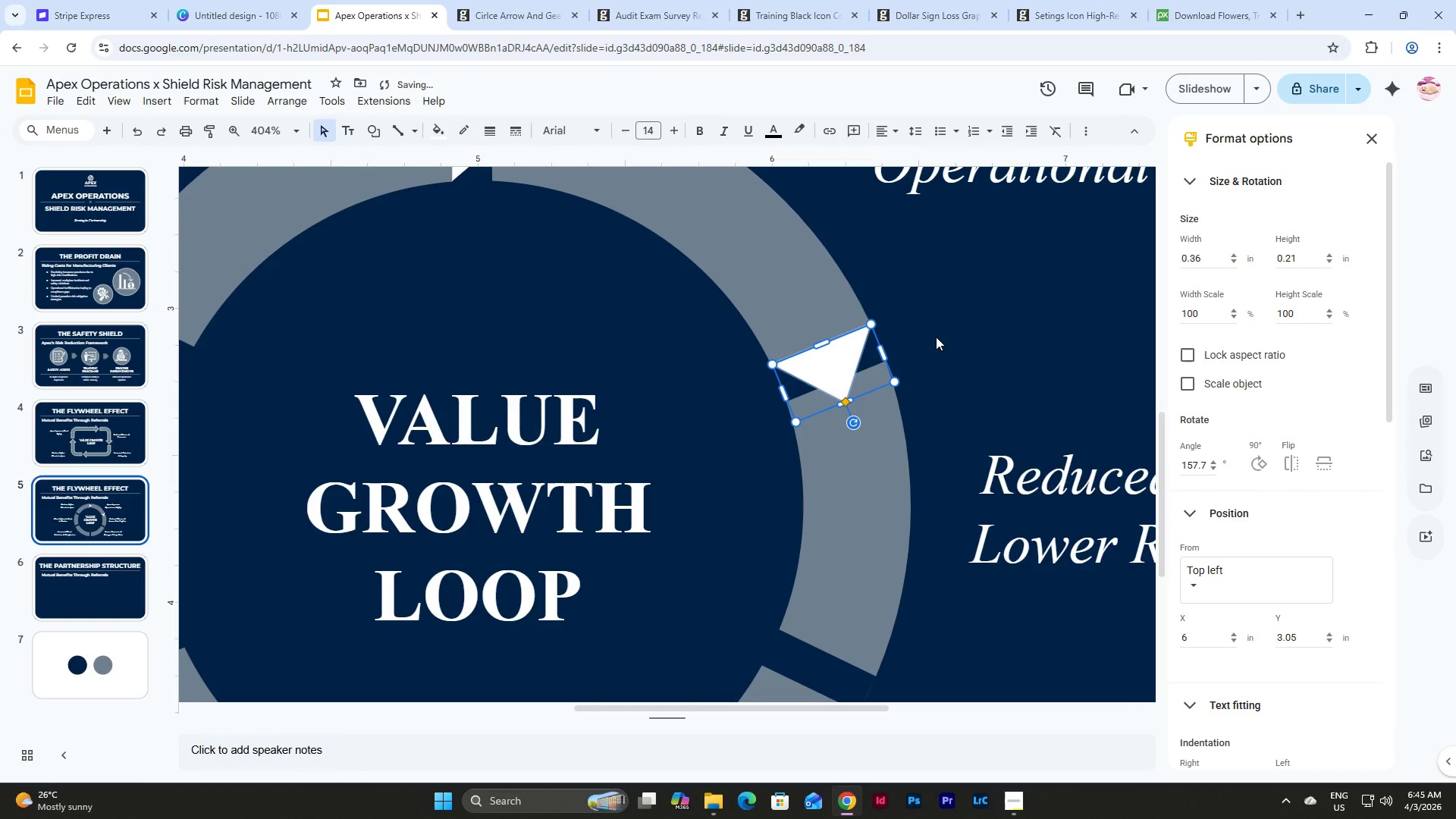 
left_click([936, 337])
 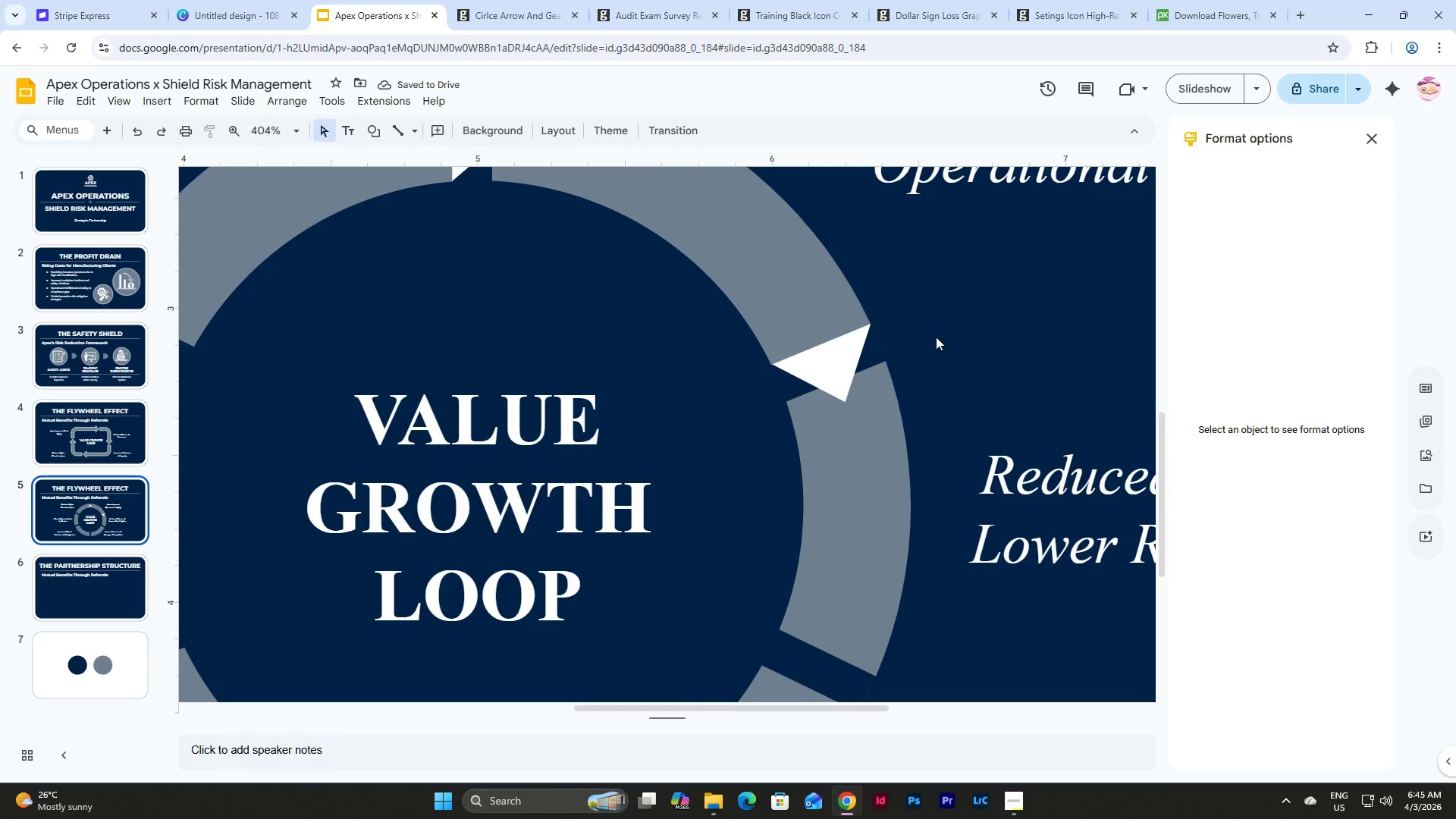 
scroll: coordinate [936, 337], scroll_direction: up, amount: 3.0
 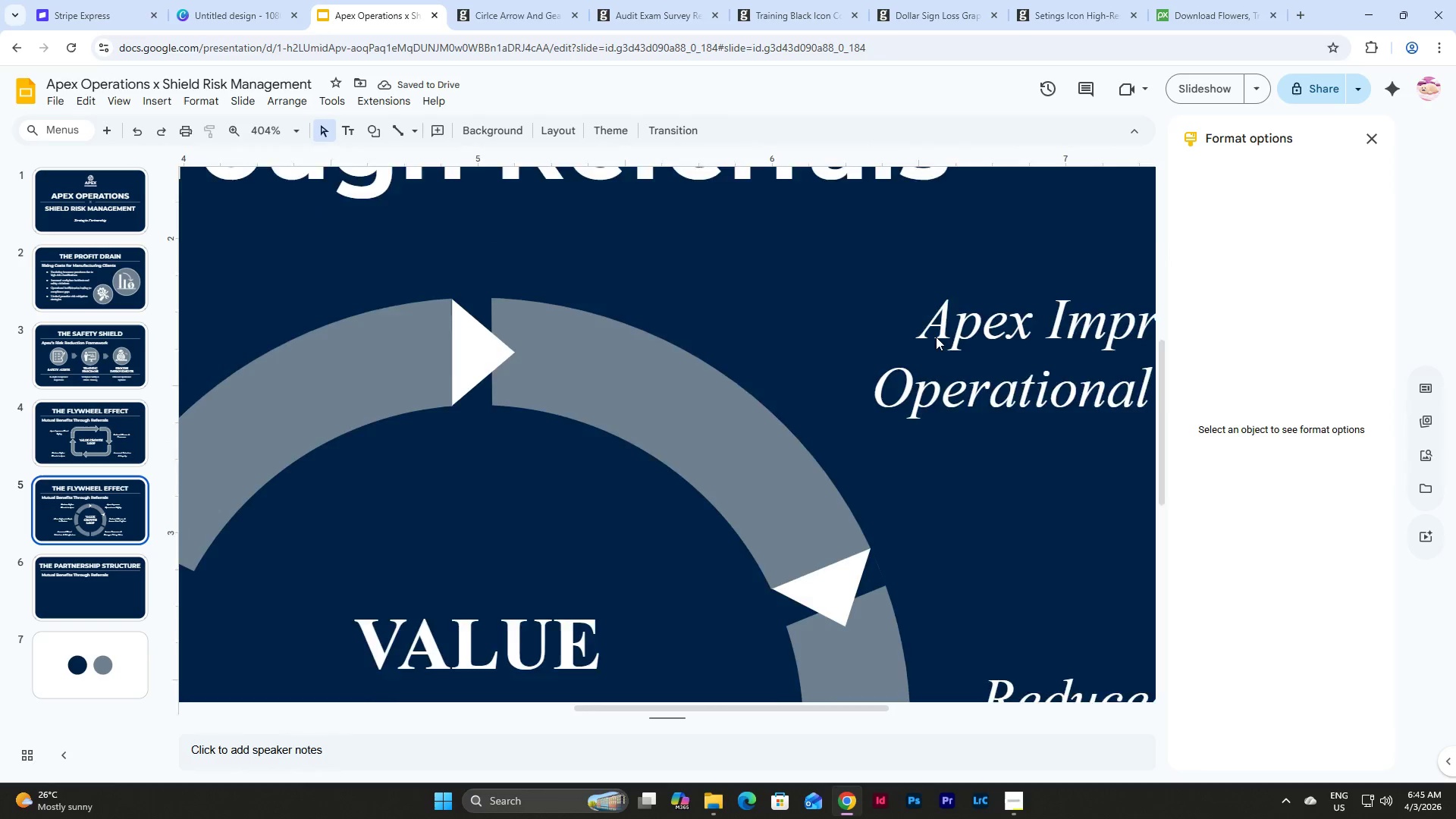 
scroll: coordinate [936, 337], scroll_direction: down, amount: 4.0
 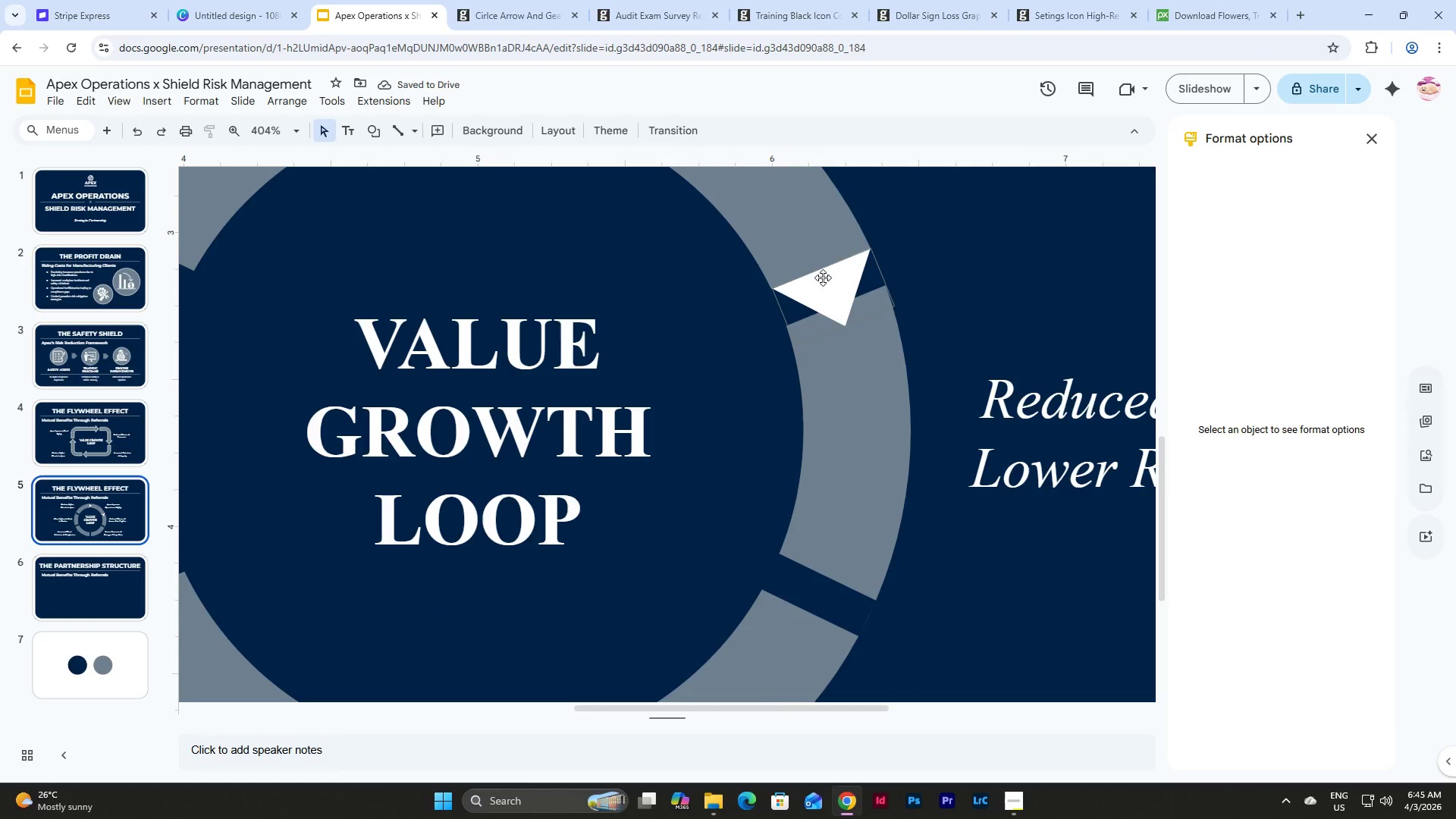 
left_click([823, 278])
 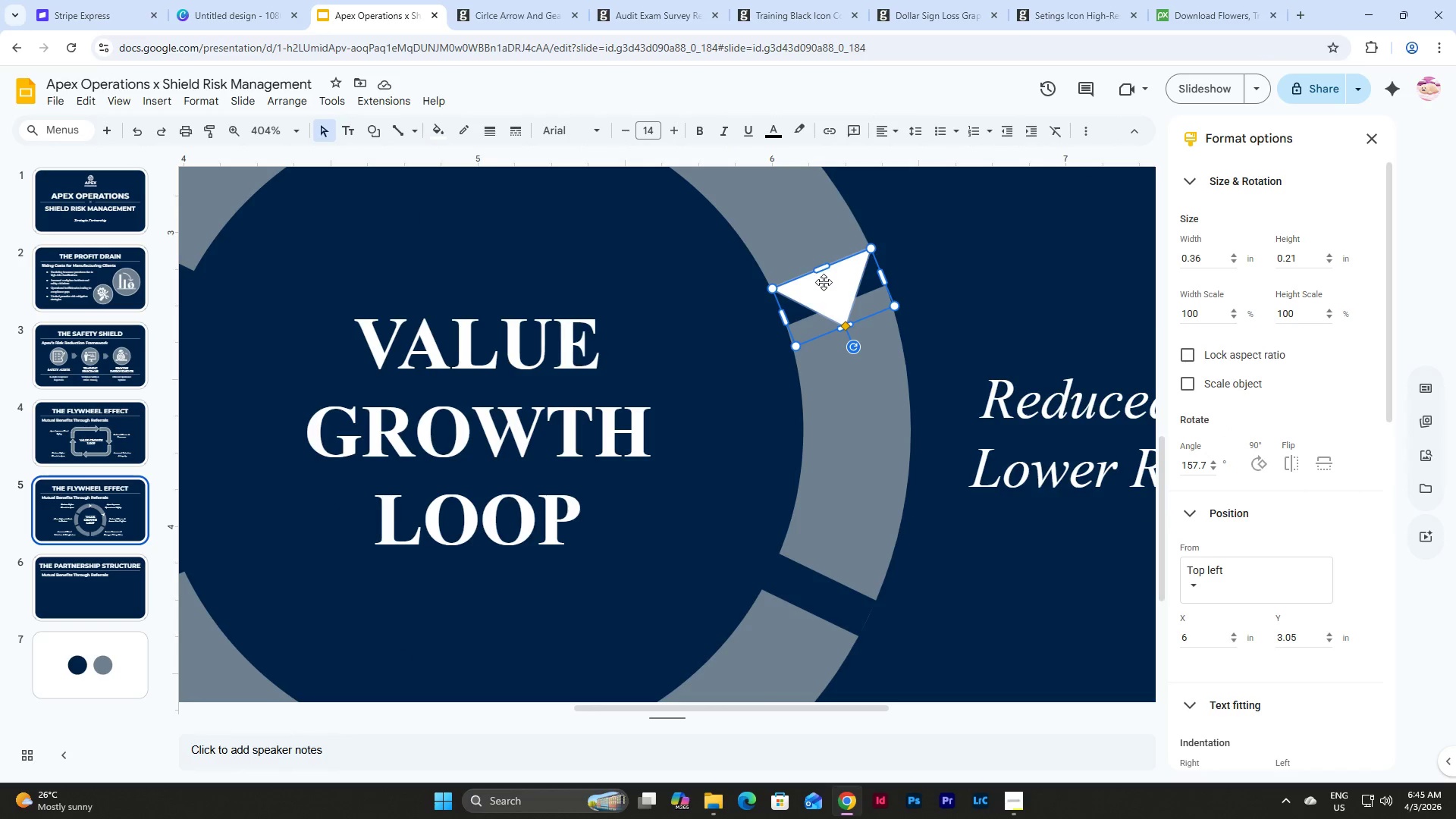 
key(Control+C)
 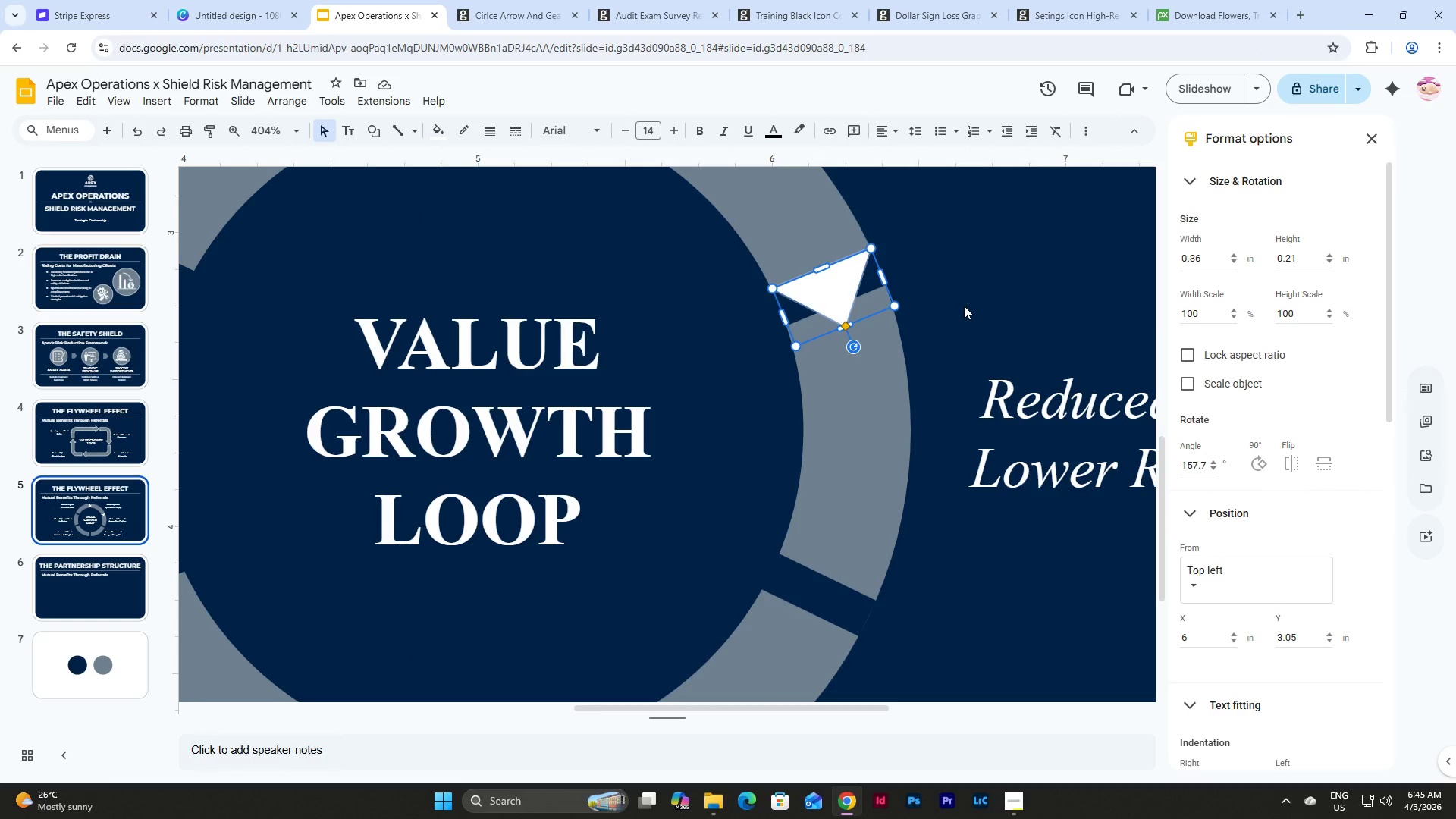 
left_click([964, 306])
 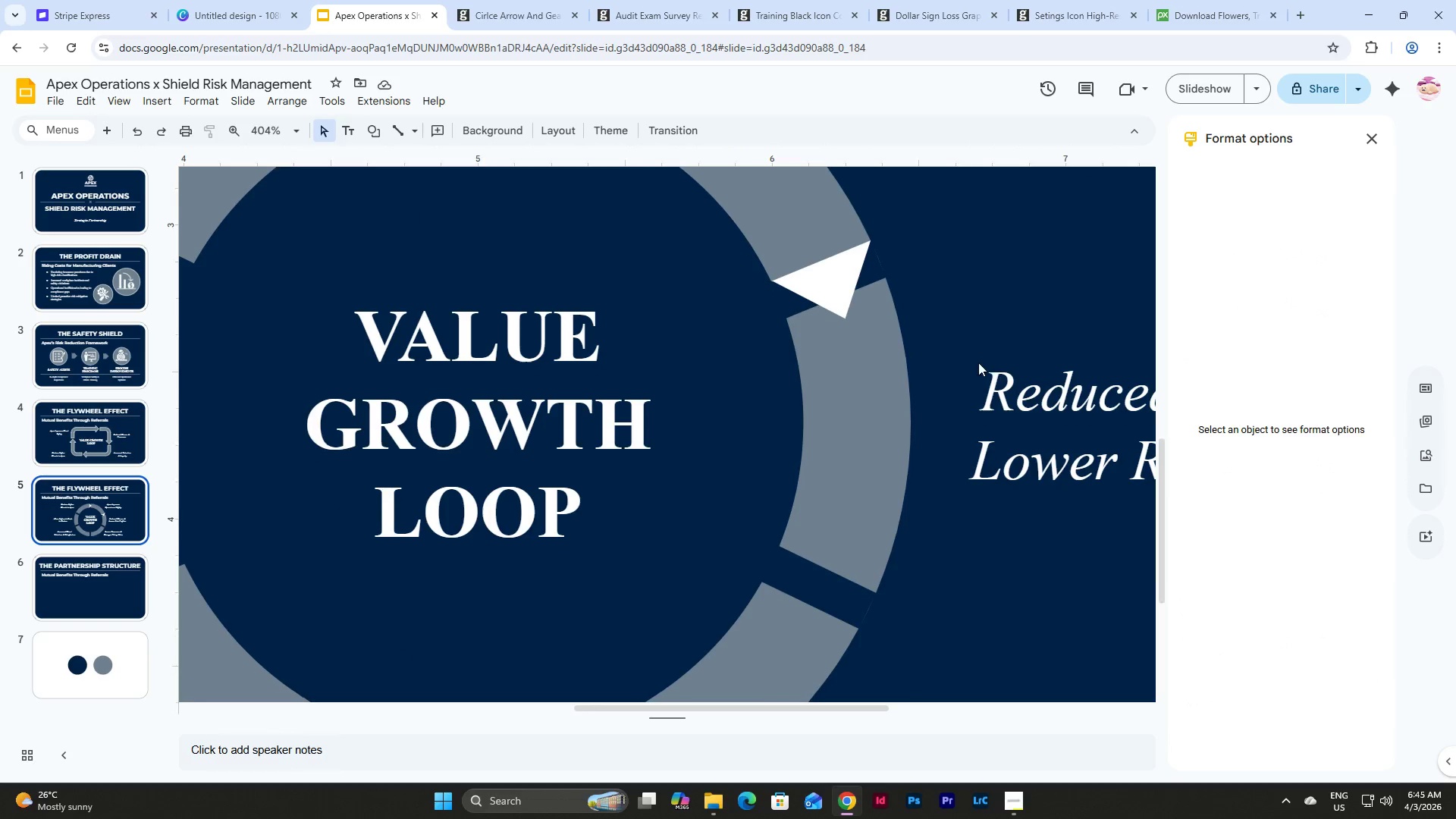 
scroll: coordinate [978, 452], scroll_direction: up, amount: 2.0
 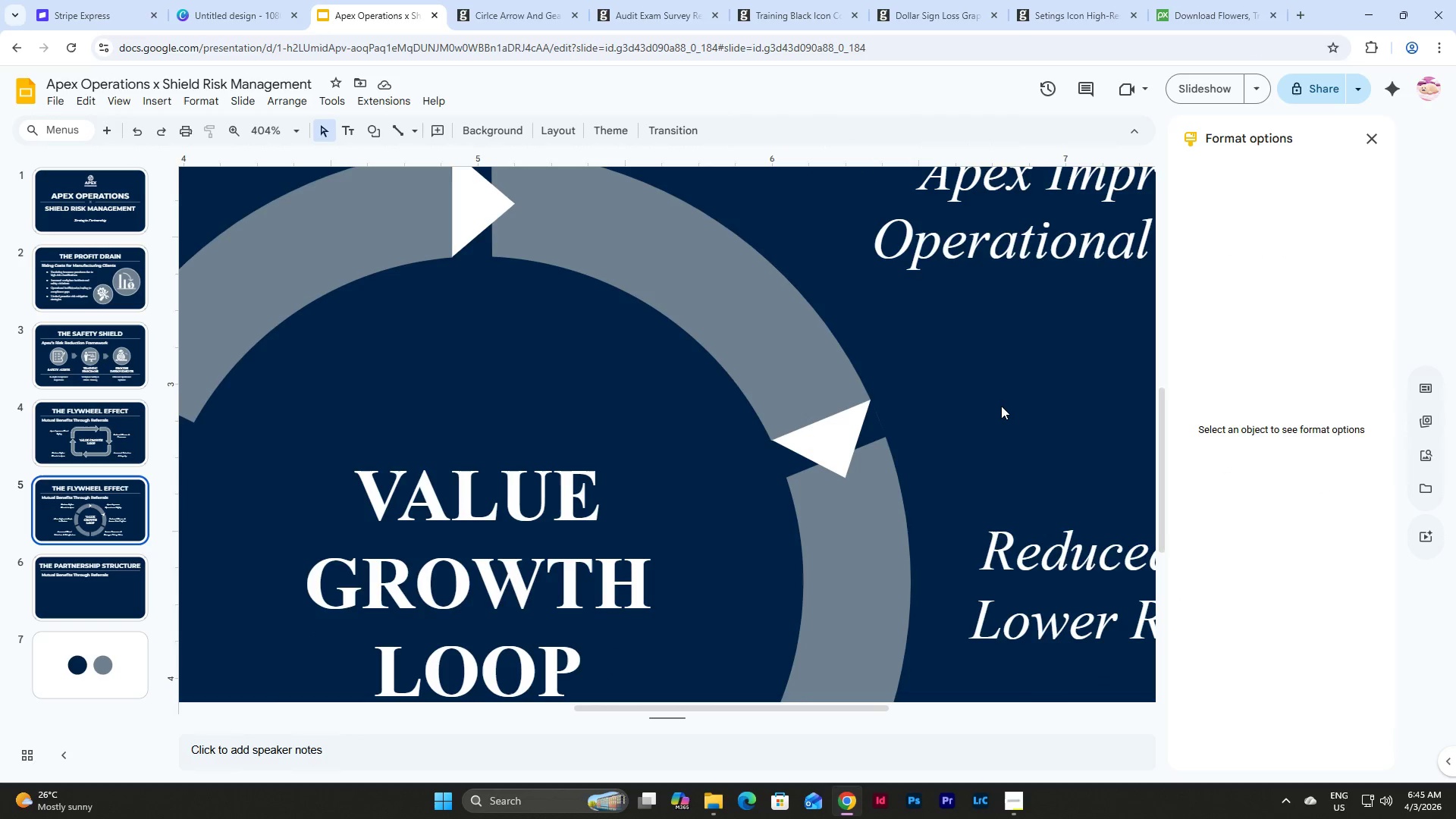 
key(Control+V)
 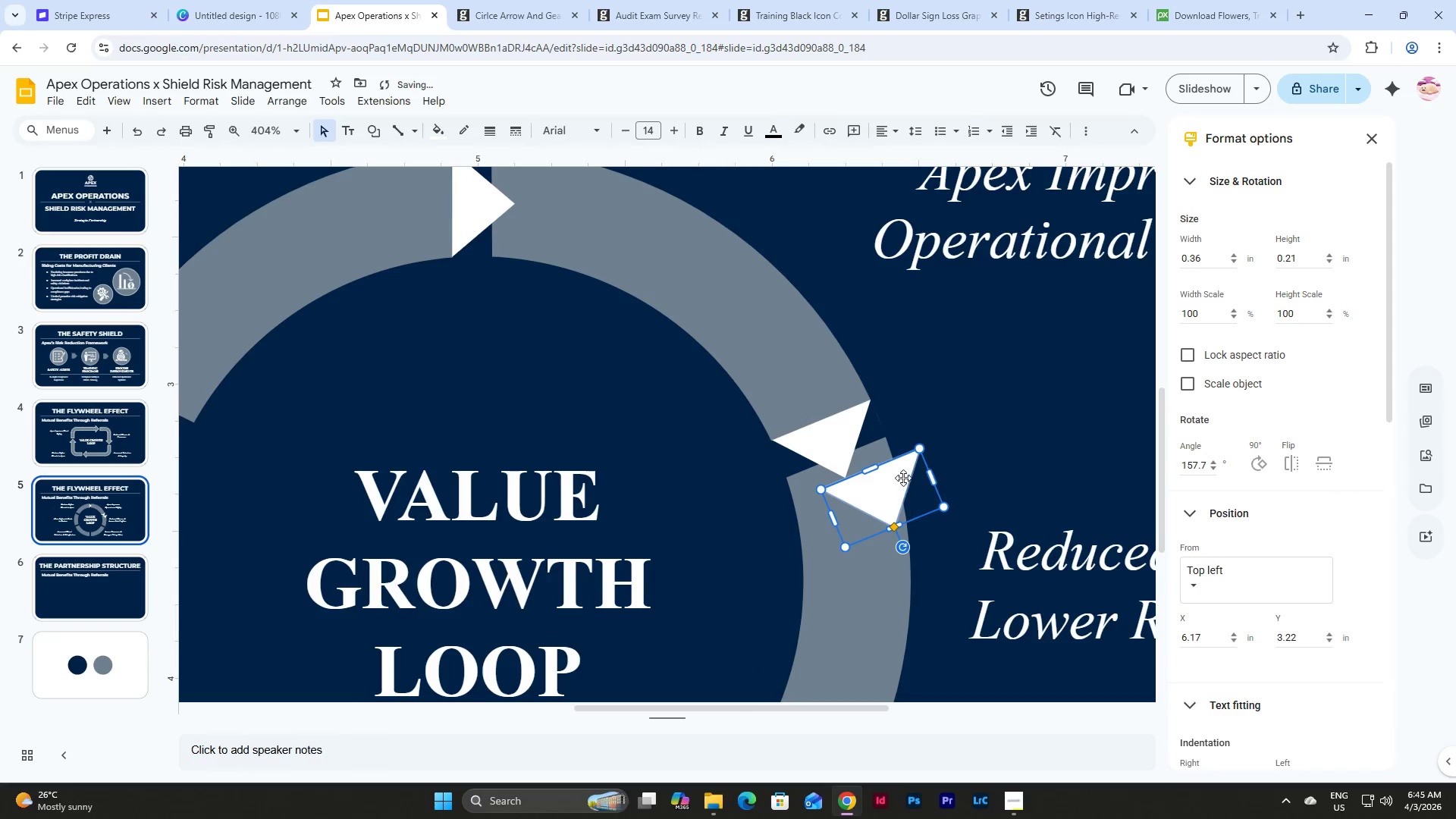 
left_click_drag(start_coordinate=[899, 479], to_coordinate=[866, 604])
 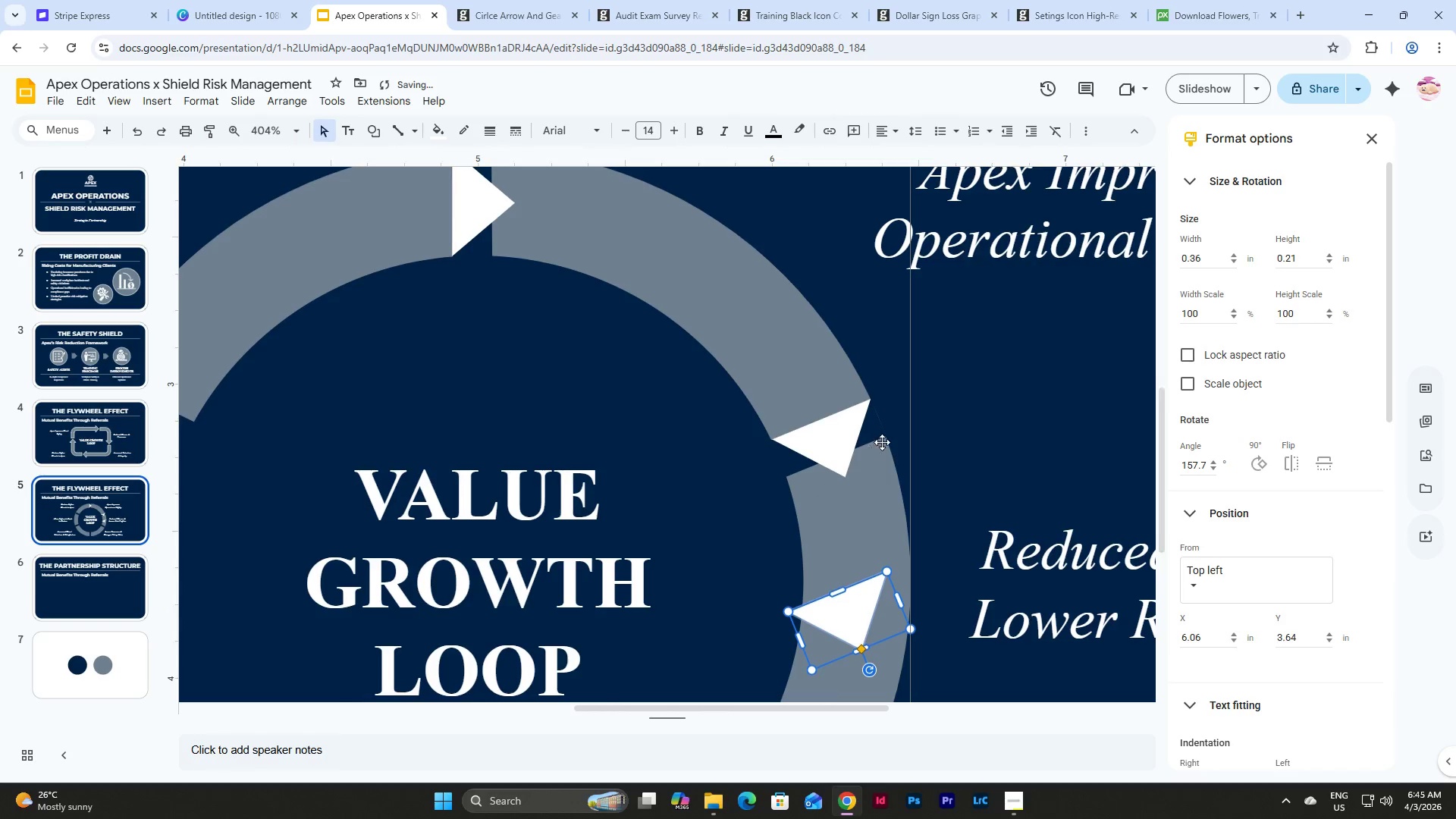 
scroll: coordinate [882, 443], scroll_direction: down, amount: 3.0
 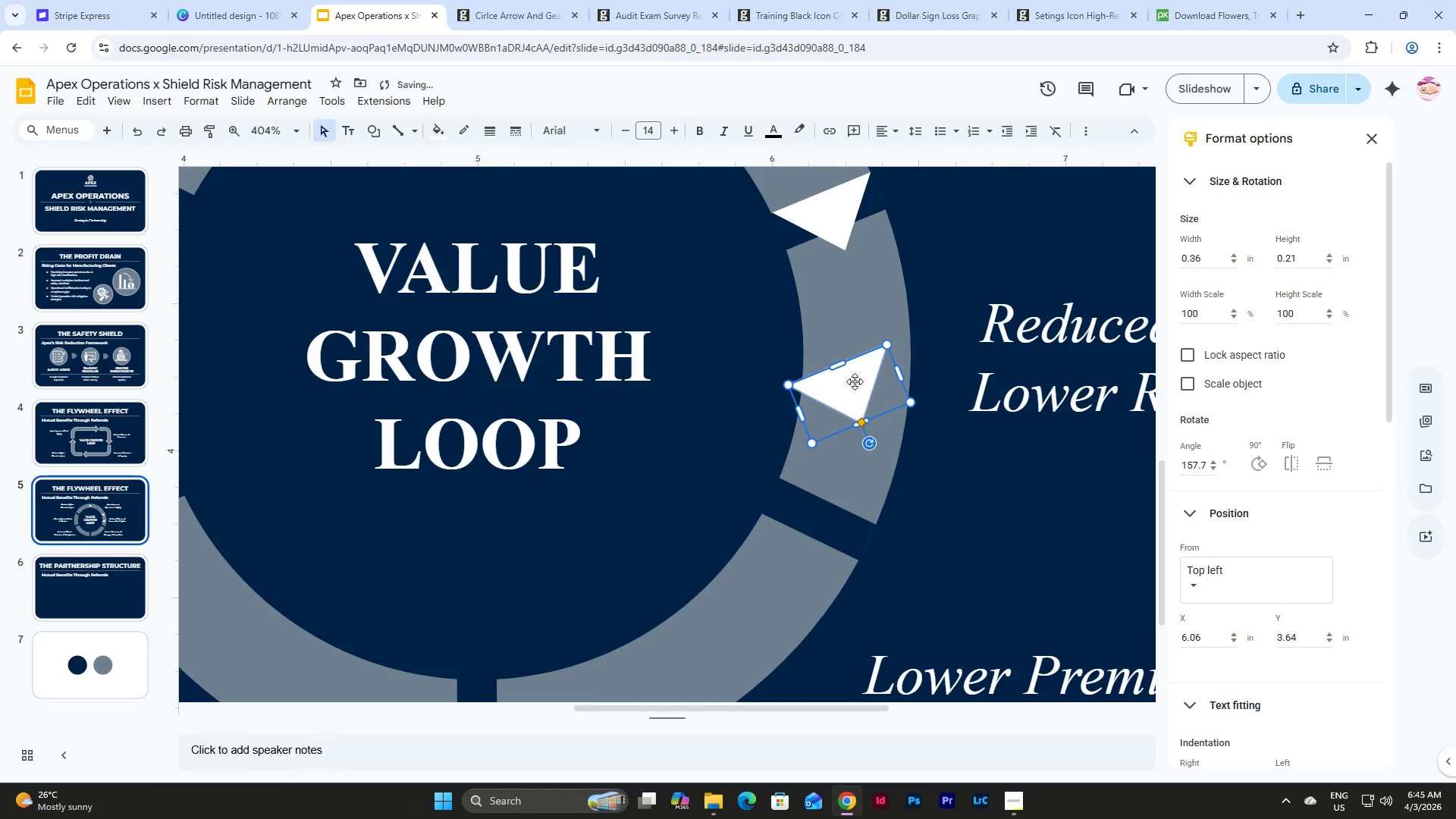 
left_click_drag(start_coordinate=[853, 379], to_coordinate=[838, 489])
 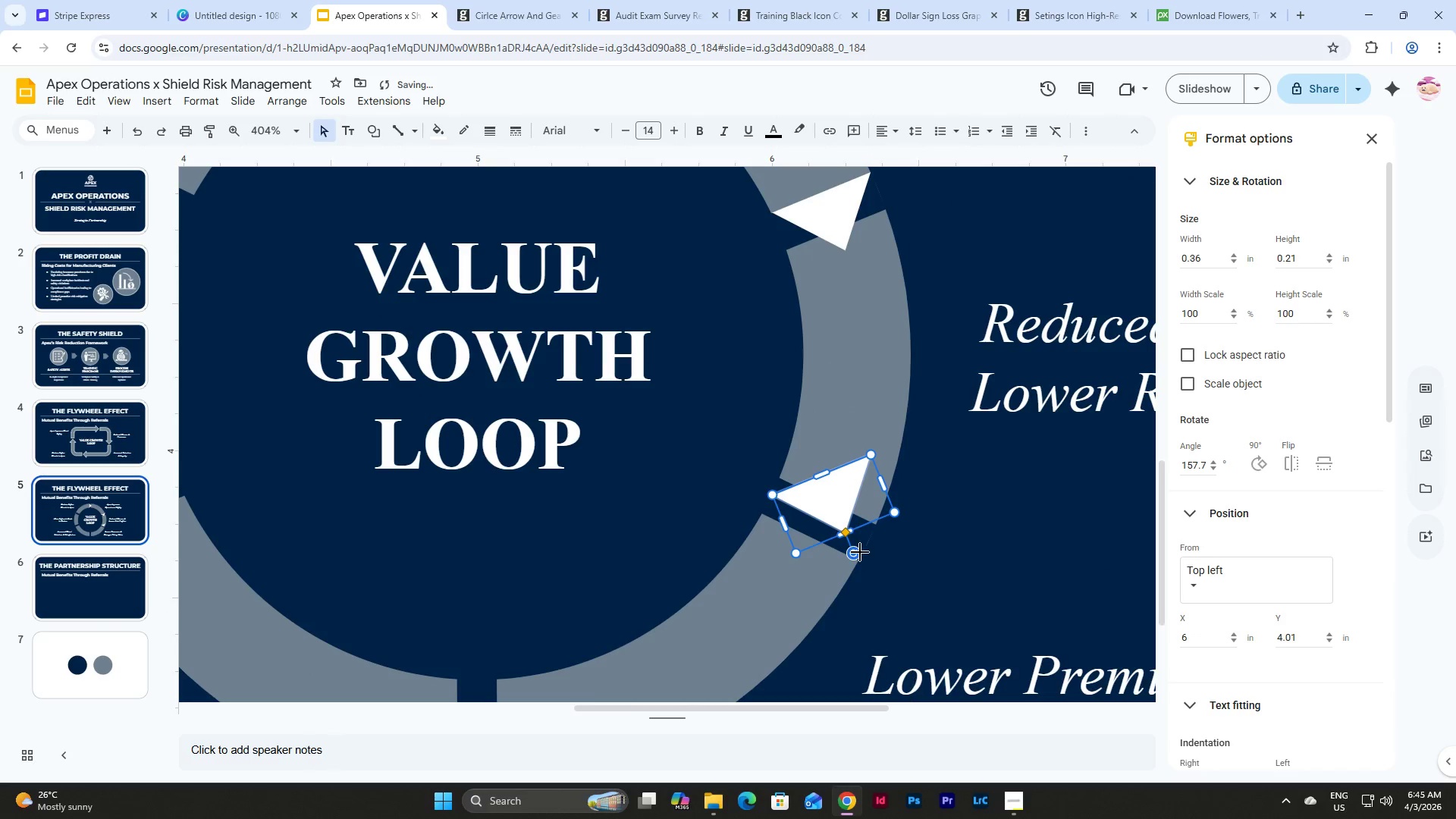 
left_click_drag(start_coordinate=[856, 553], to_coordinate=[797, 580])
 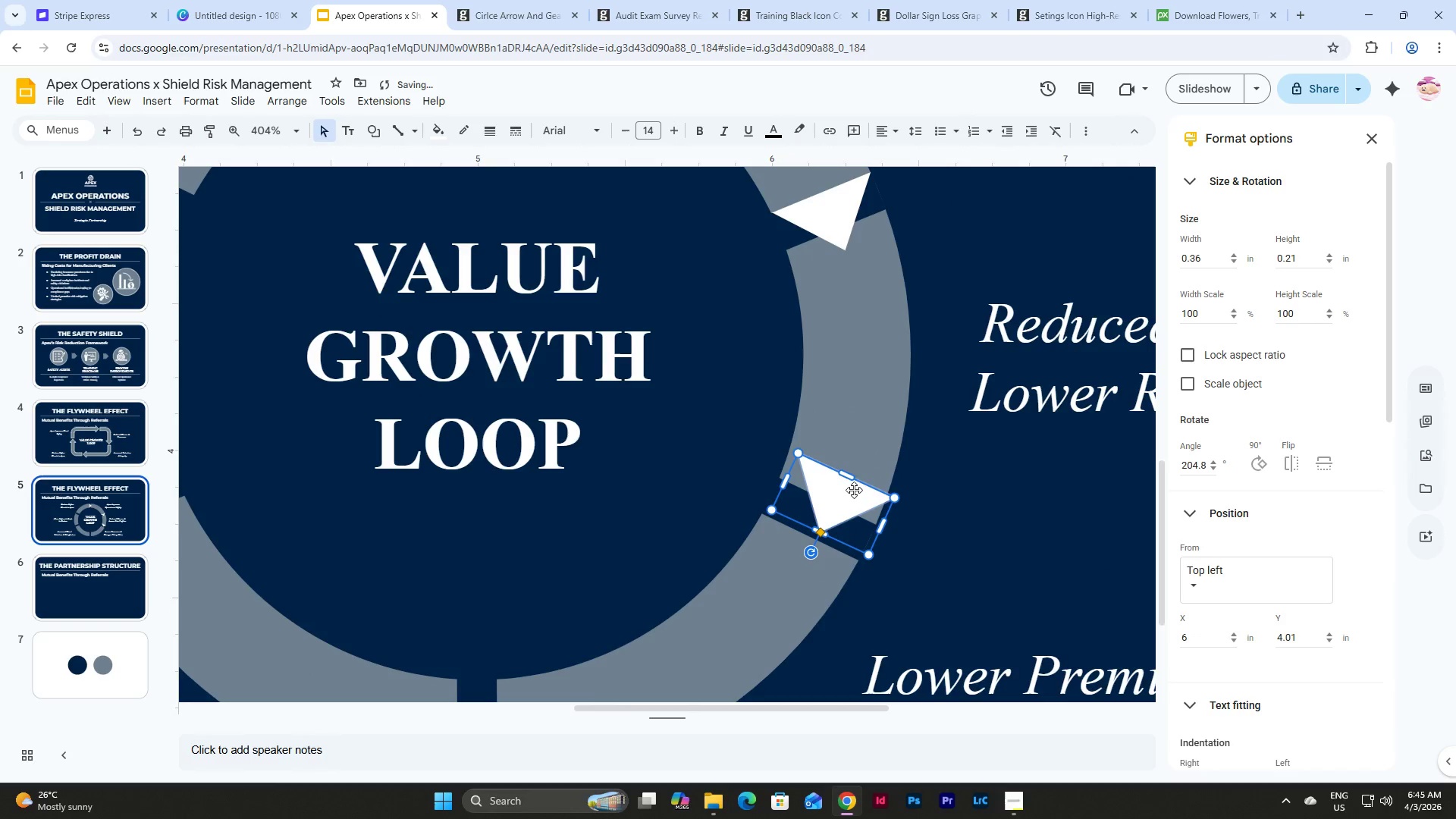 
left_click_drag(start_coordinate=[854, 490], to_coordinate=[835, 515])
 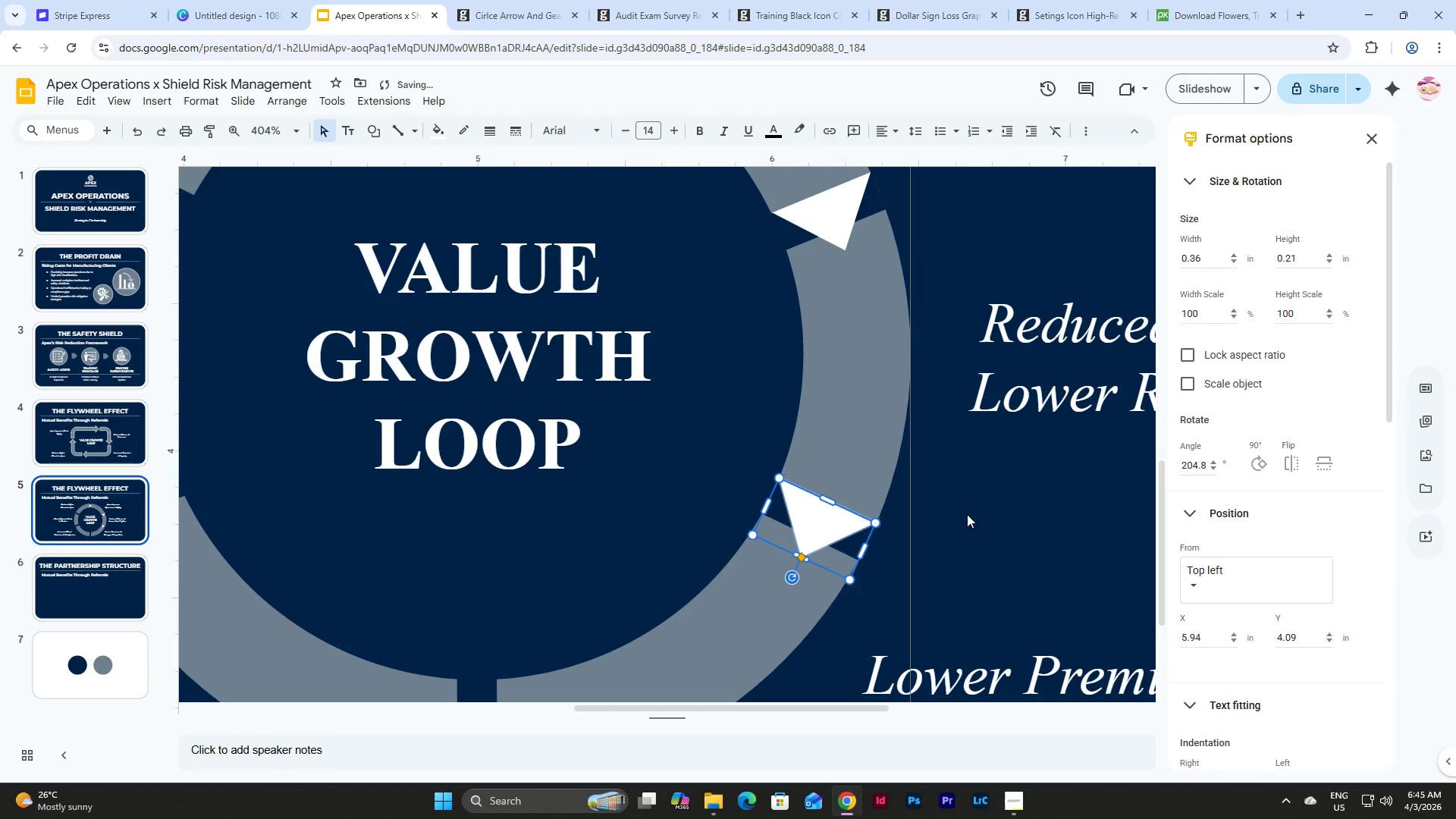 
left_click([971, 514])
 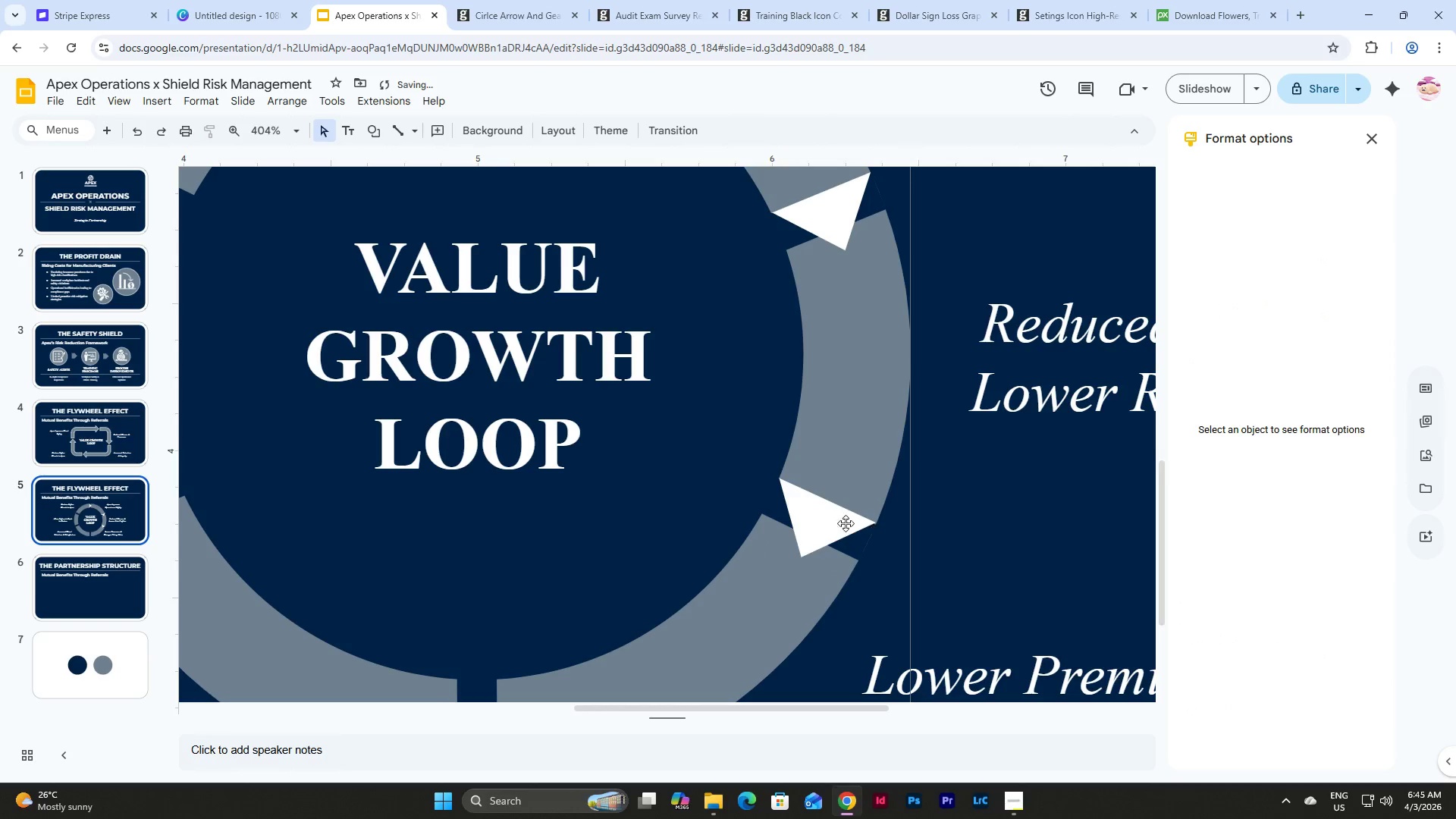 
left_click([826, 518])
 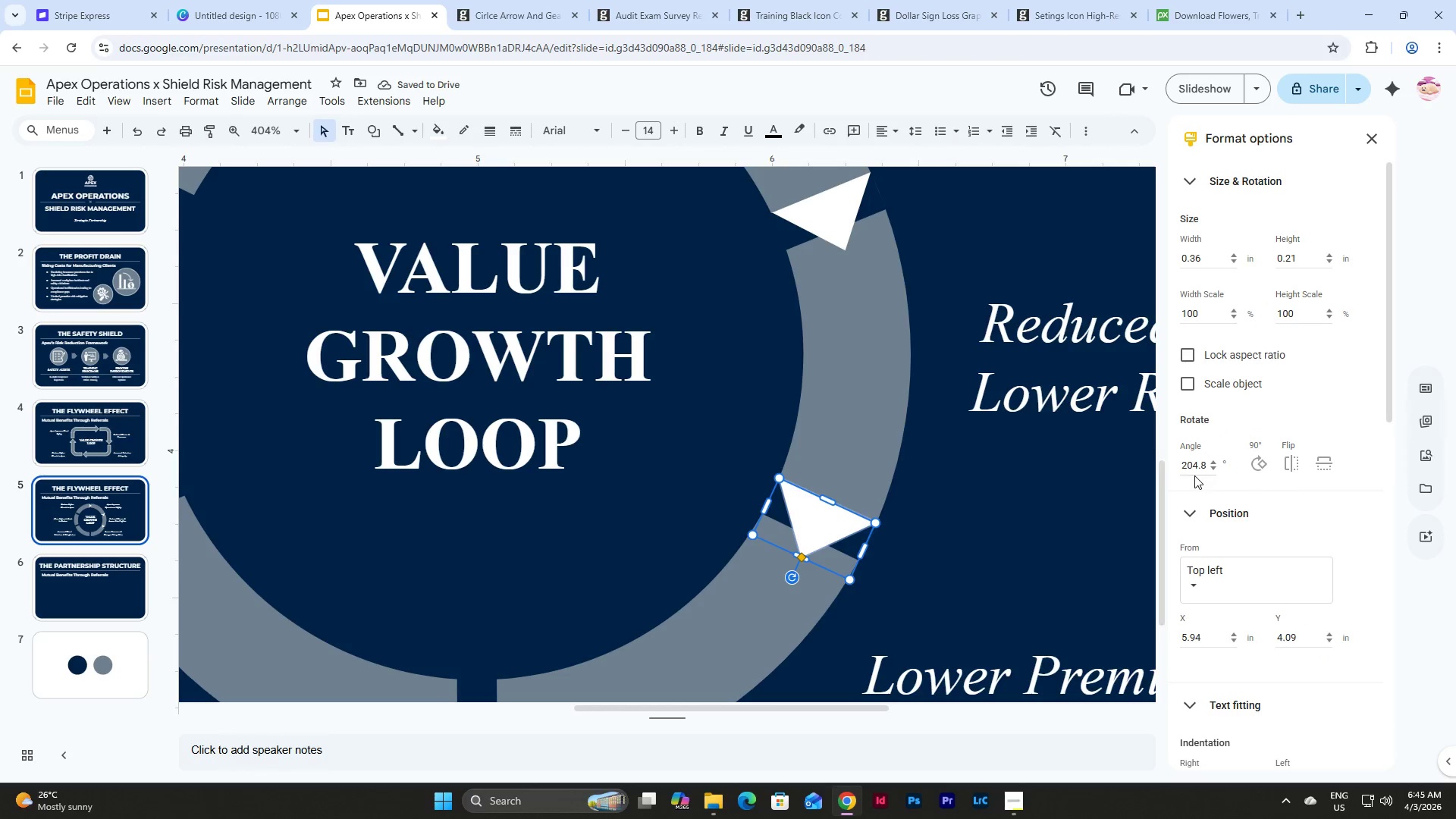 
left_click_drag(start_coordinate=[1206, 465], to_coordinate=[1147, 474])
 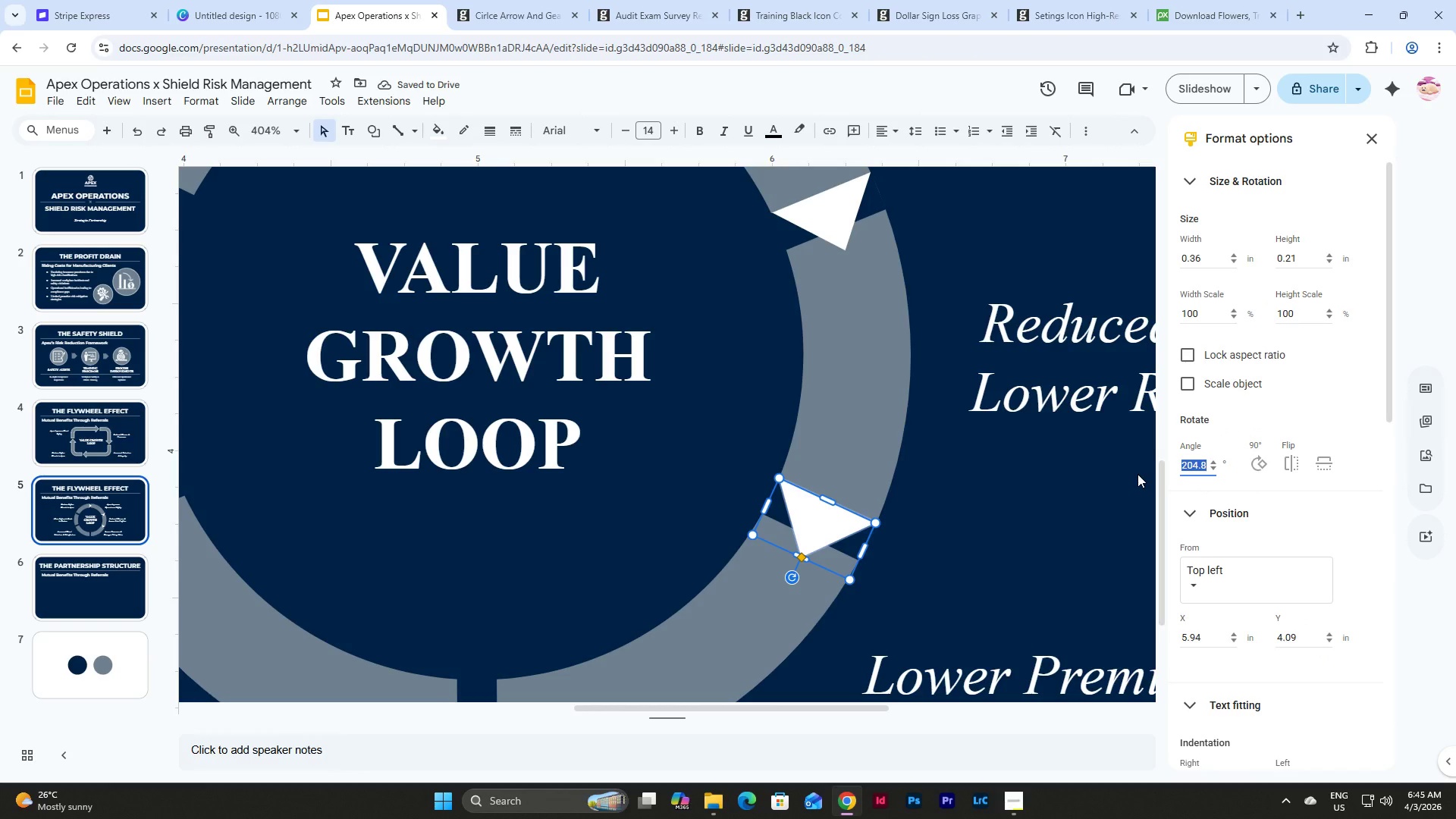 
key(Numpad2)
 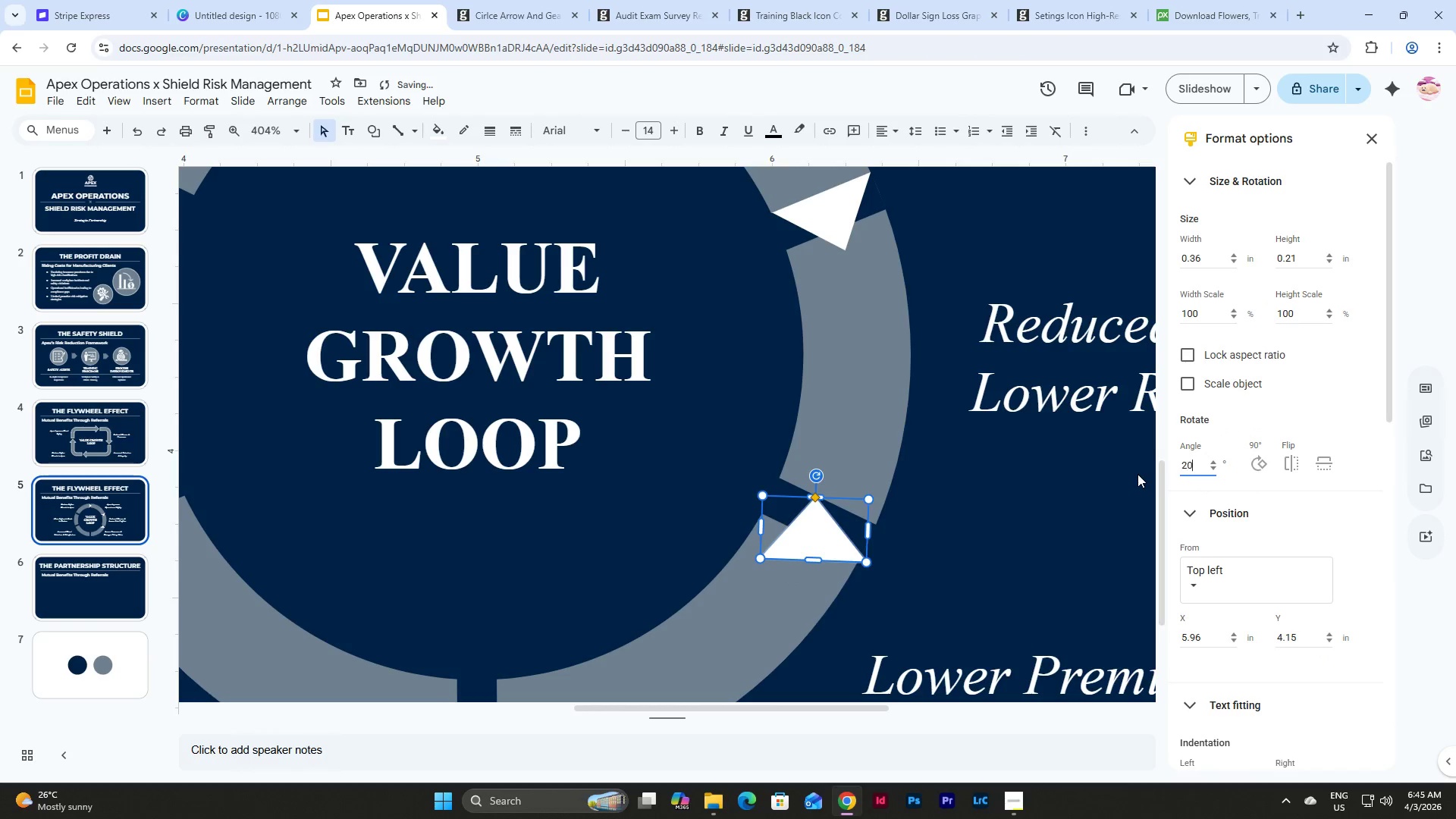 
key(Numpad0)
 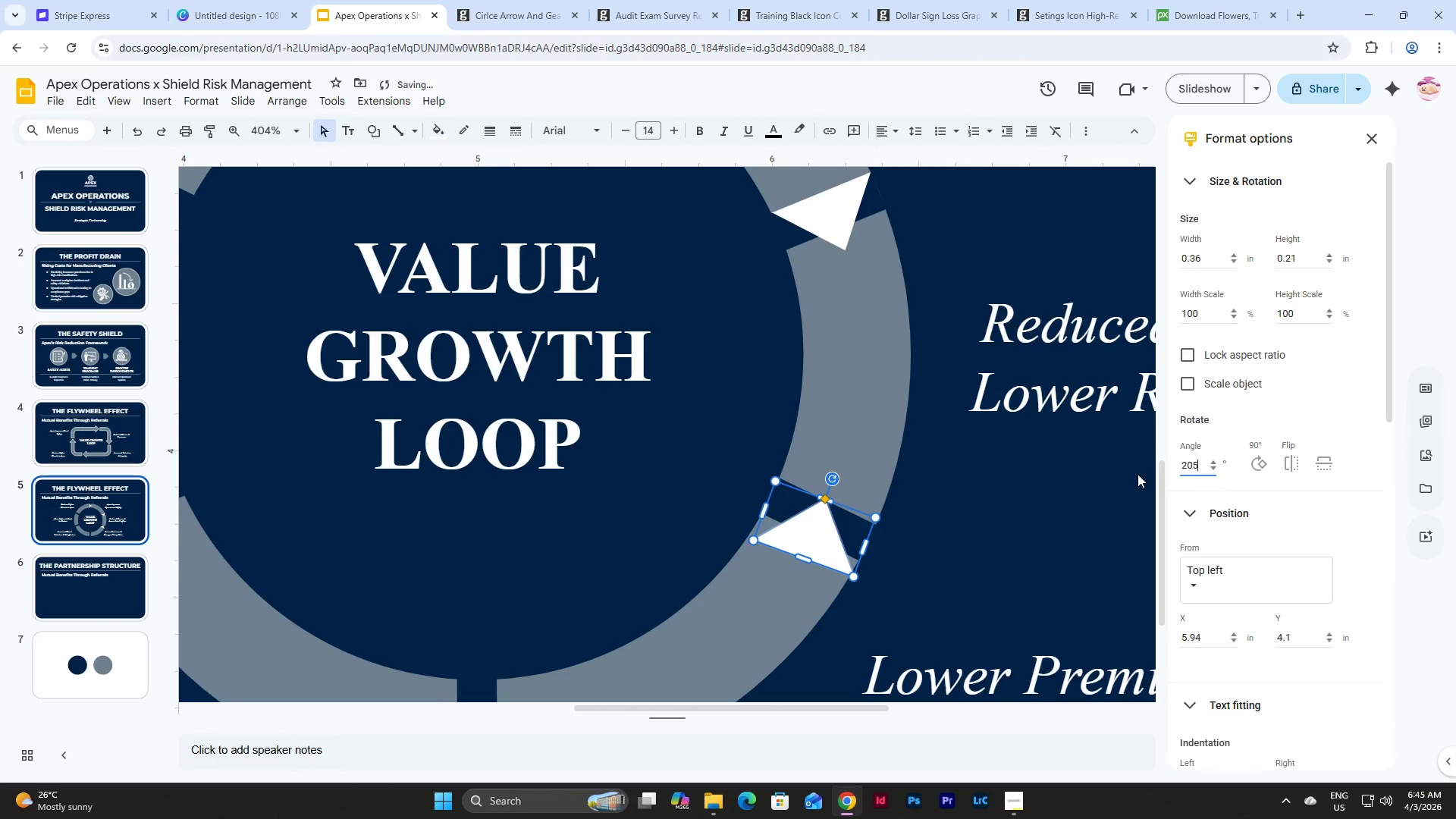 
key(Numpad5)
 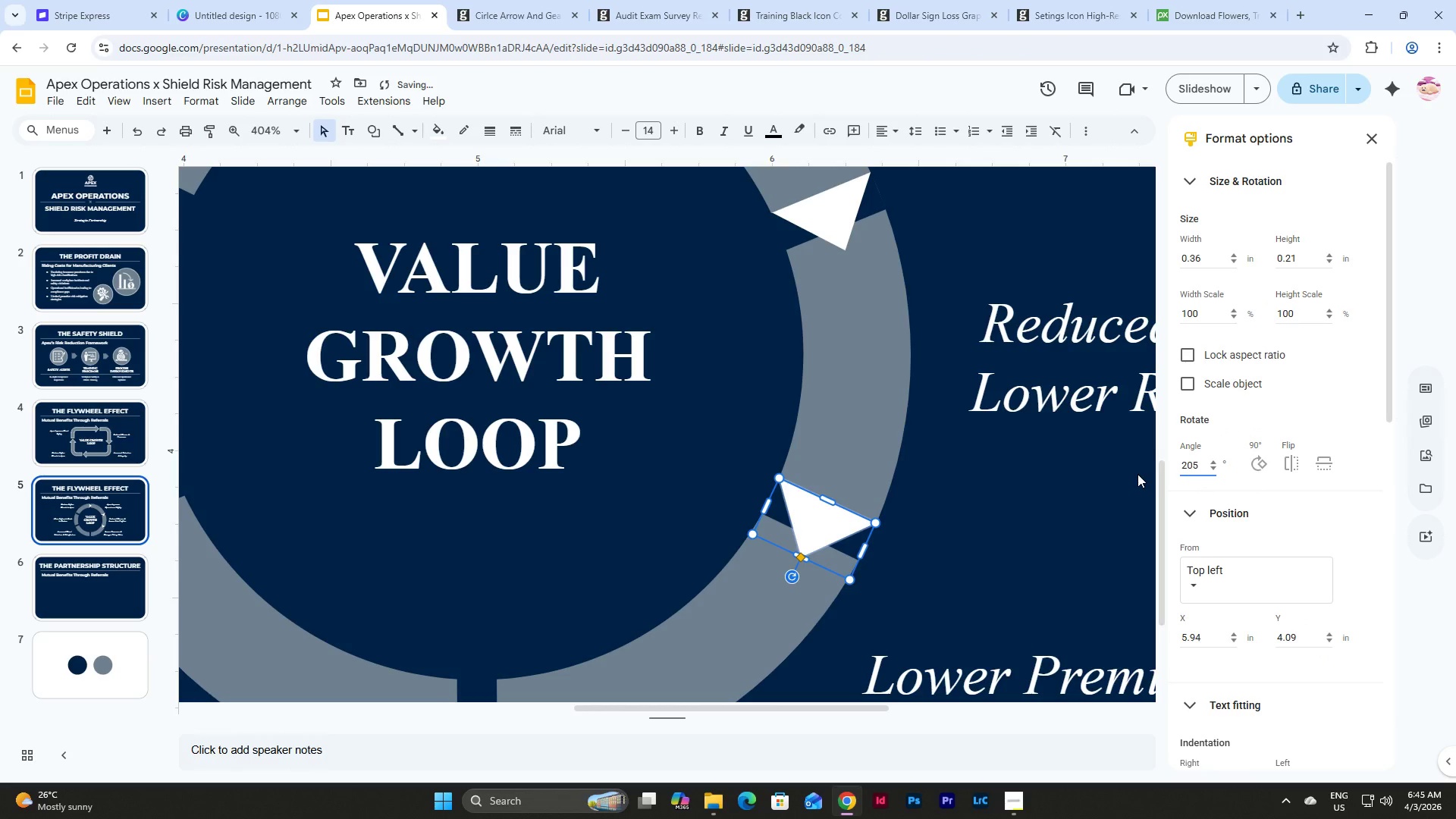 
key(NumpadEnter)
 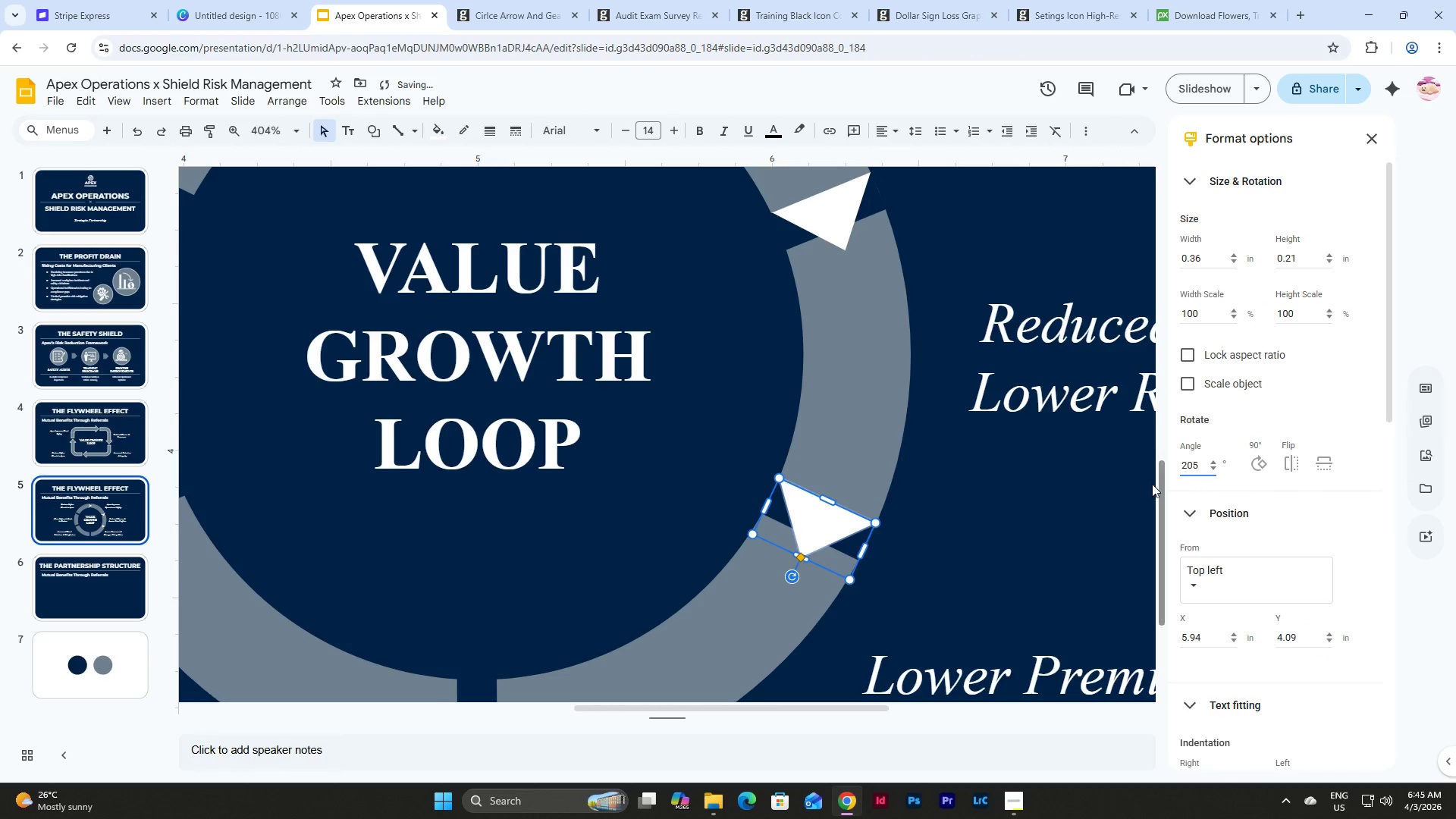 
left_click([1112, 514])
 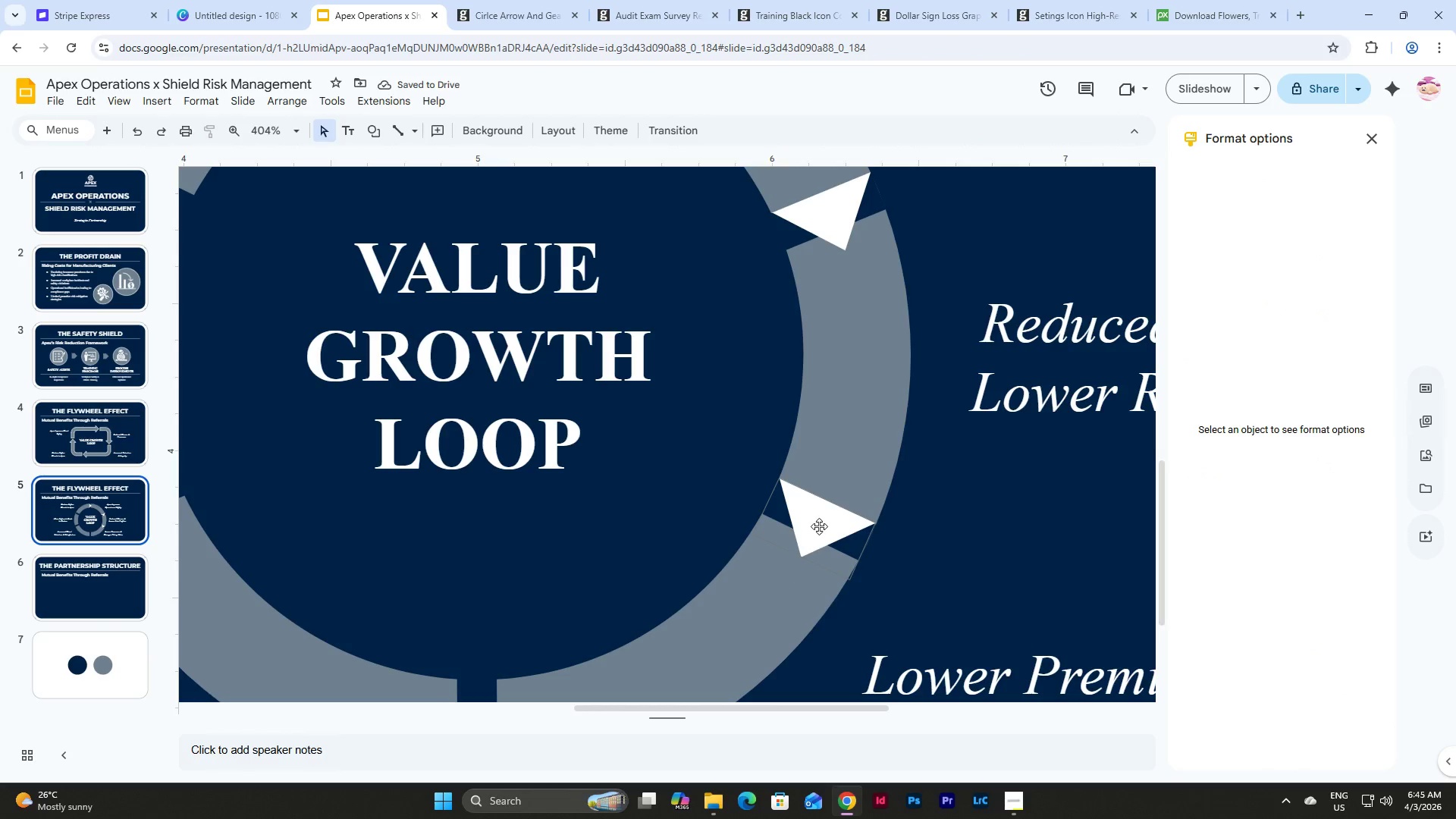 
left_click([818, 526])
 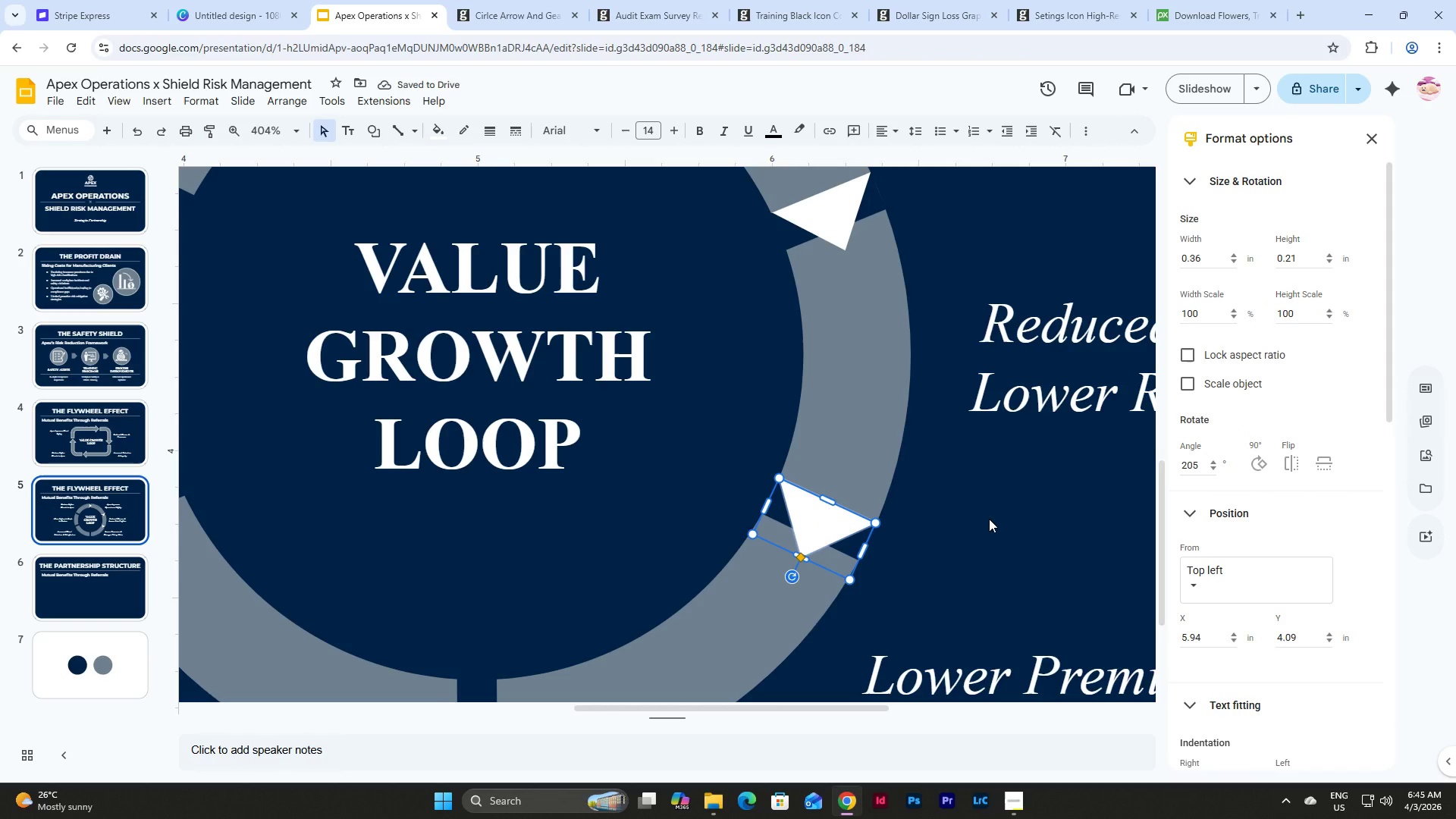 
key(ArrowDown)
 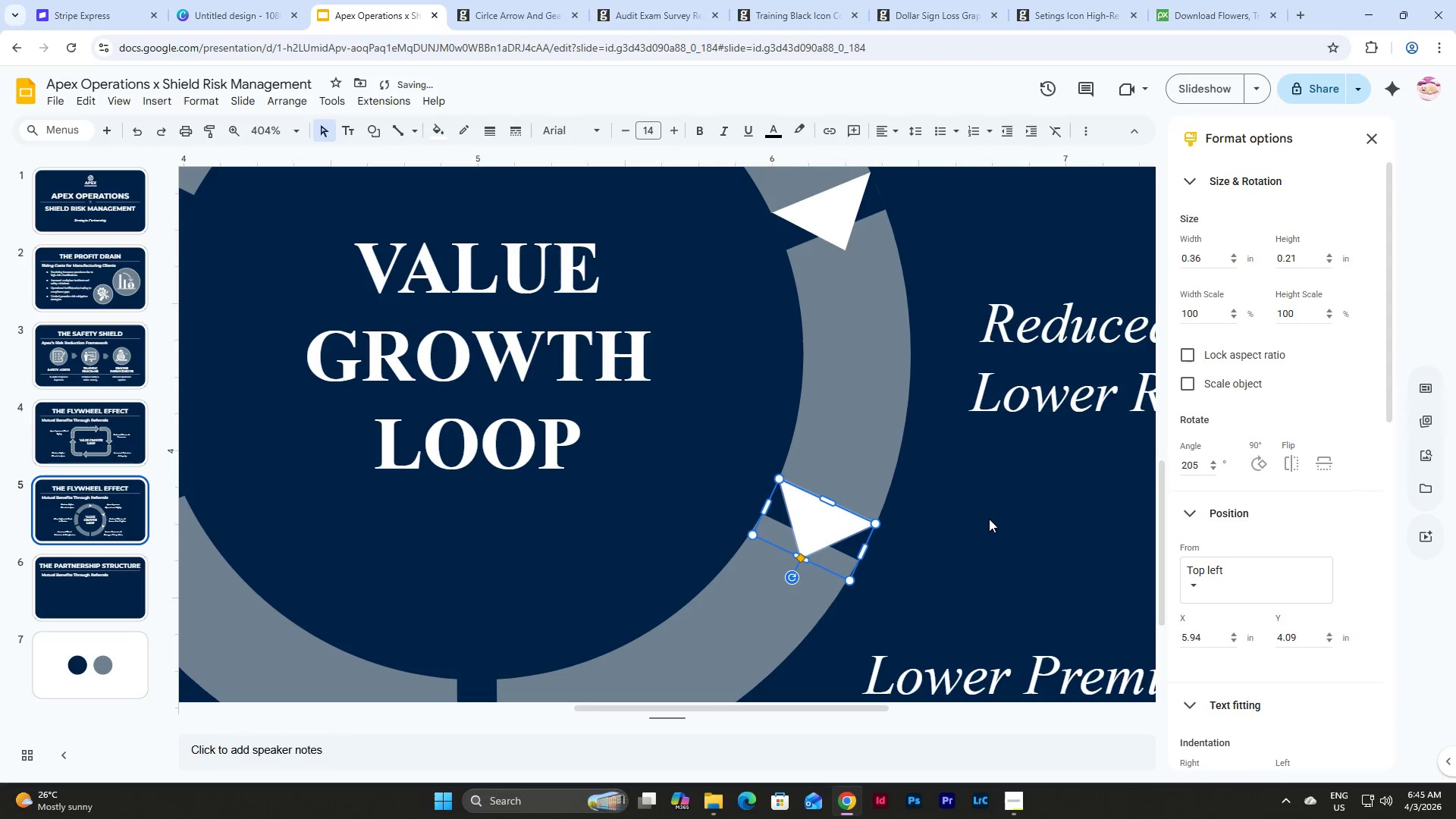 
key(ArrowRight)
 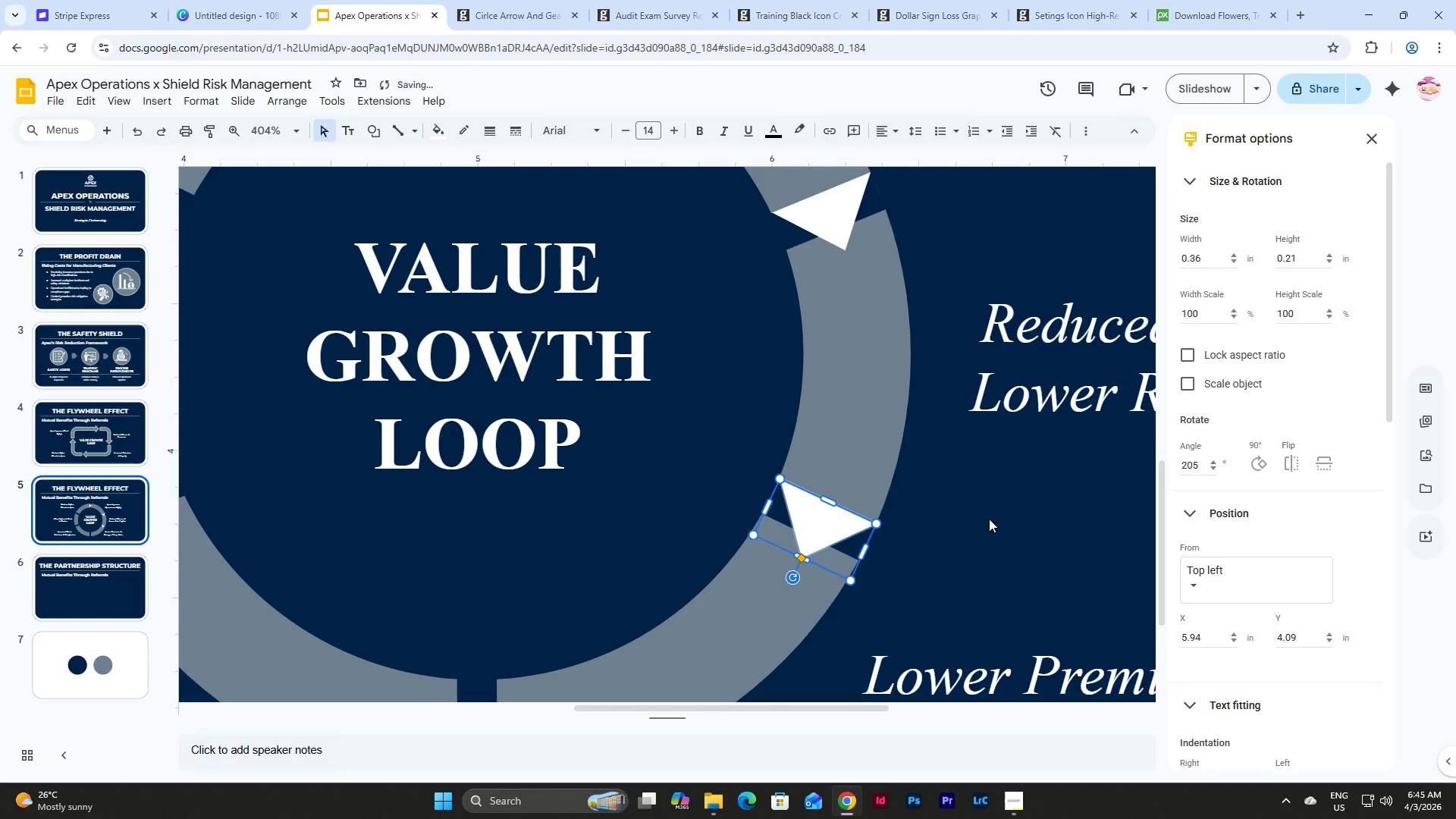 
left_click([989, 519])
 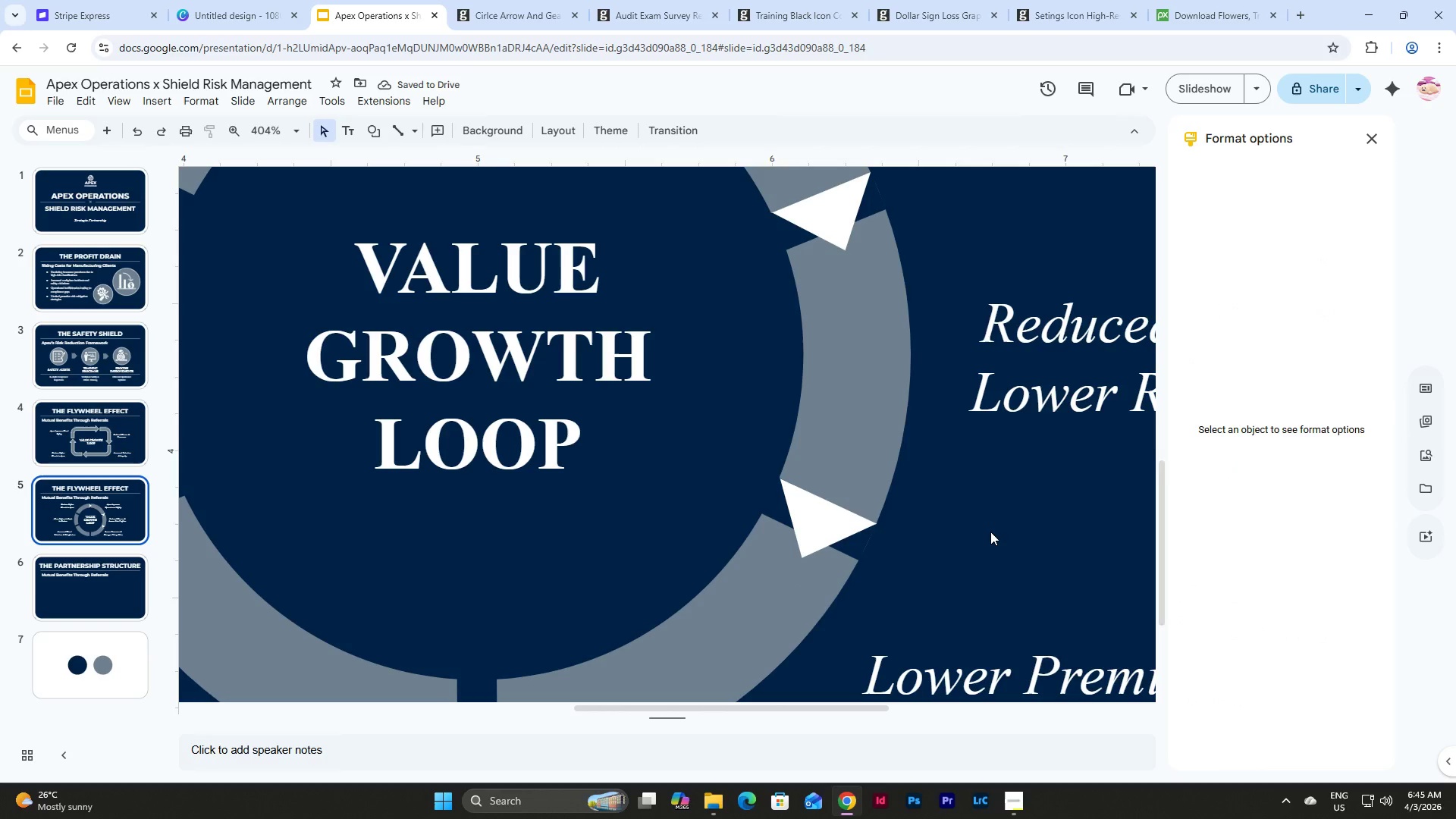 
scroll: coordinate [990, 532], scroll_direction: up, amount: 3.0
 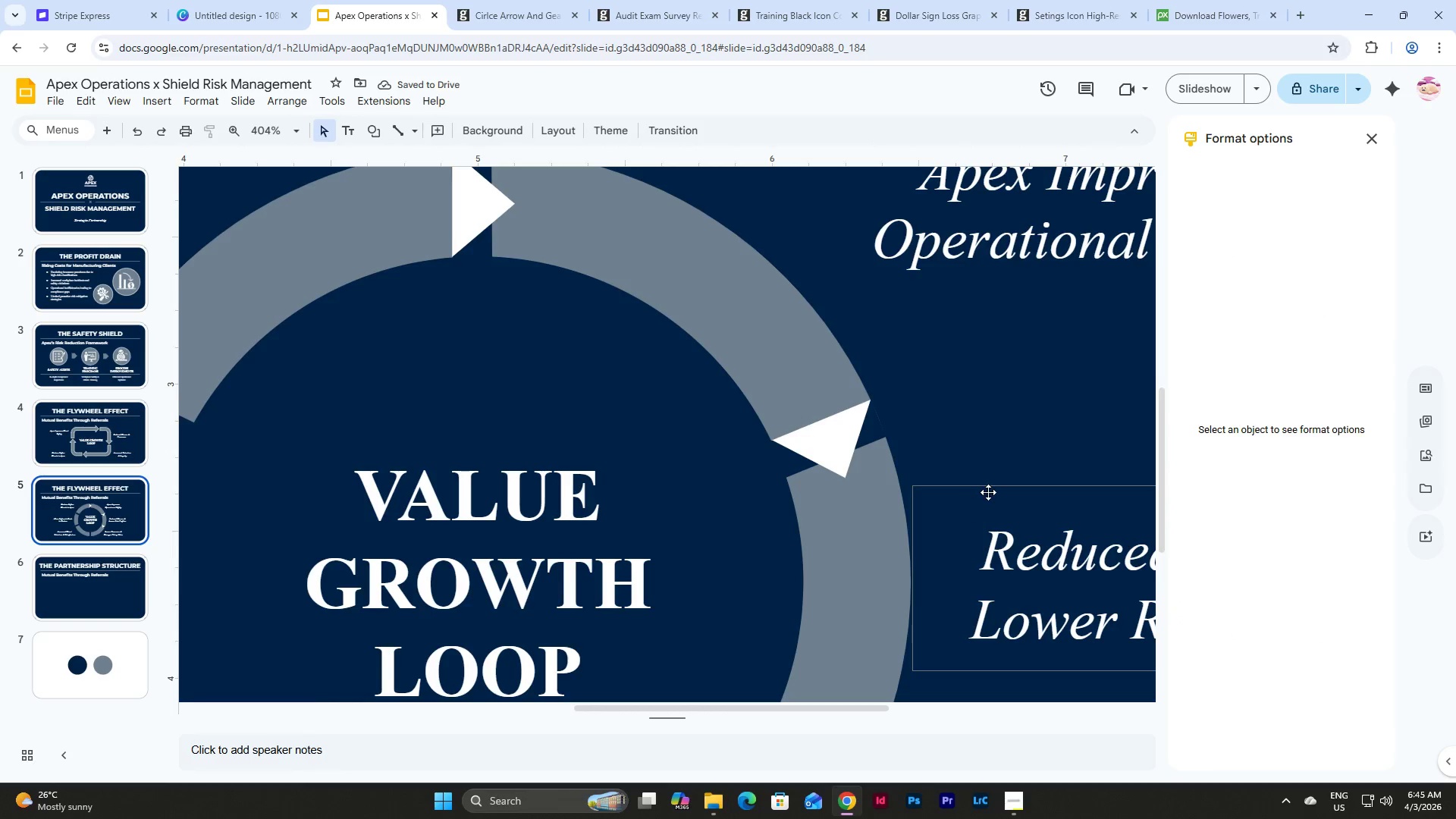 
scroll: coordinate [992, 491], scroll_direction: none, amount: 0.0
 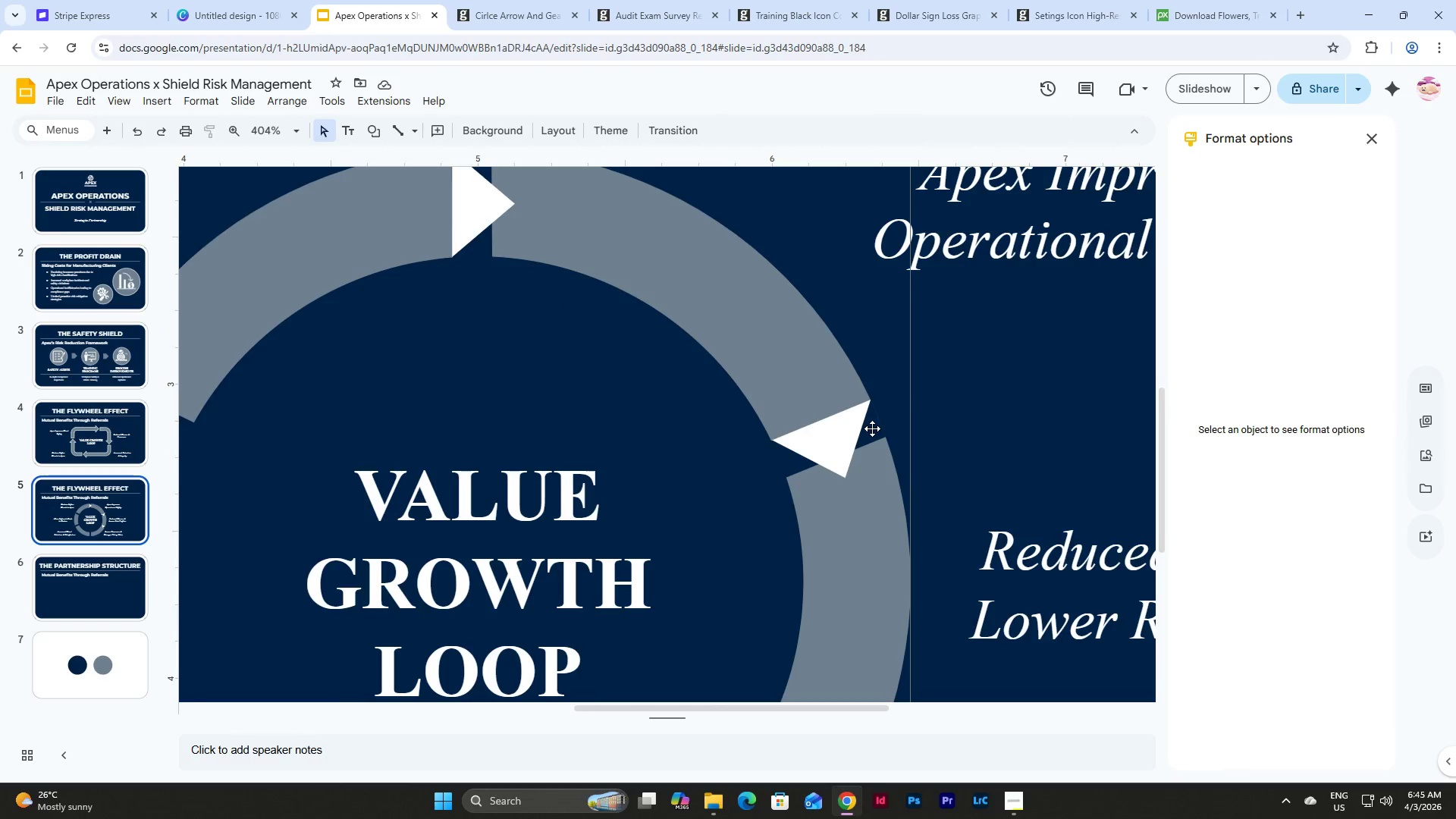 
scroll: coordinate [921, 424], scroll_direction: down, amount: 6.0
 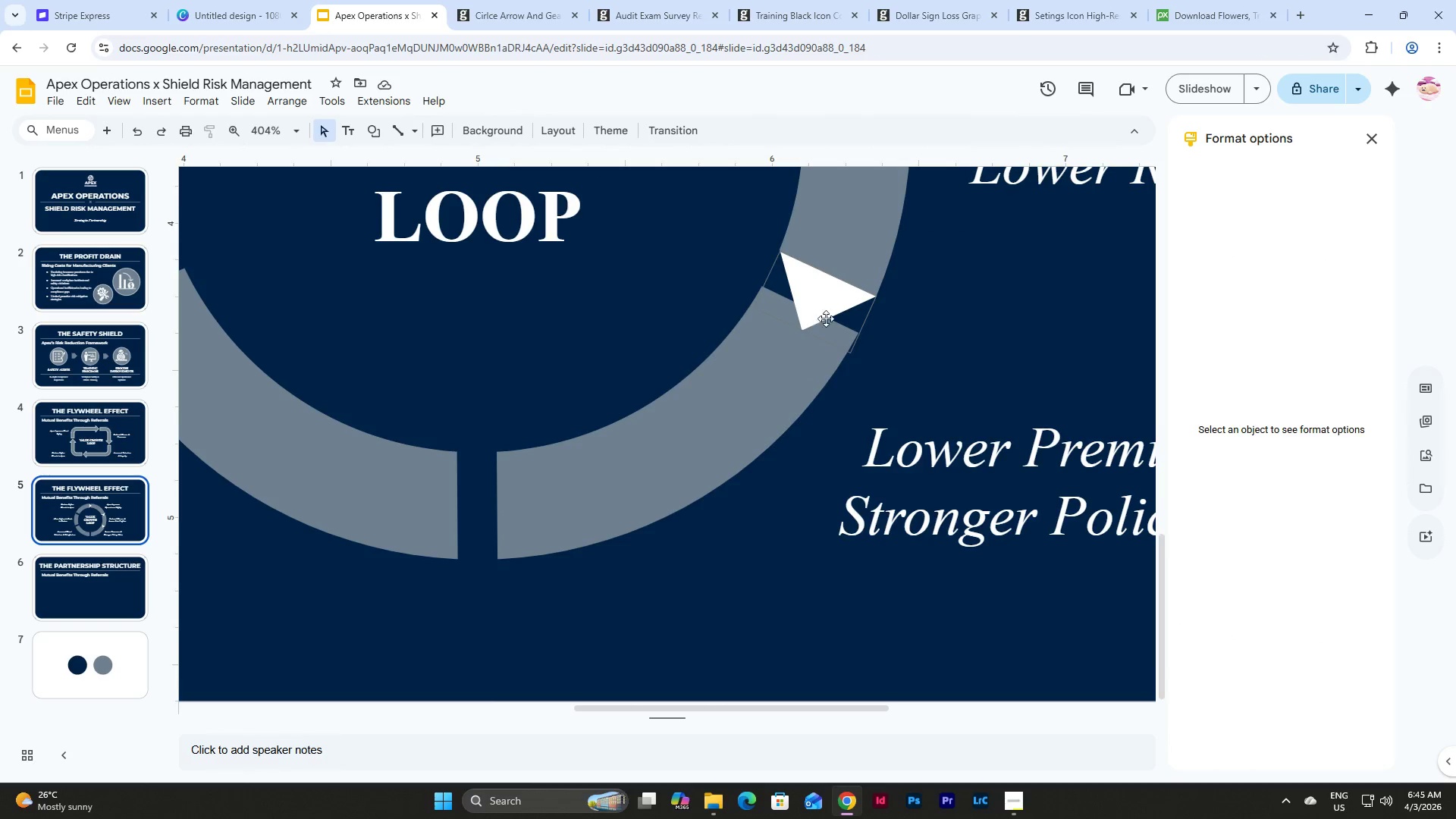 
scroll: coordinate [836, 331], scroll_direction: up, amount: 9.0
 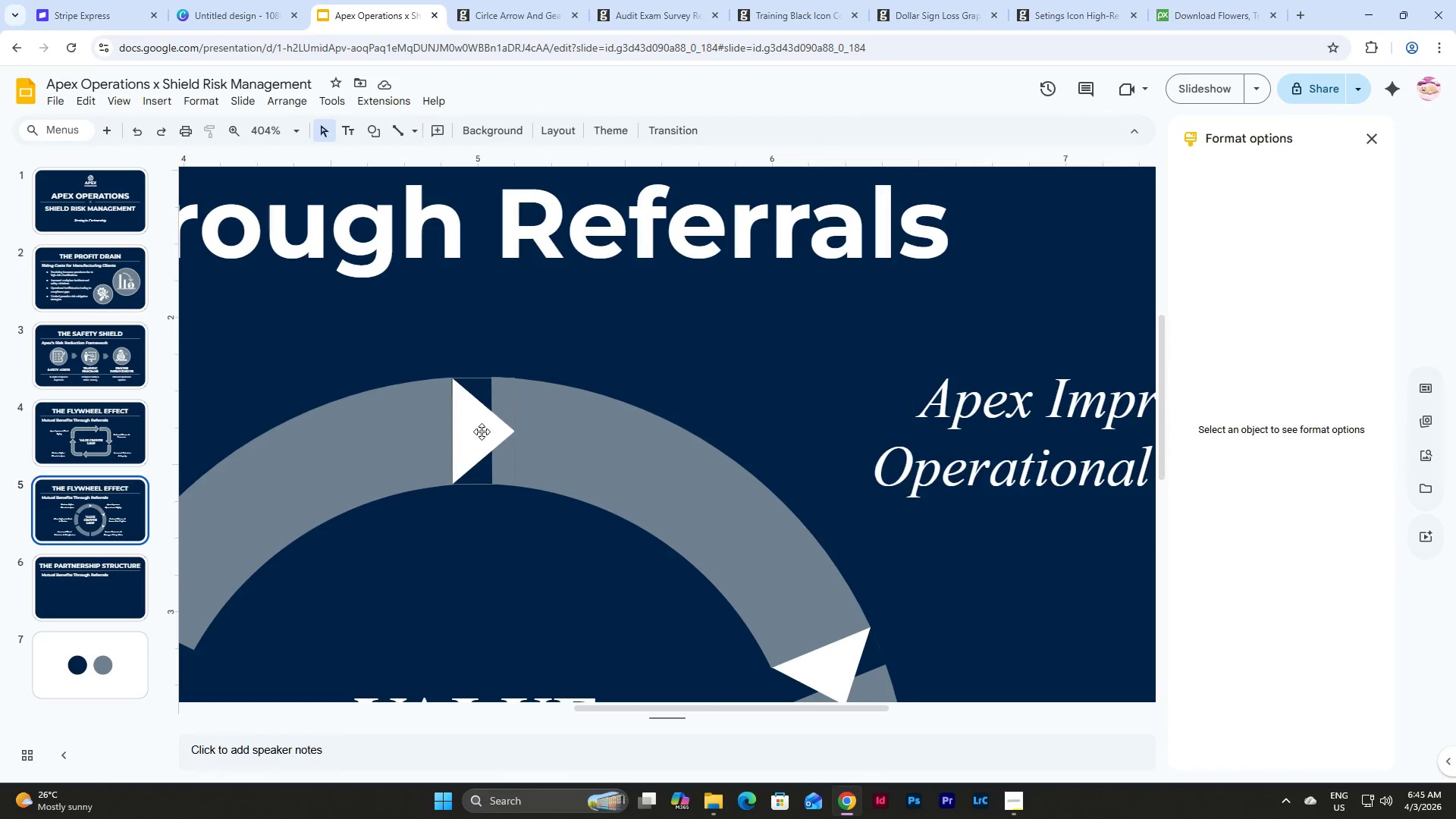 
left_click([479, 436])
 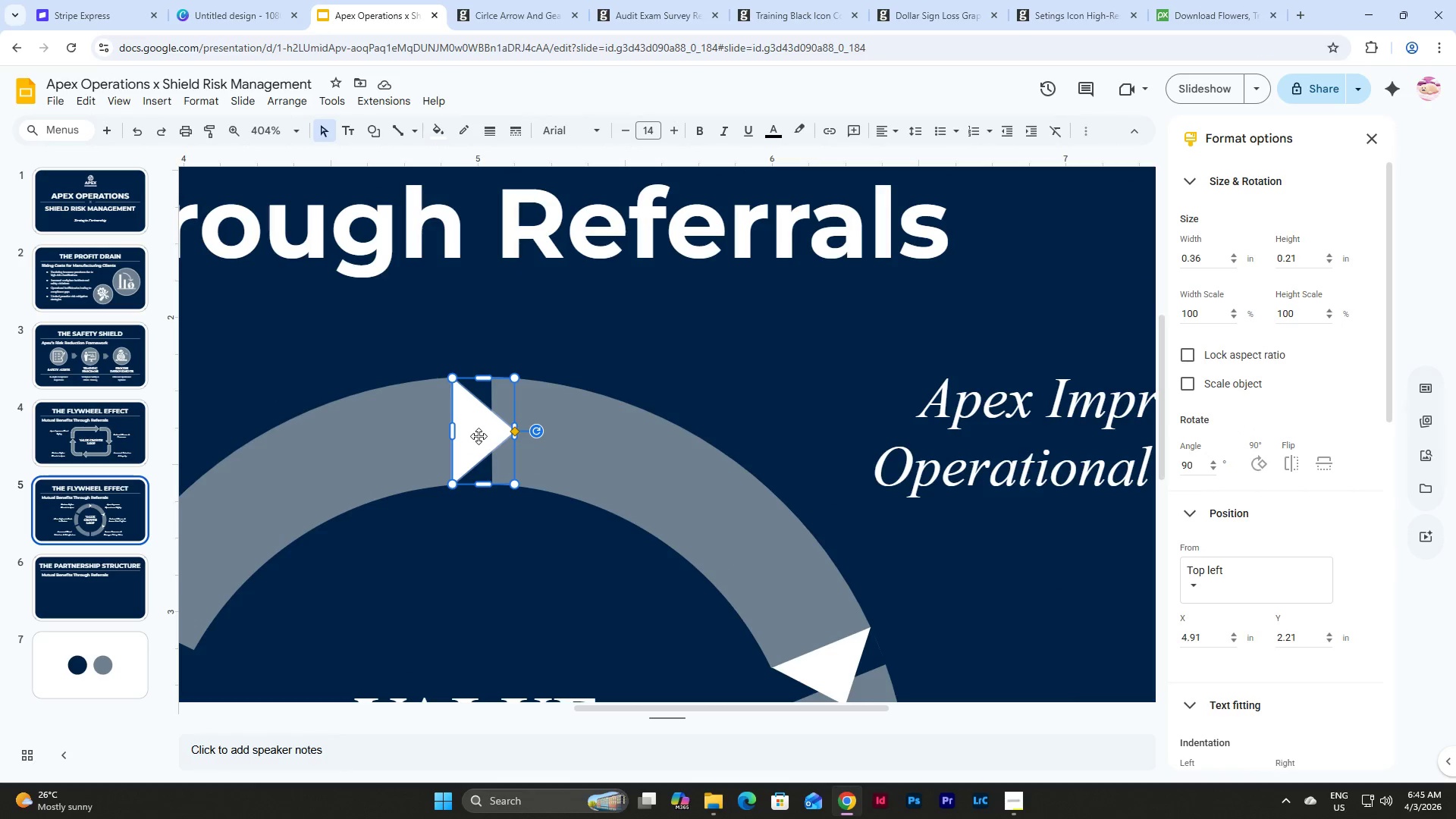 
key(Control+C)
 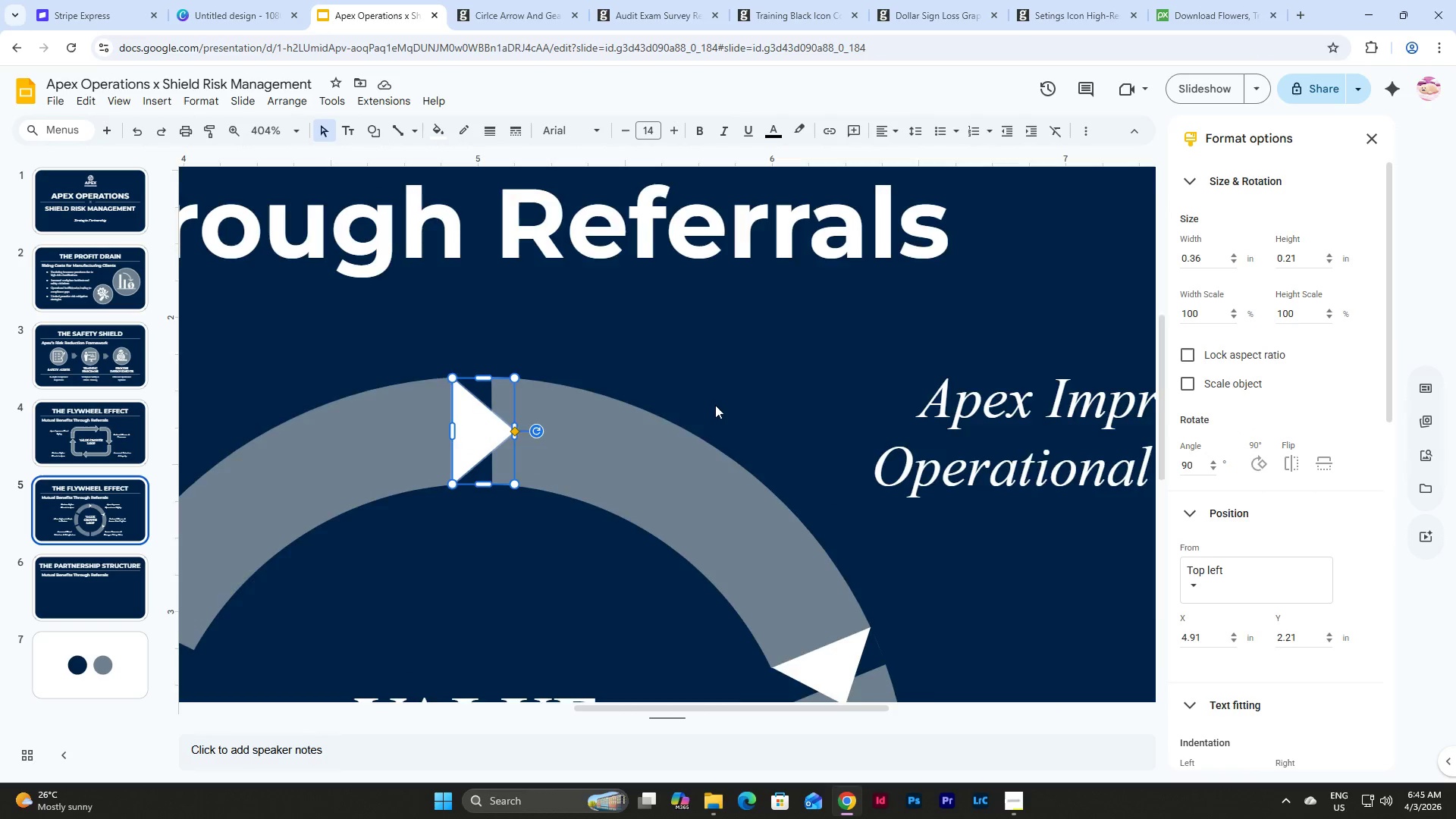 
scroll: coordinate [730, 402], scroll_direction: down, amount: 12.0
 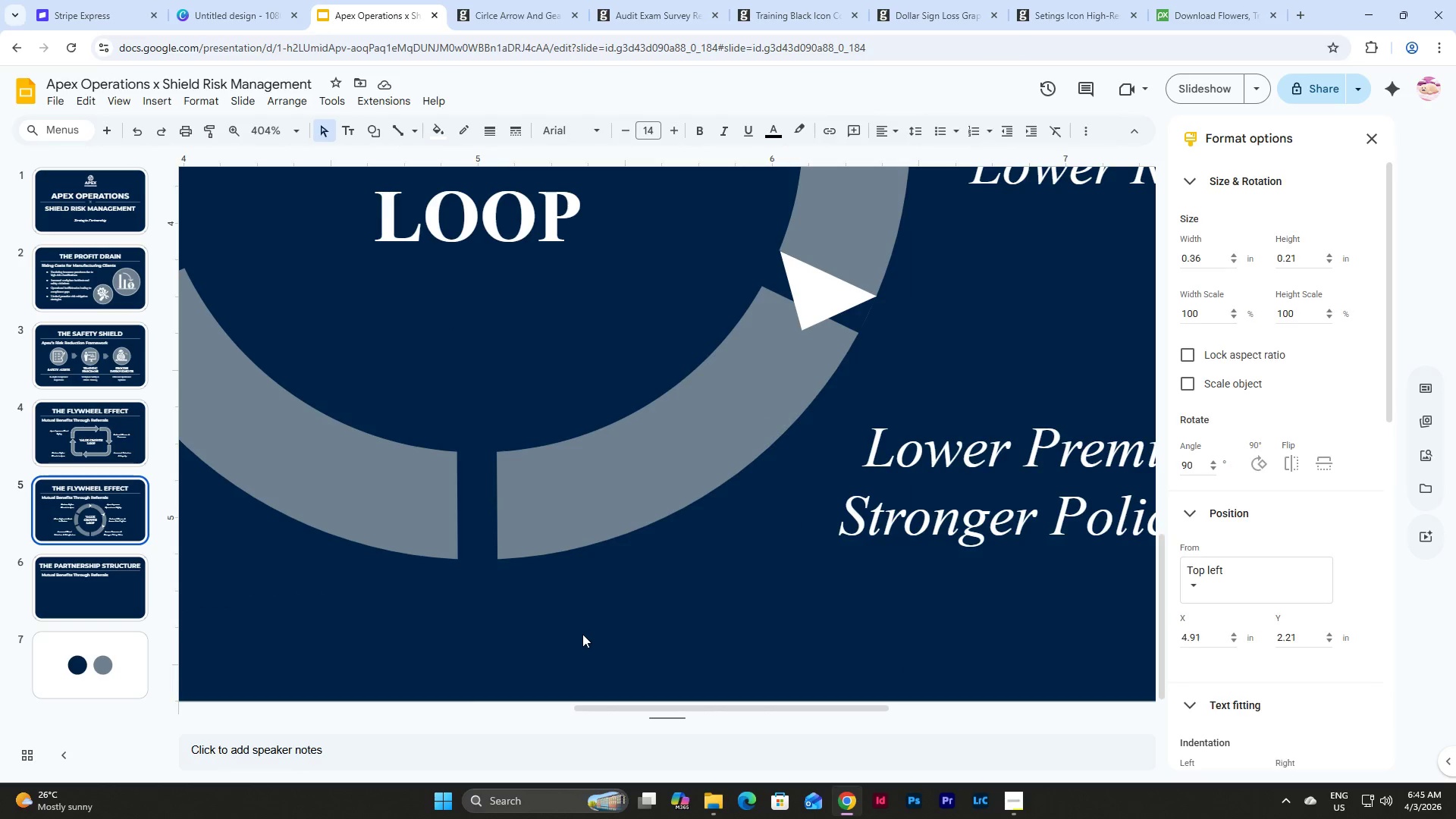 
left_click([582, 634])
 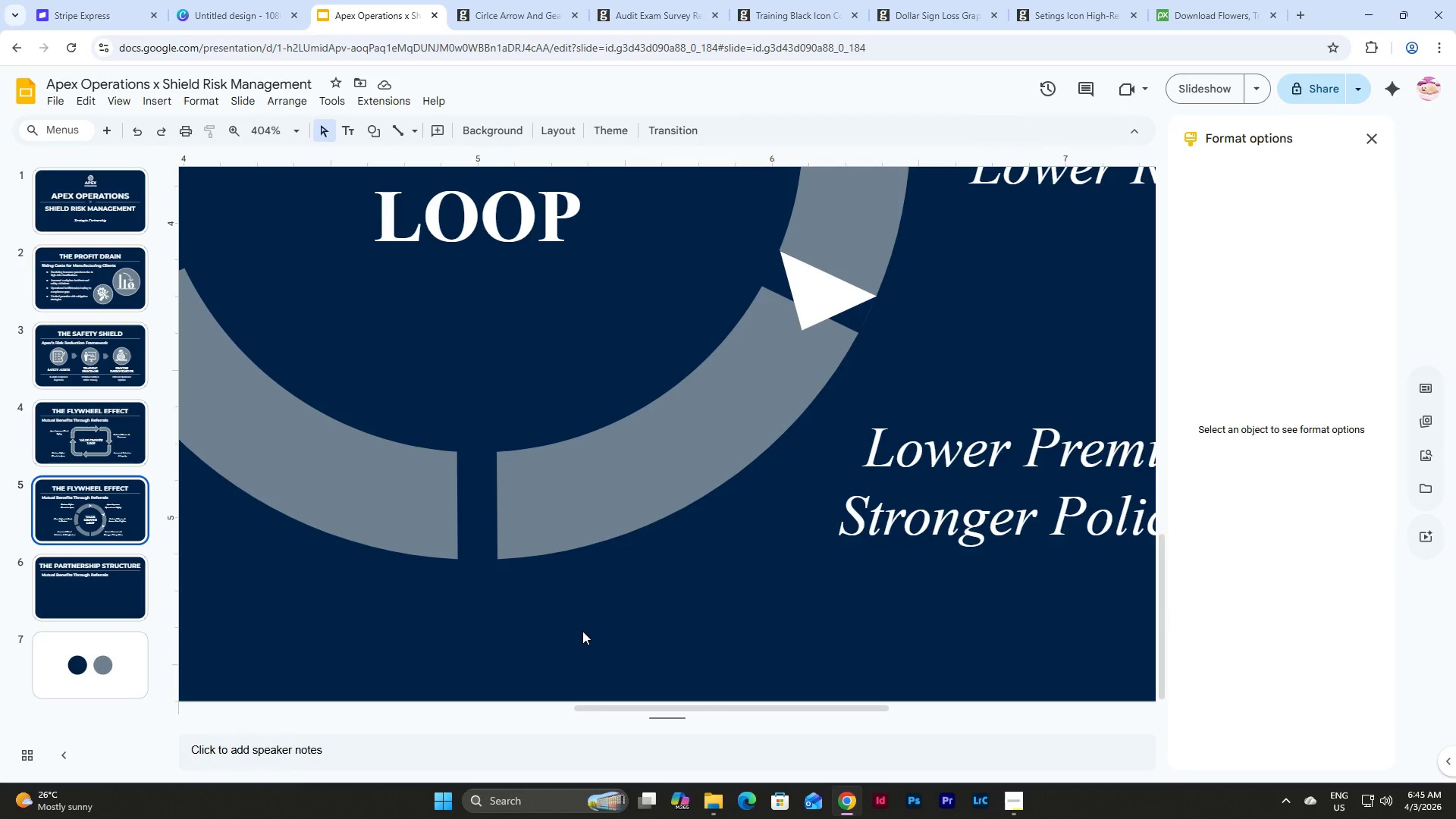 
key(Control+V)
 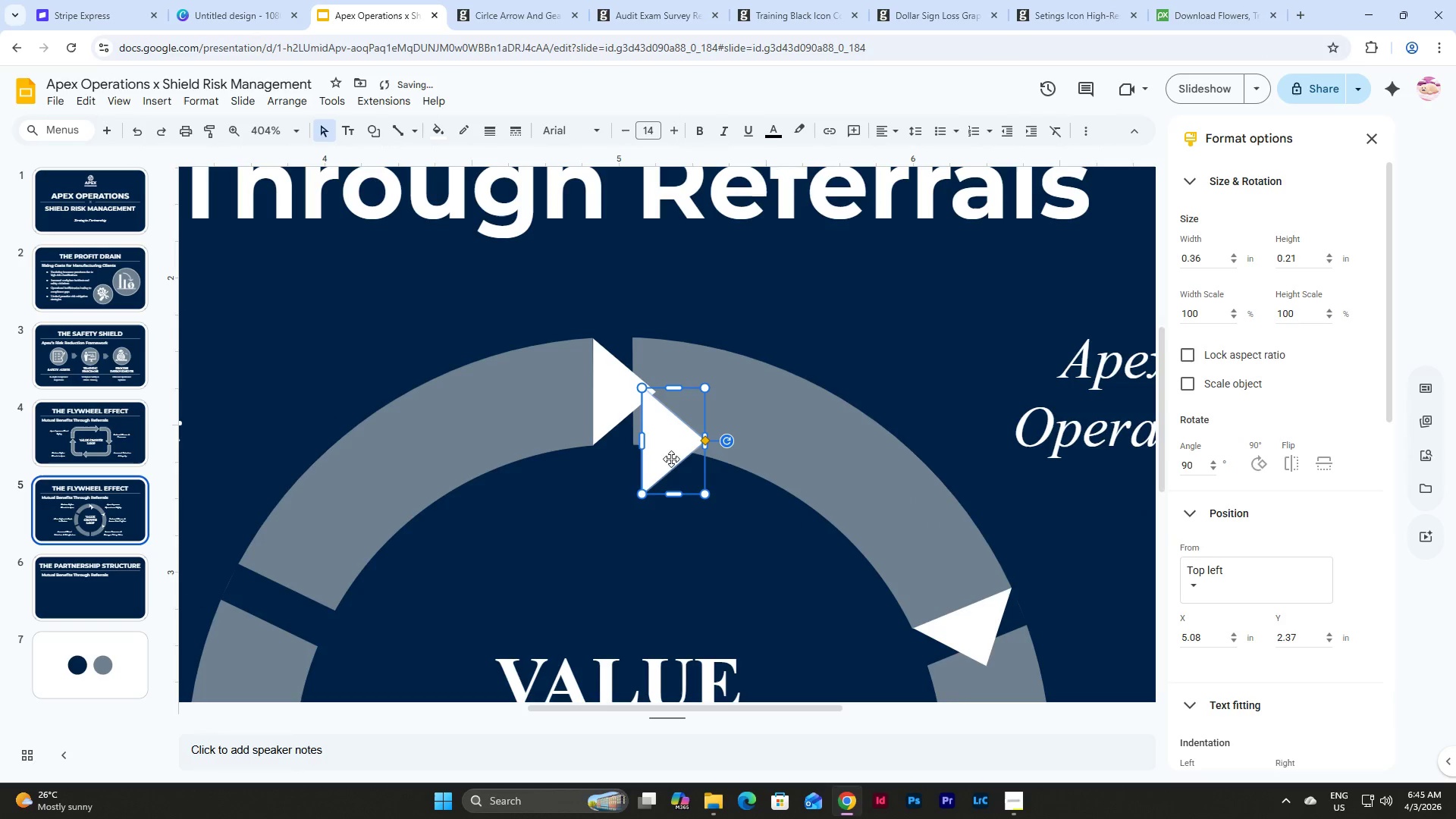 
left_click_drag(start_coordinate=[673, 441], to_coordinate=[654, 603])
 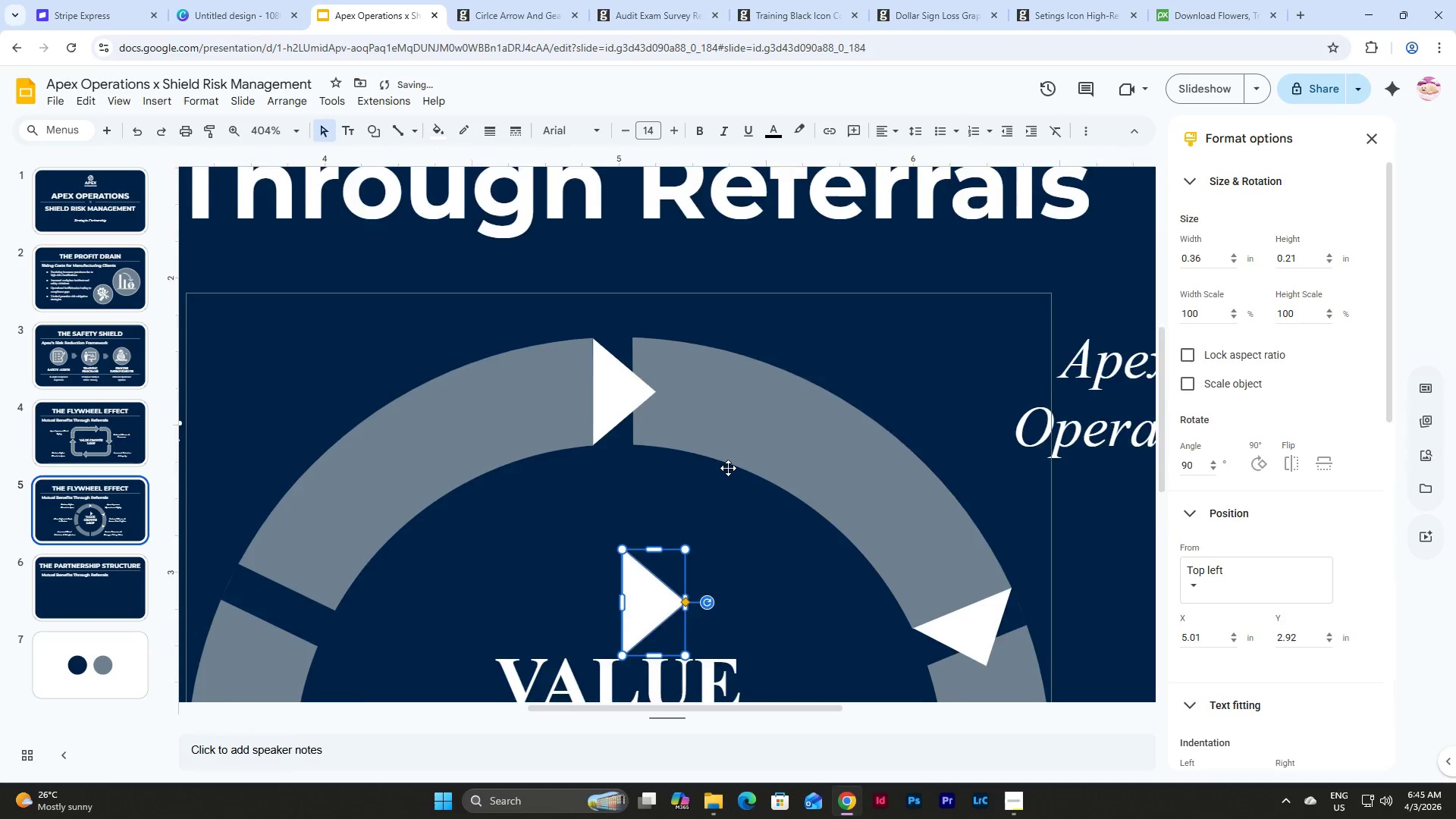 
scroll: coordinate [728, 468], scroll_direction: down, amount: 4.0
 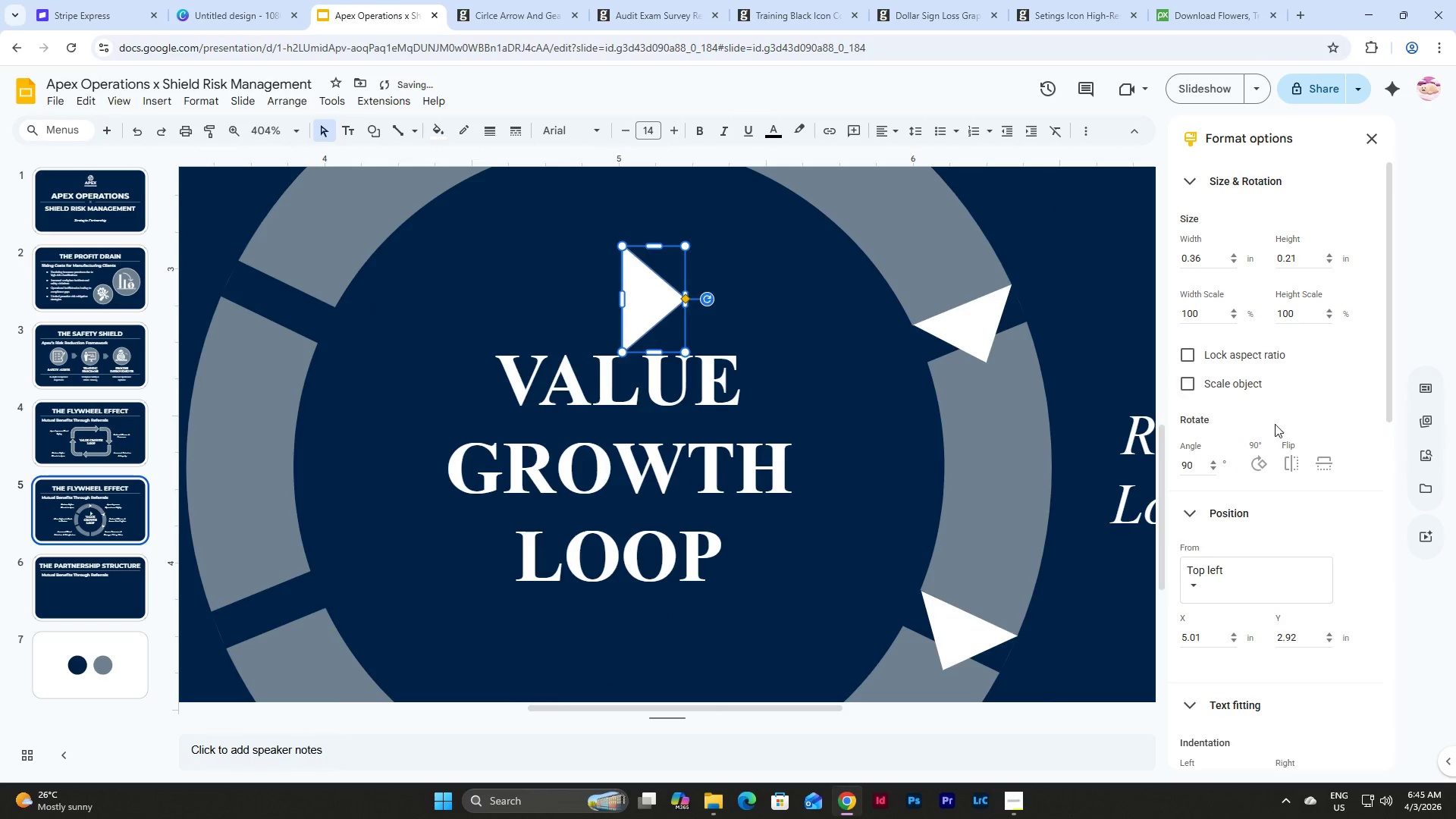 
left_click([1285, 471])
 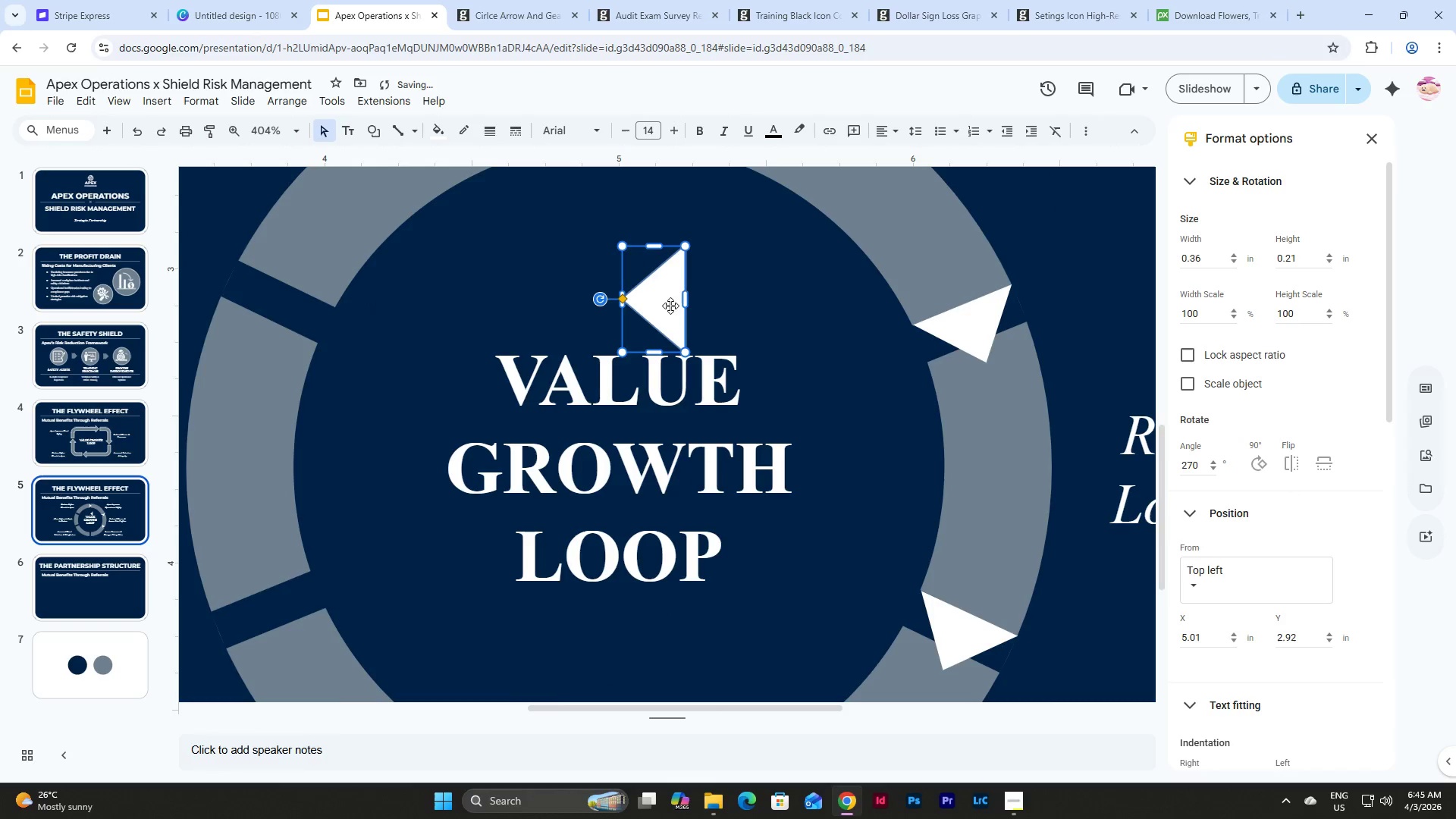 
left_click_drag(start_coordinate=[664, 299], to_coordinate=[661, 550])
 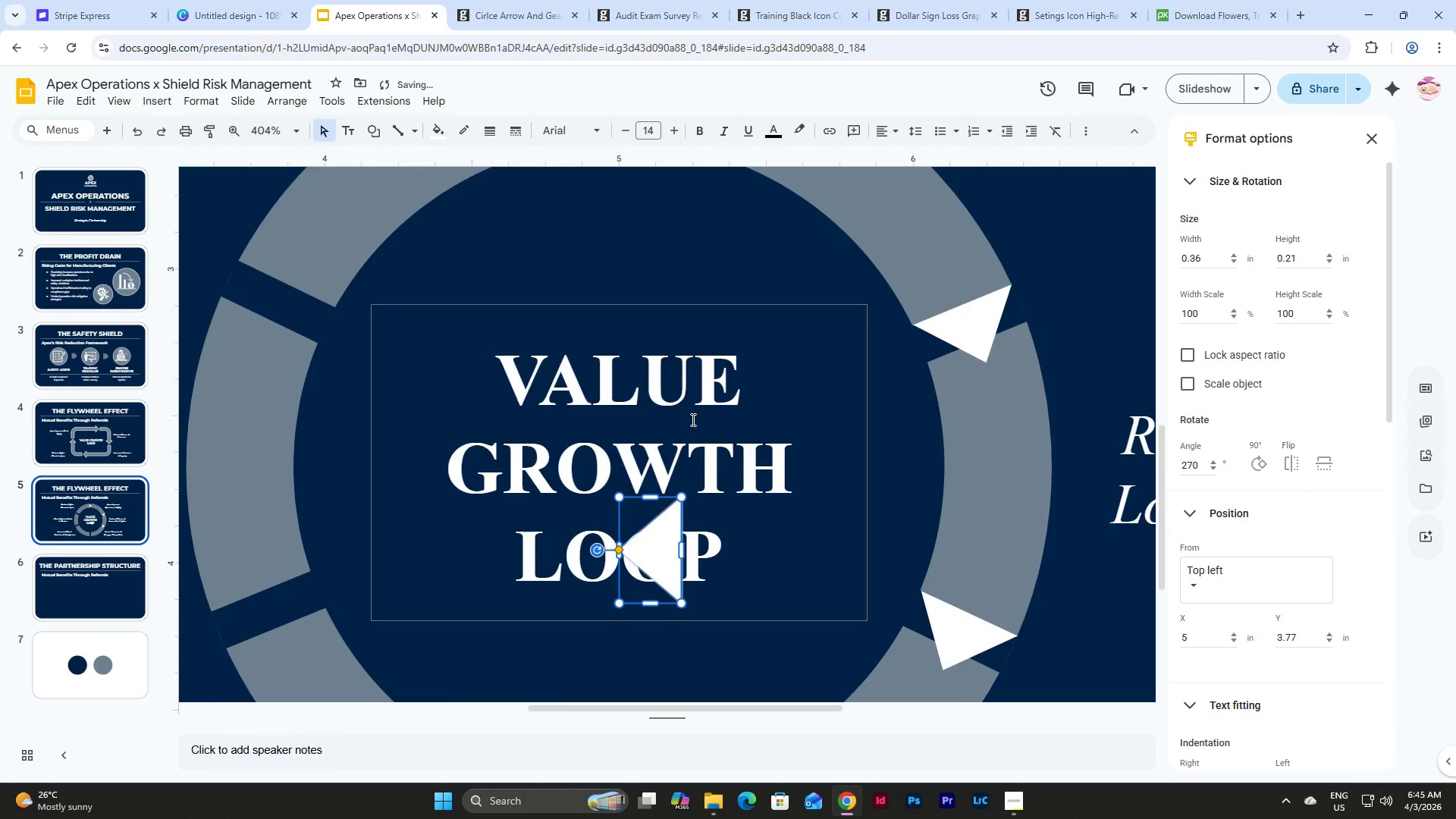 
scroll: coordinate [692, 419], scroll_direction: down, amount: 4.0
 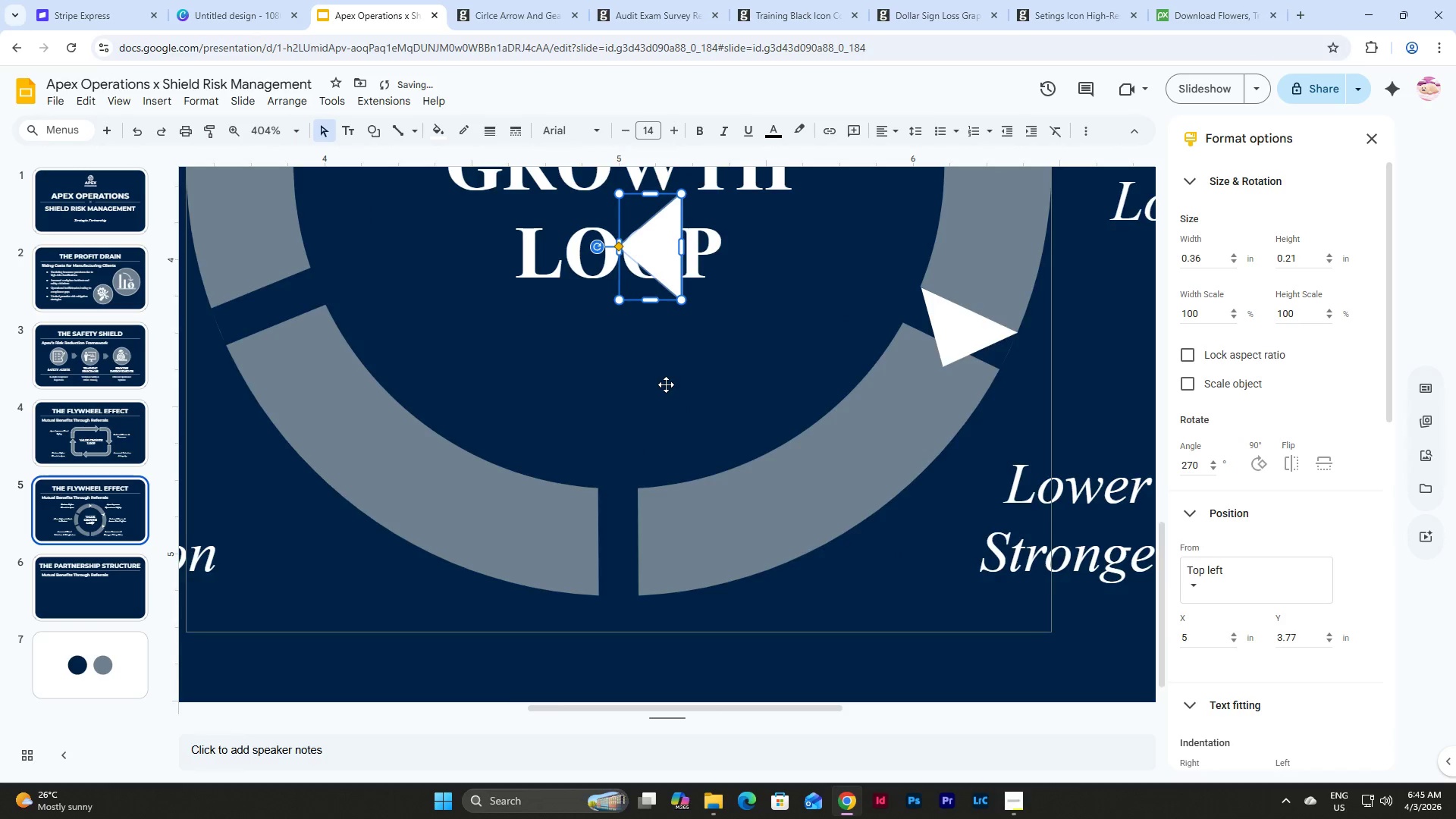 
scroll: coordinate [666, 384], scroll_direction: up, amount: 1.0
 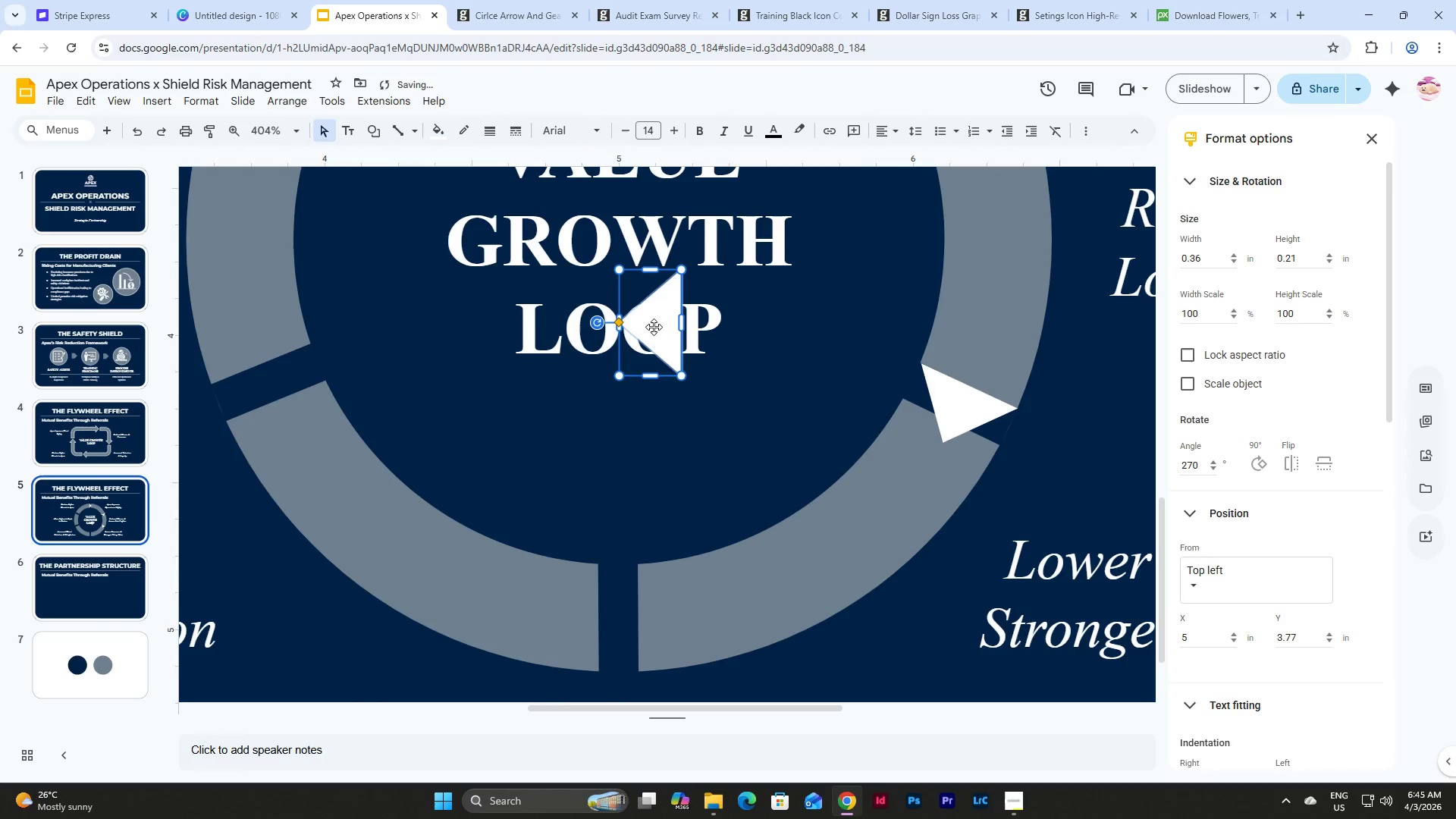 
left_click_drag(start_coordinate=[654, 327], to_coordinate=[610, 622])
 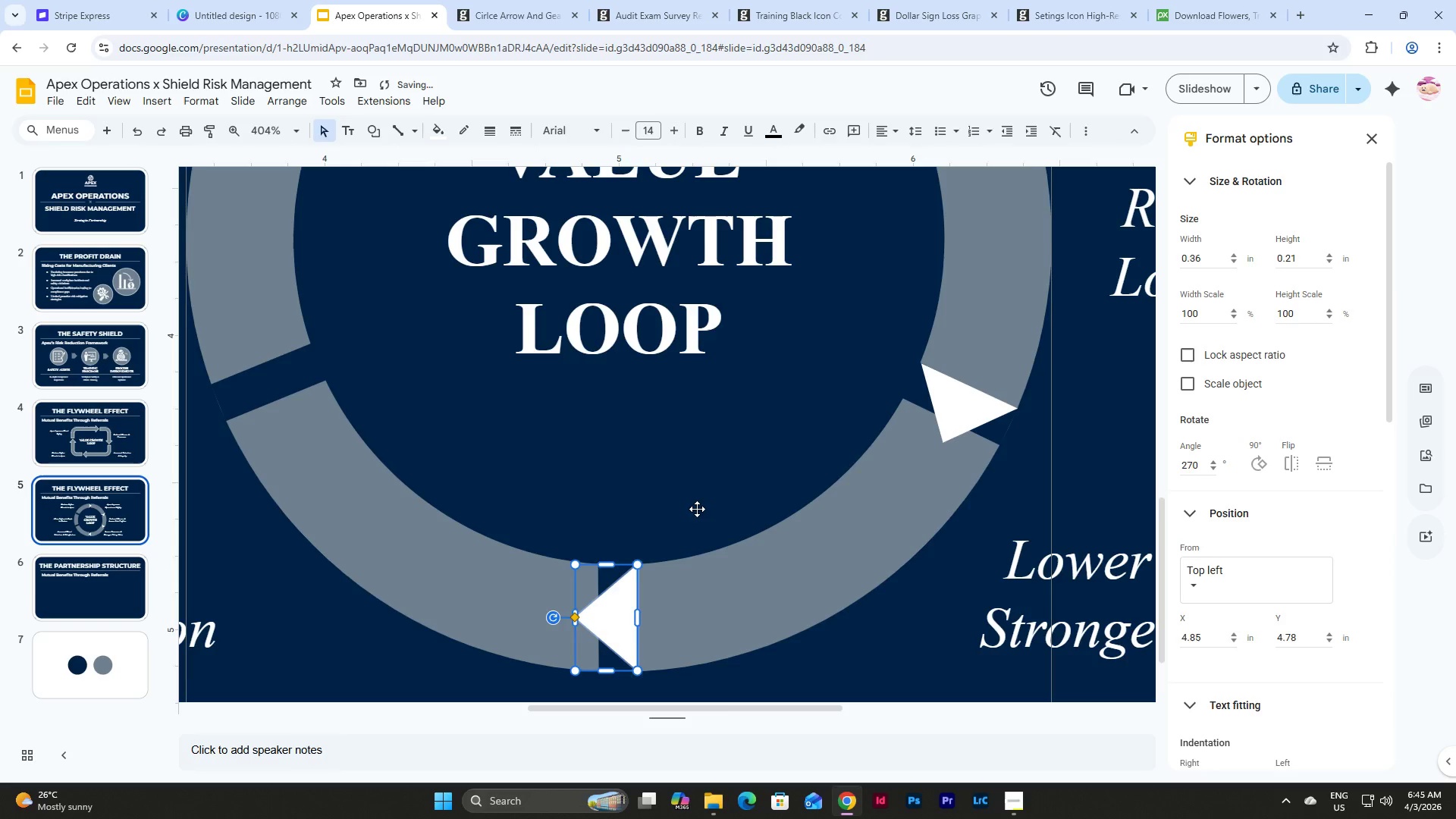 
left_click([697, 509])
 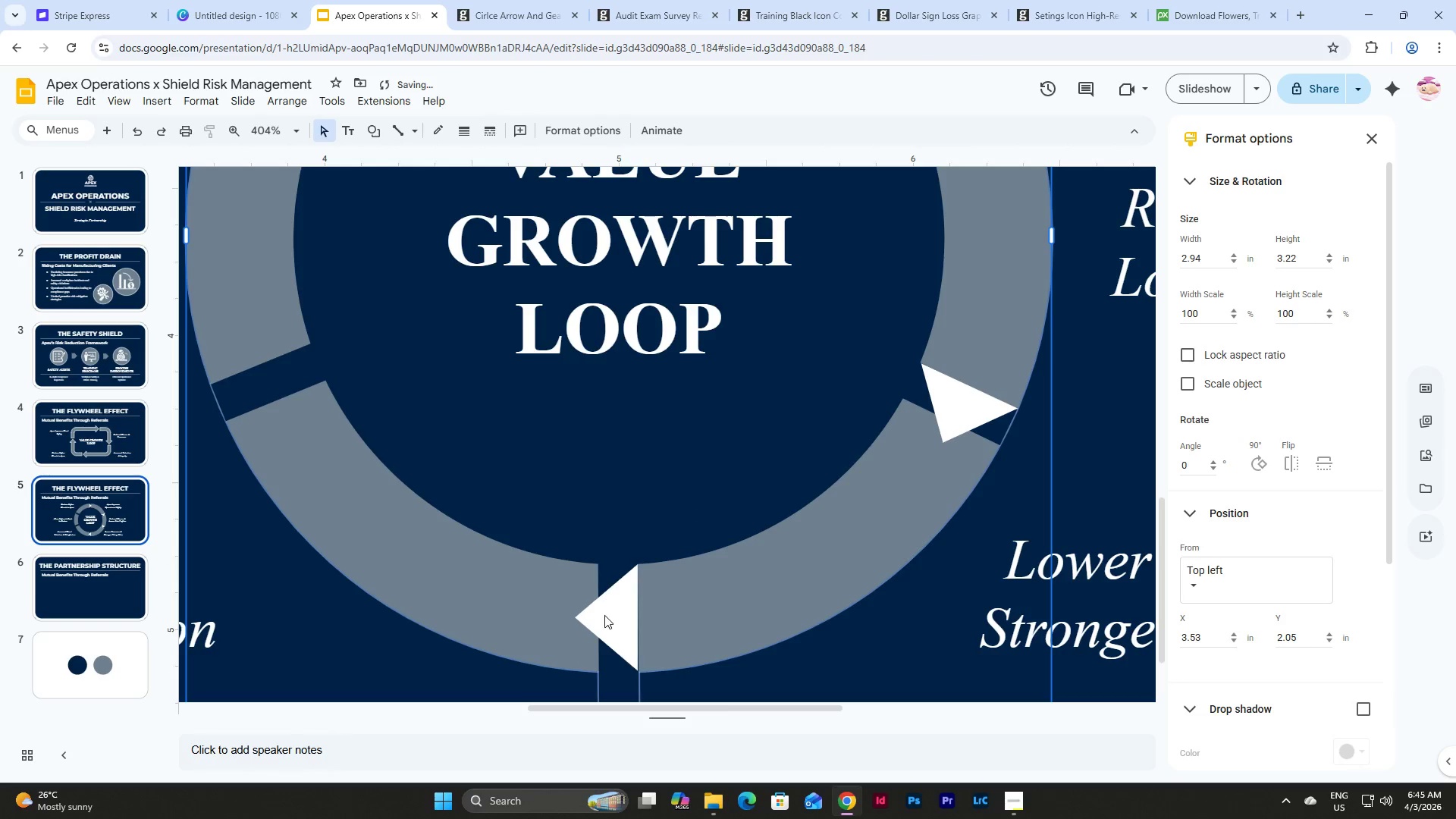 
left_click([604, 616])
 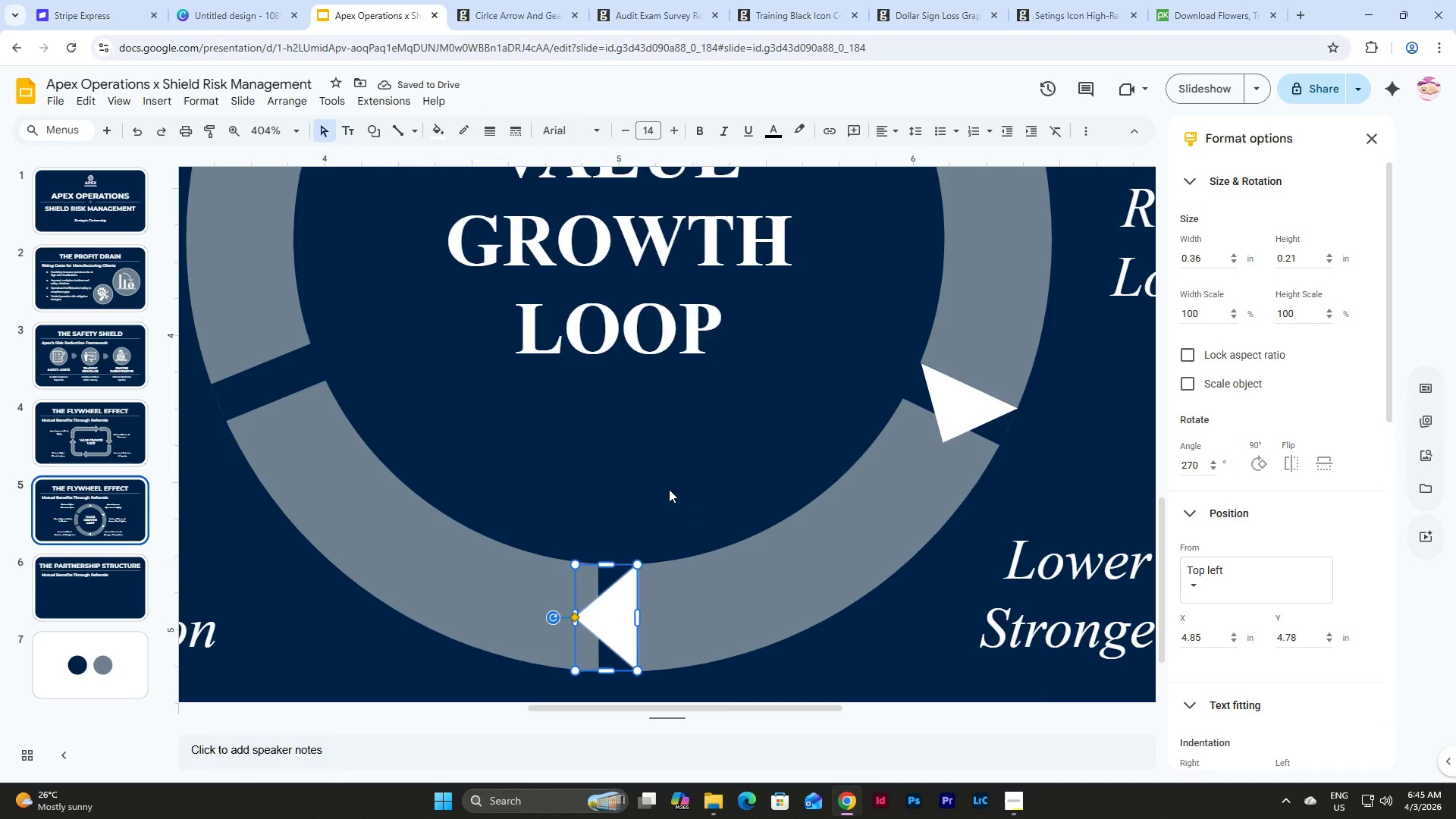 
key(ArrowRight)
 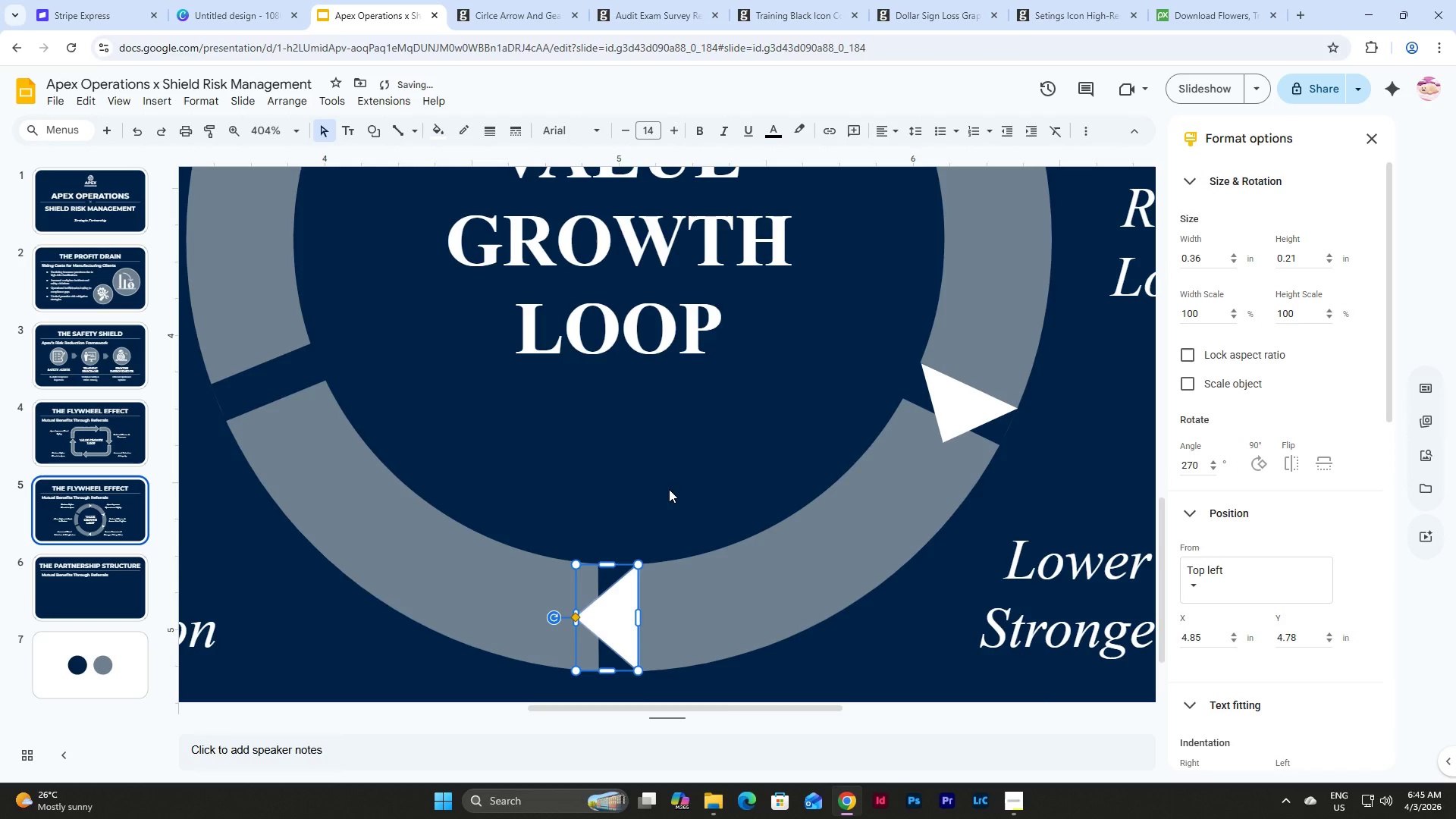 
left_click([669, 489])
 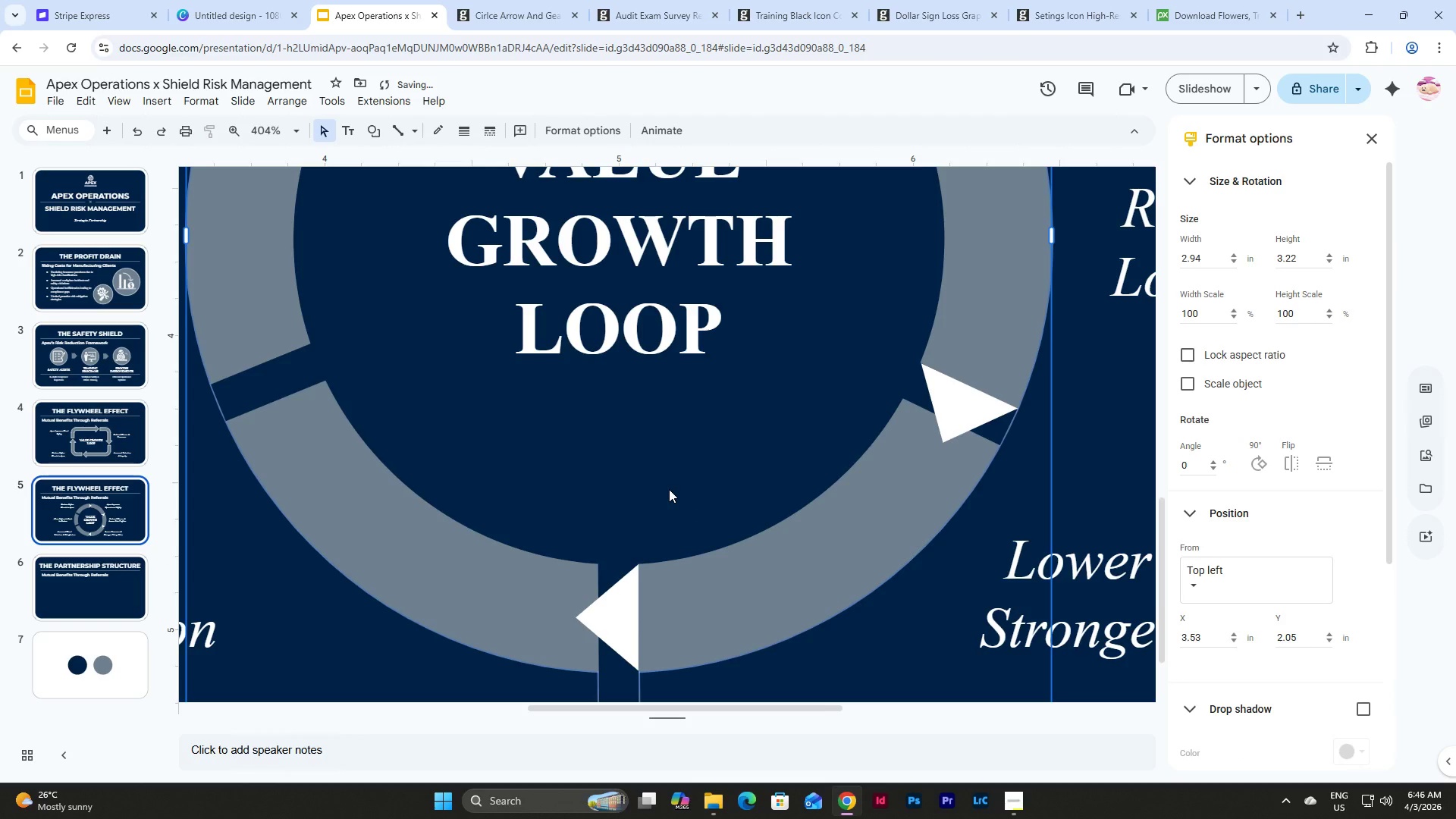 
scroll: coordinate [669, 489], scroll_direction: down, amount: 3.0
 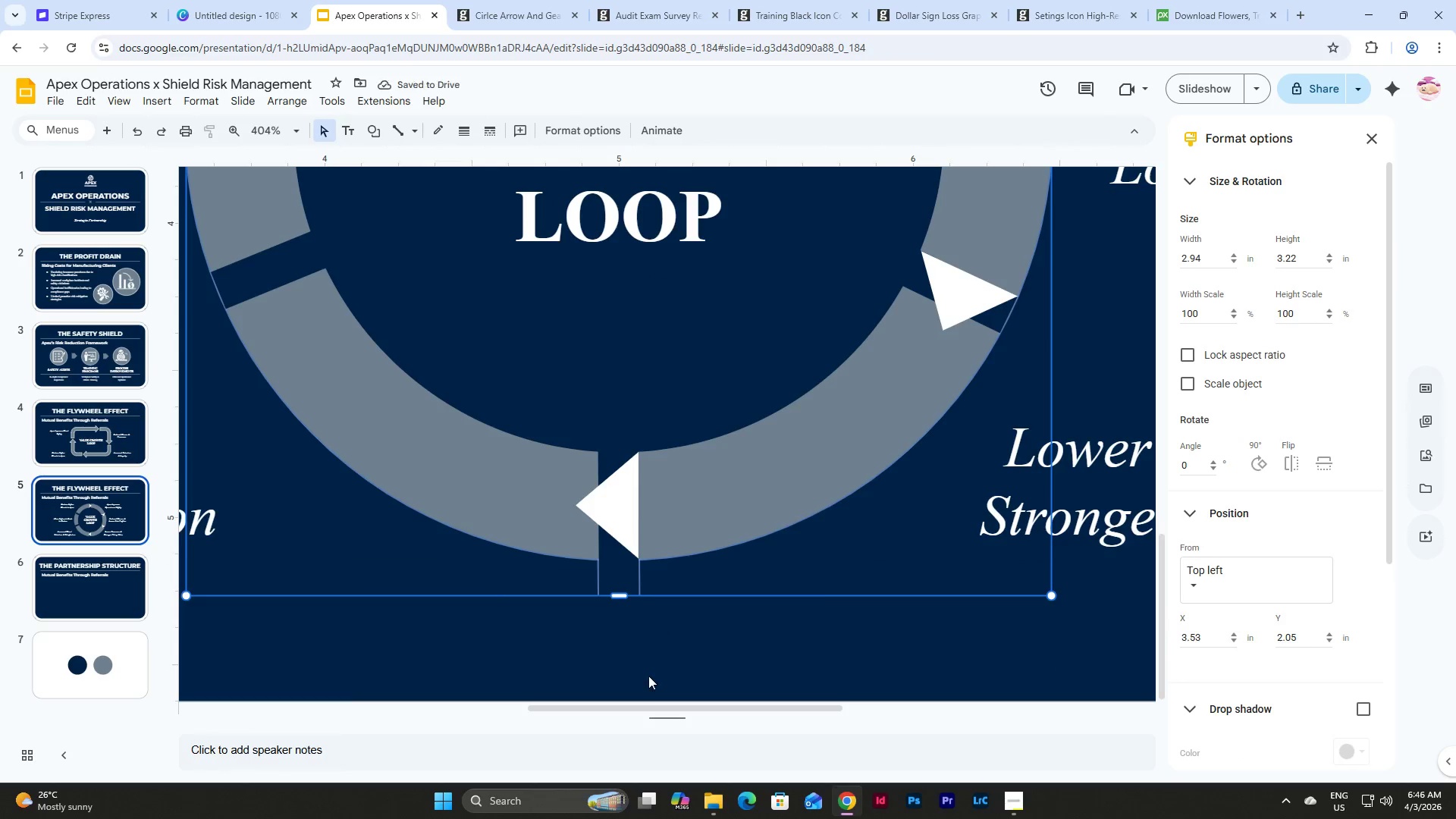 
left_click([650, 679])
 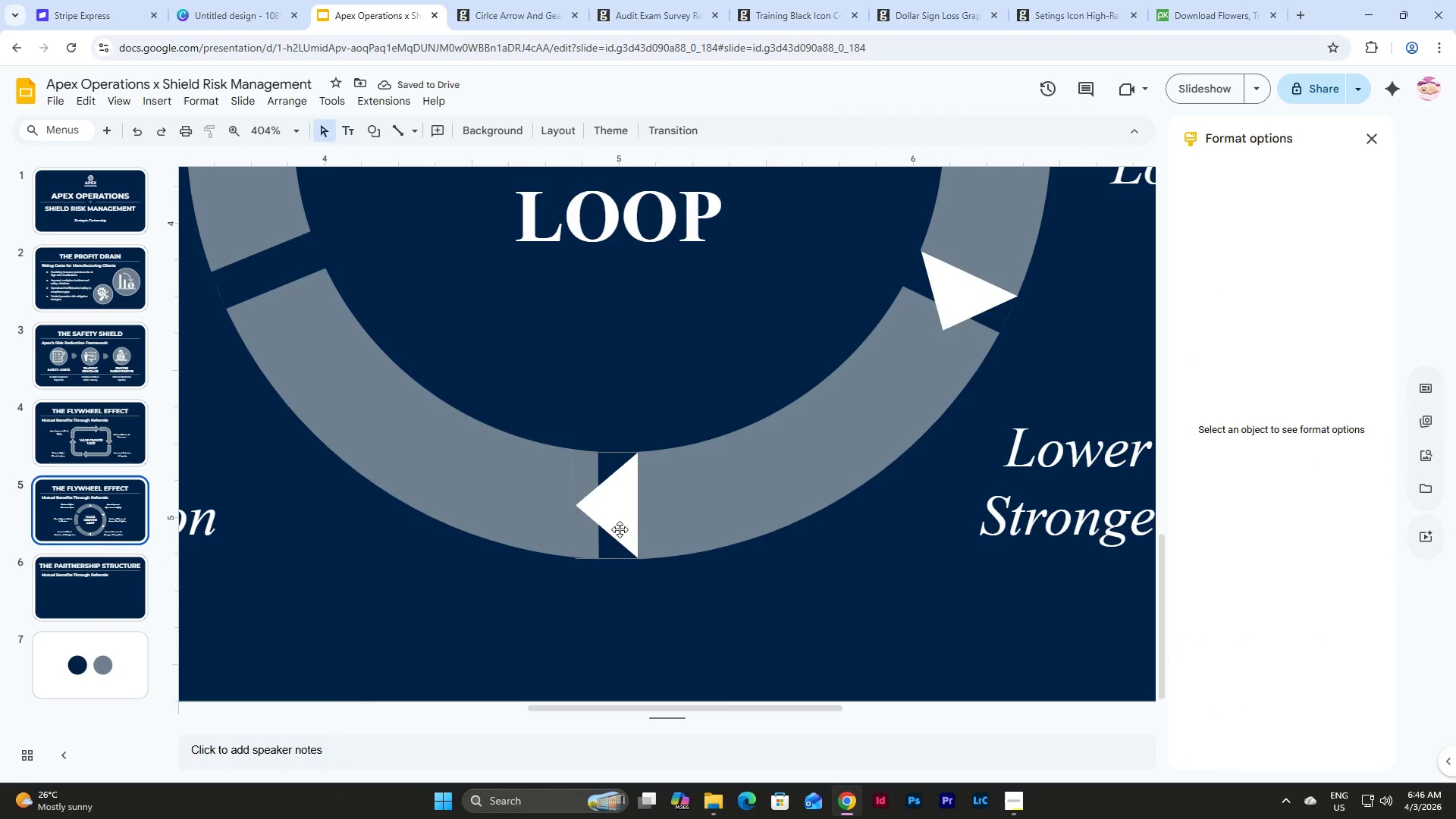 
left_click([620, 526])
 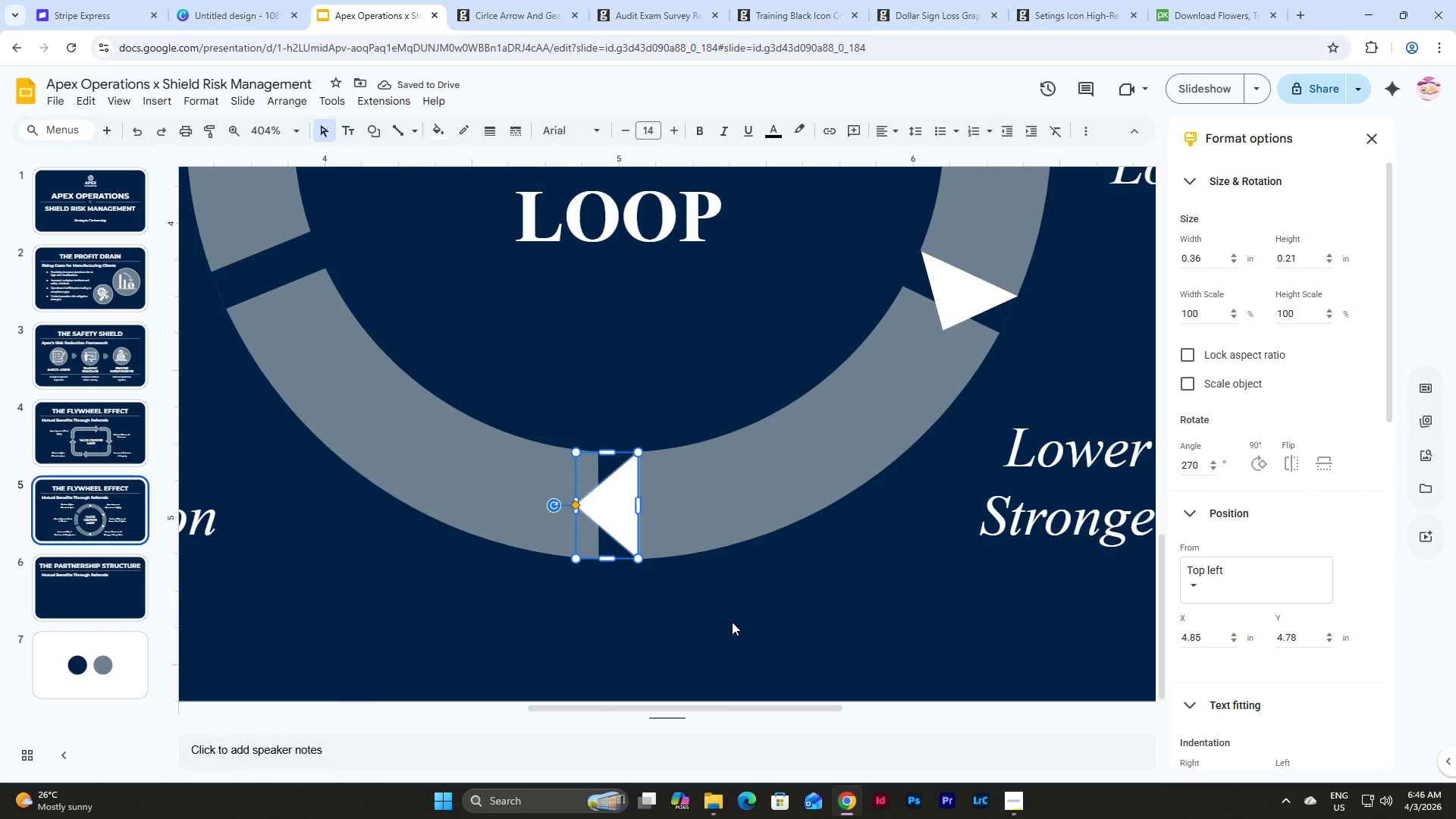 
key(ArrowDown)
 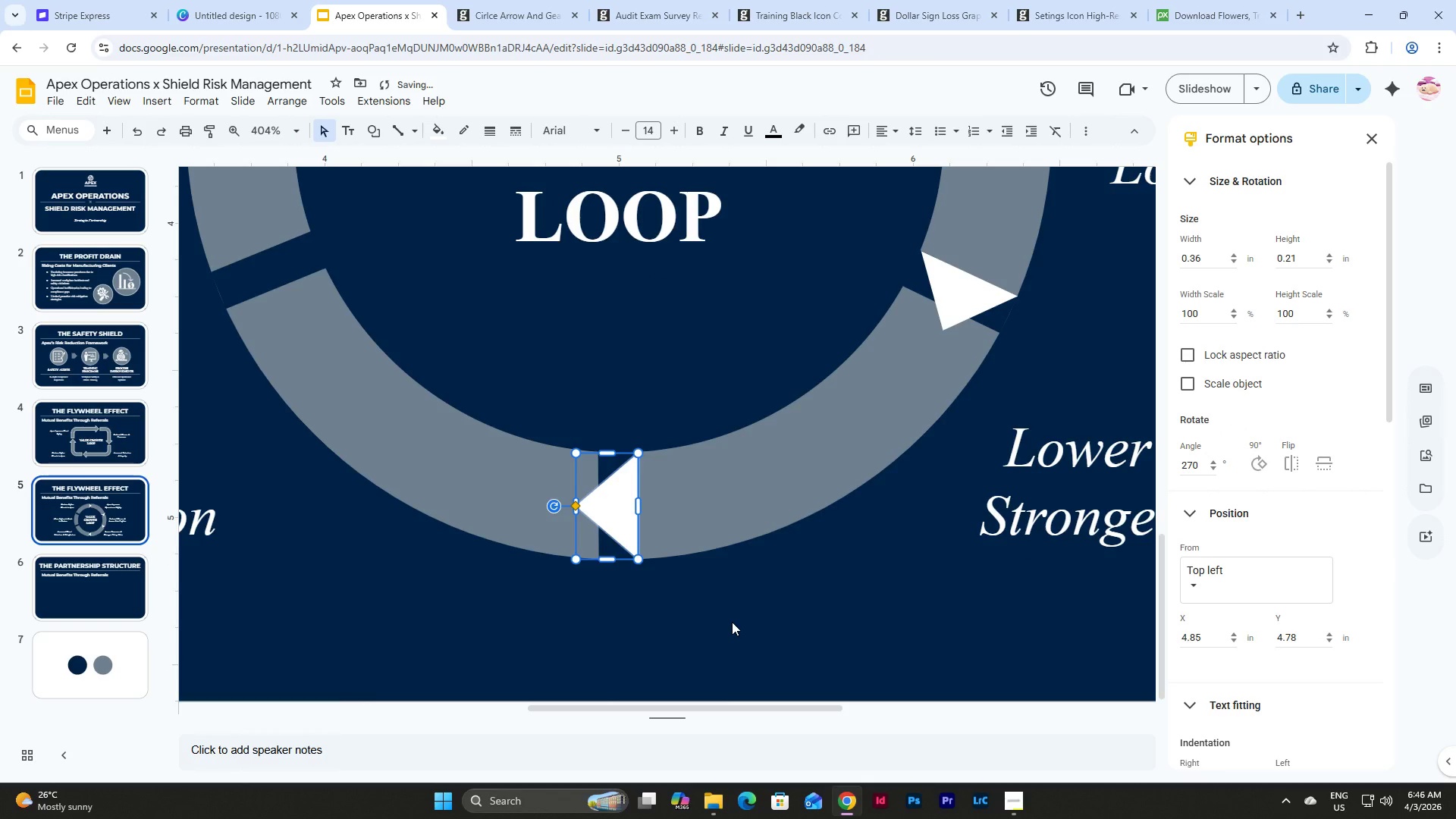 
left_click([732, 622])
 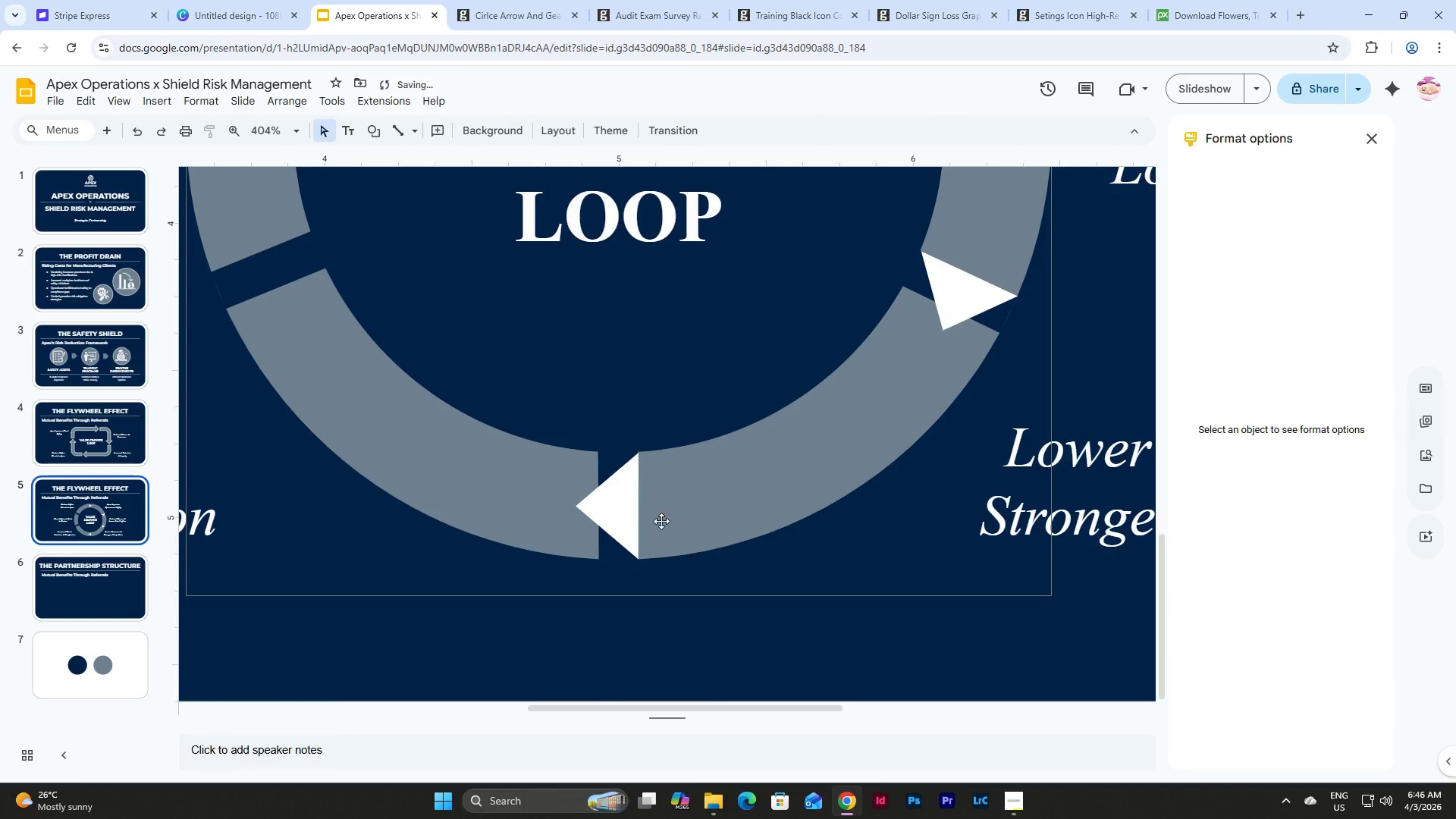 
left_click([626, 506])
 